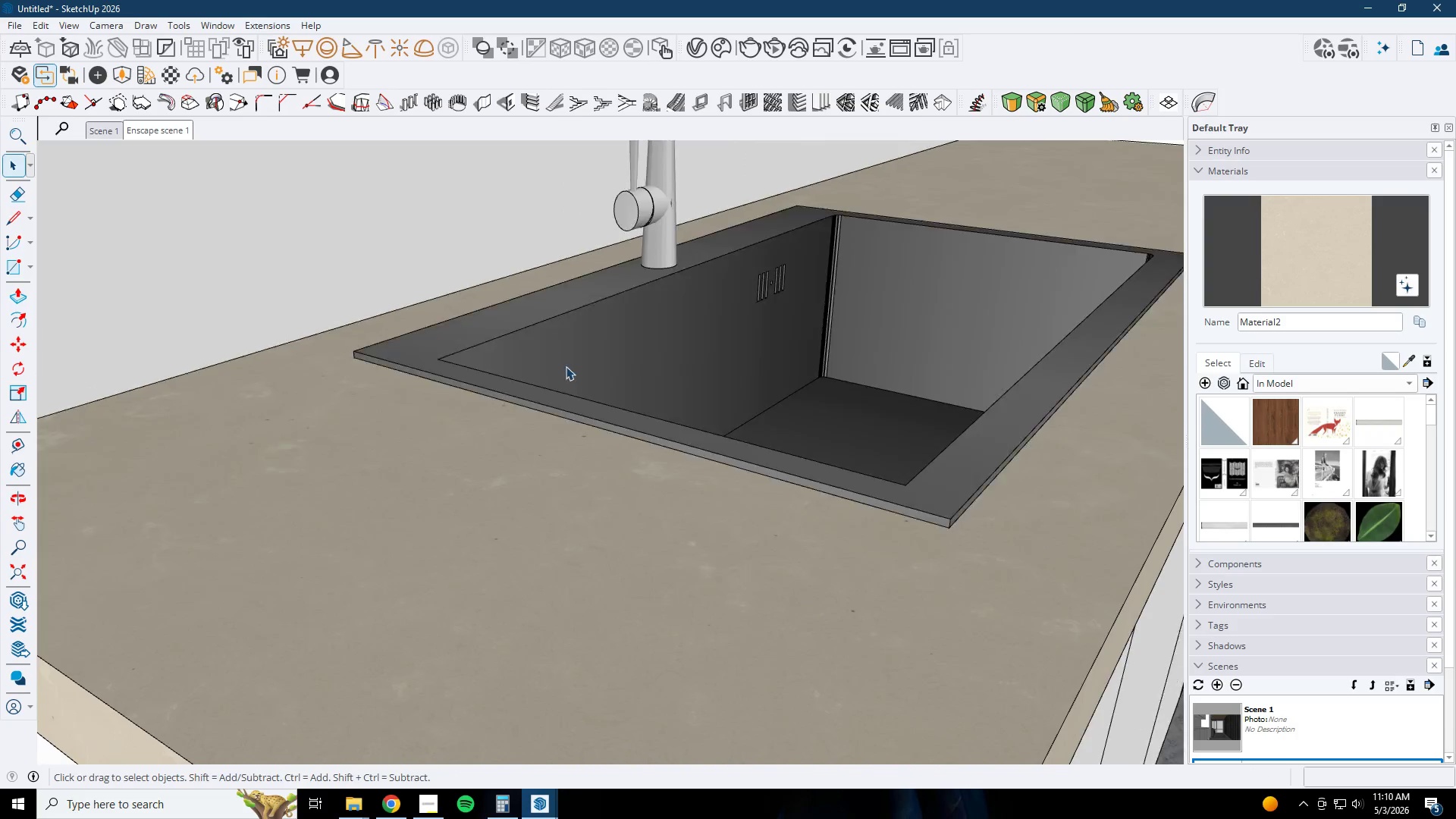 
key(Escape)
 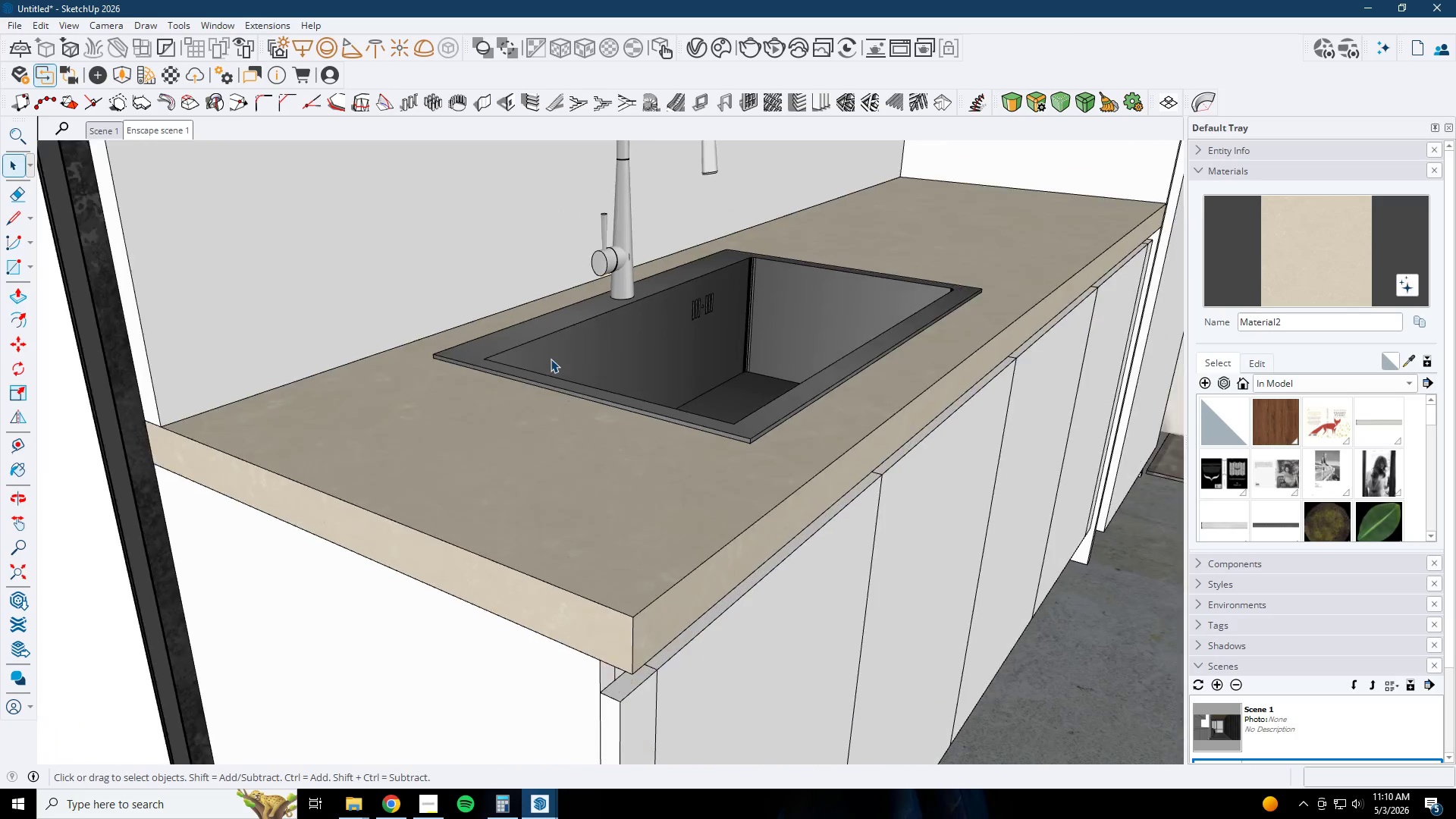 
key(Escape)
 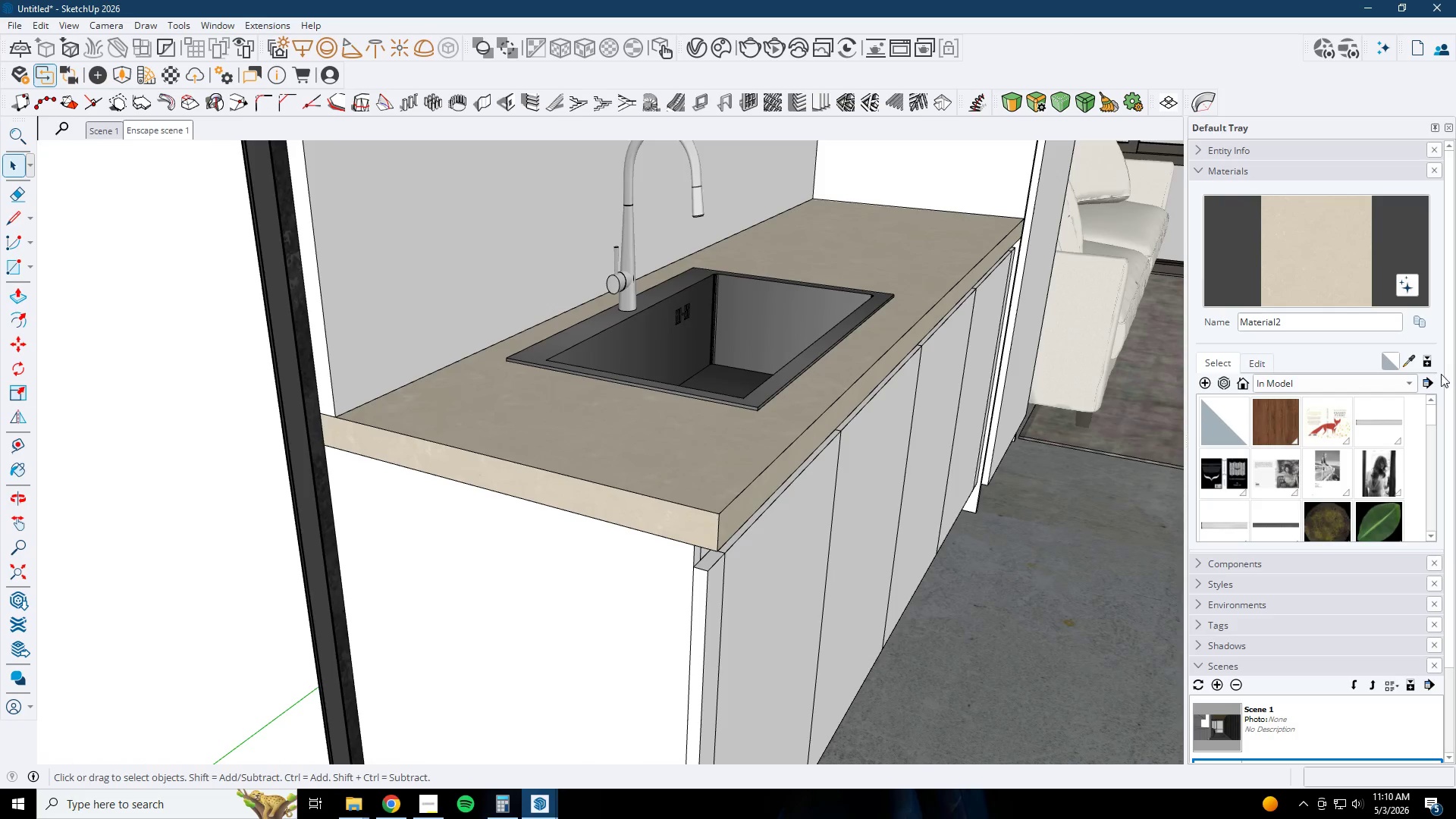 
scroll: coordinate [576, 356], scroll_direction: down, amount: 8.0
 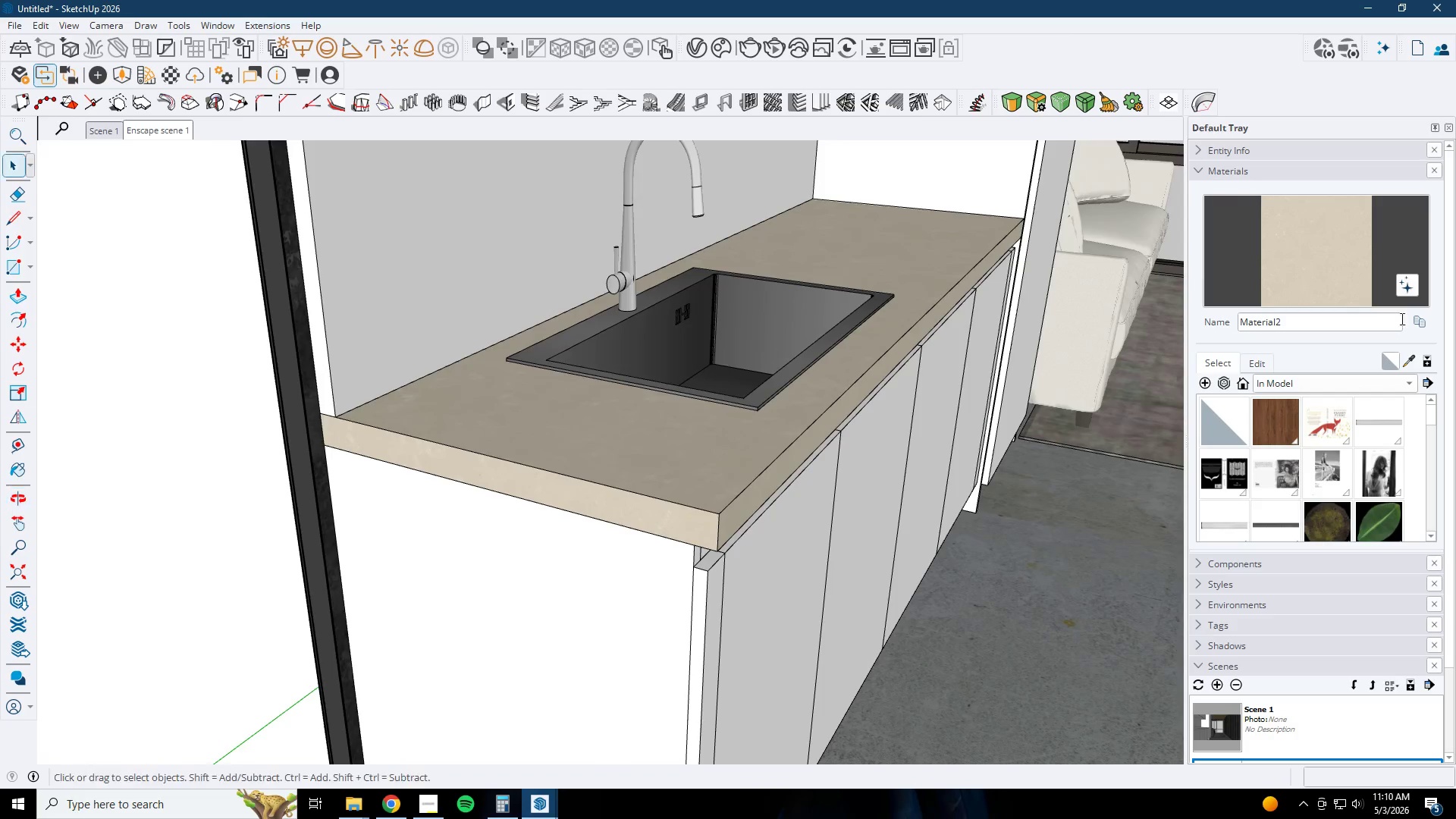 
left_click([1406, 362])
 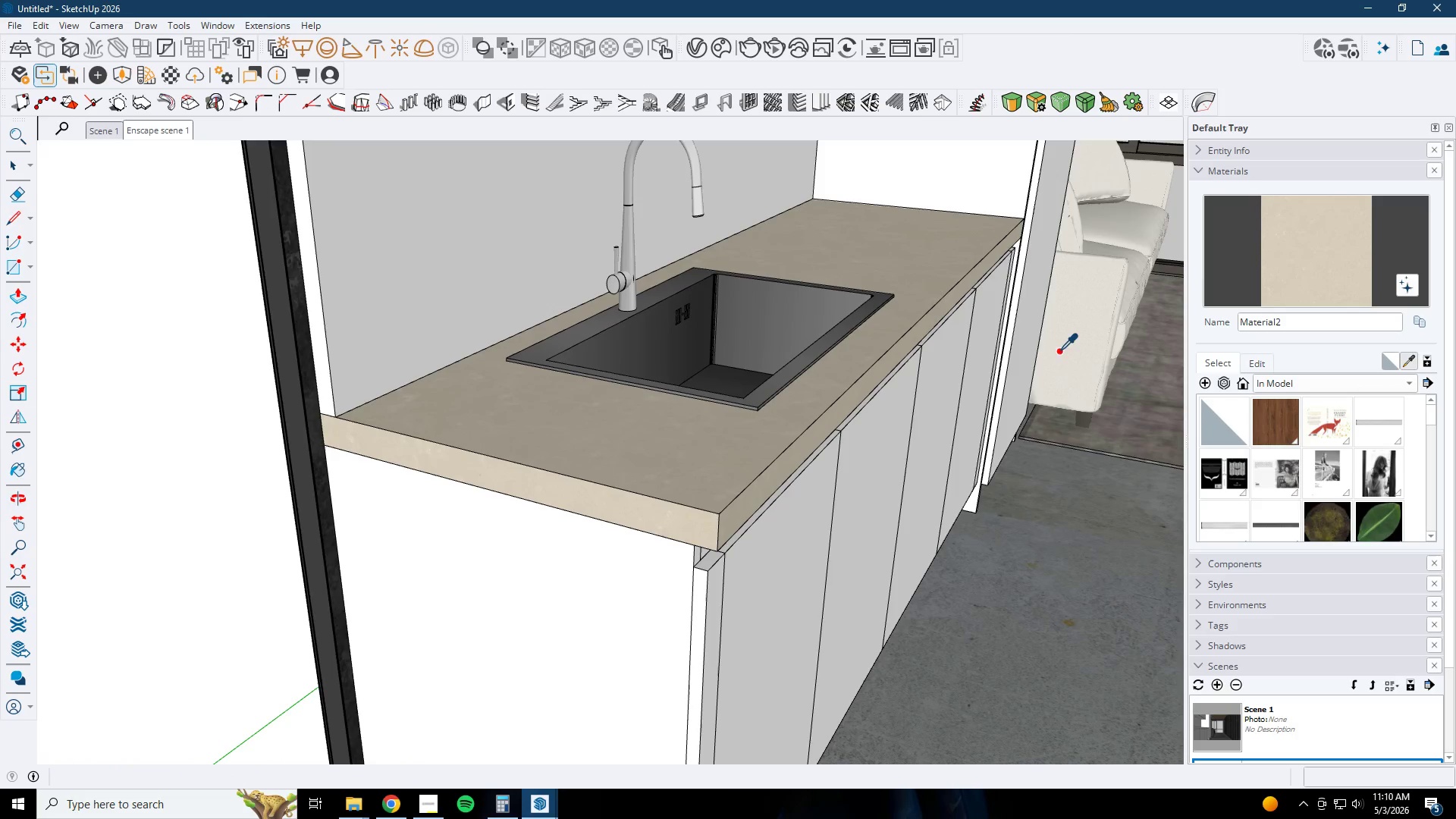 
scroll: coordinate [1131, 303], scroll_direction: down, amount: 4.0
 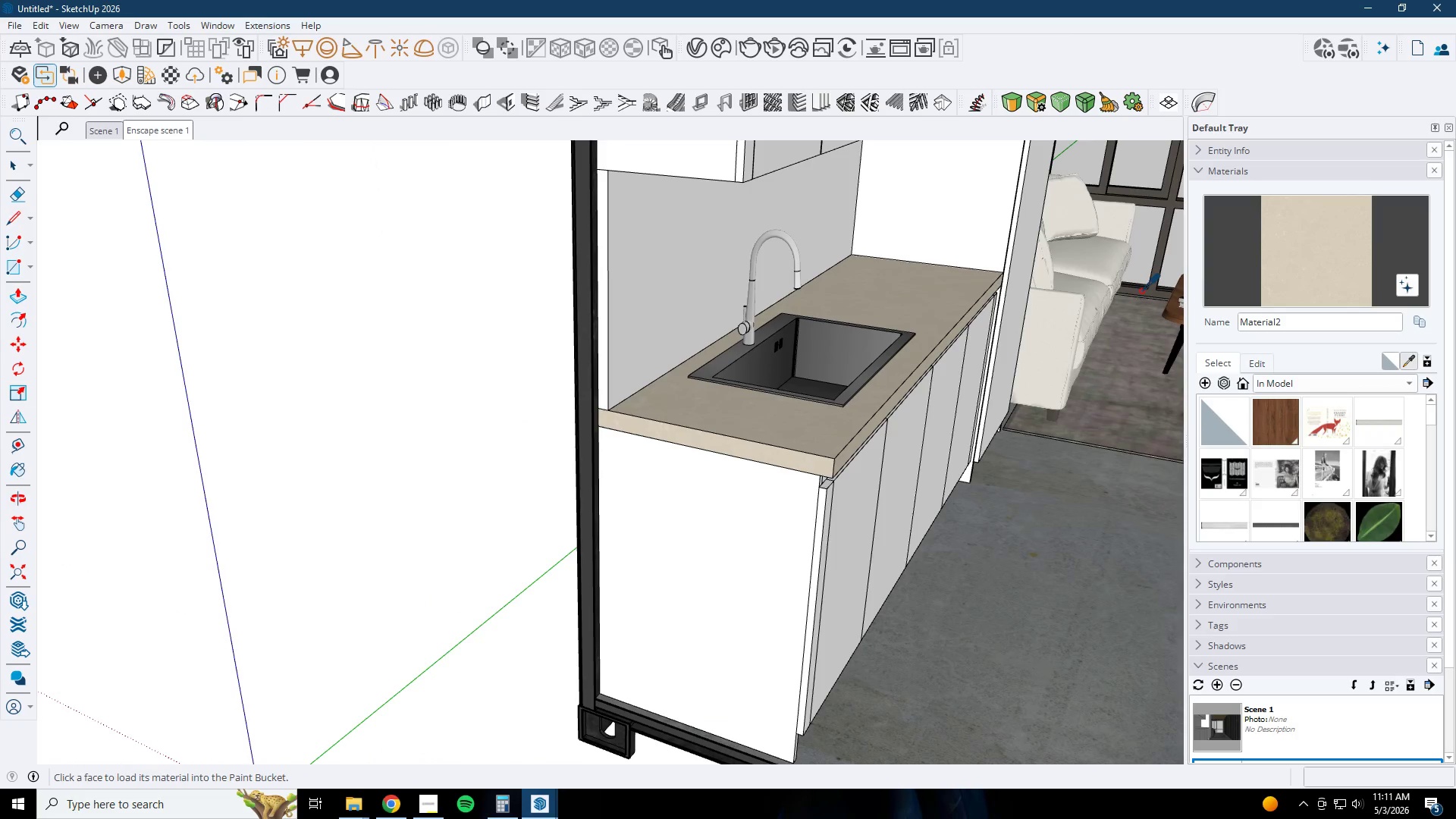 
left_click([1141, 290])
 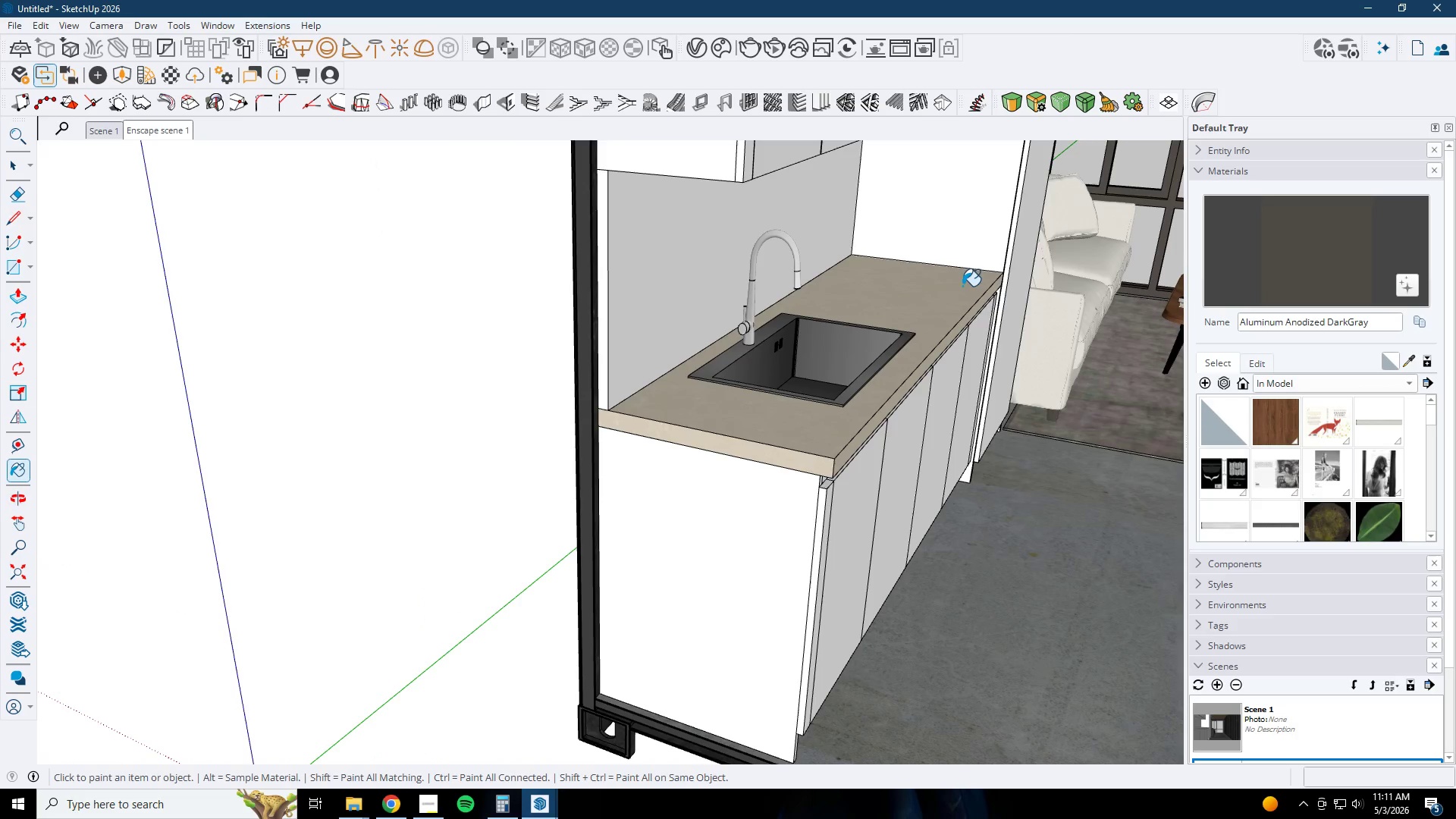 
key(Space)
 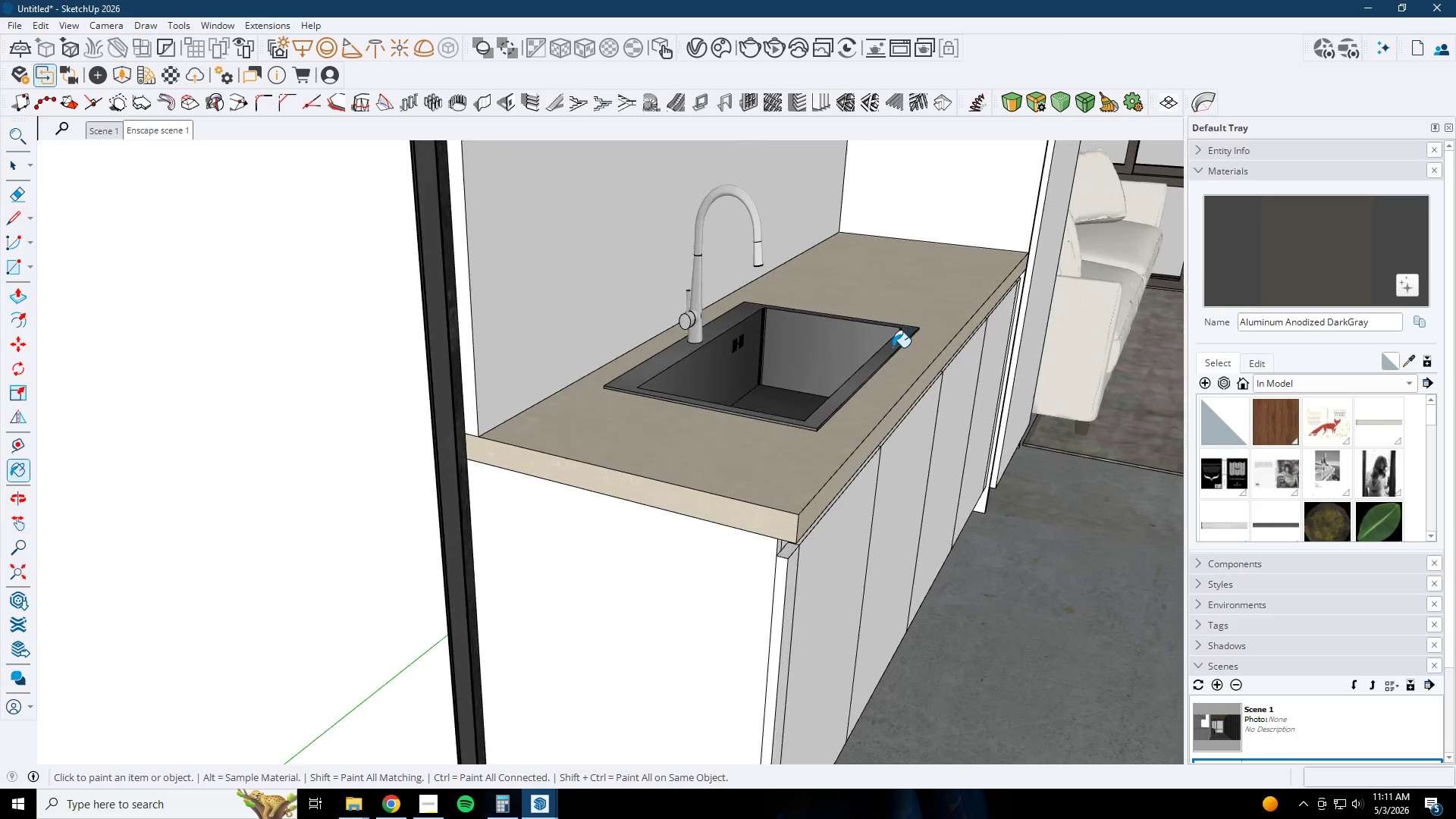 
key(Escape)
 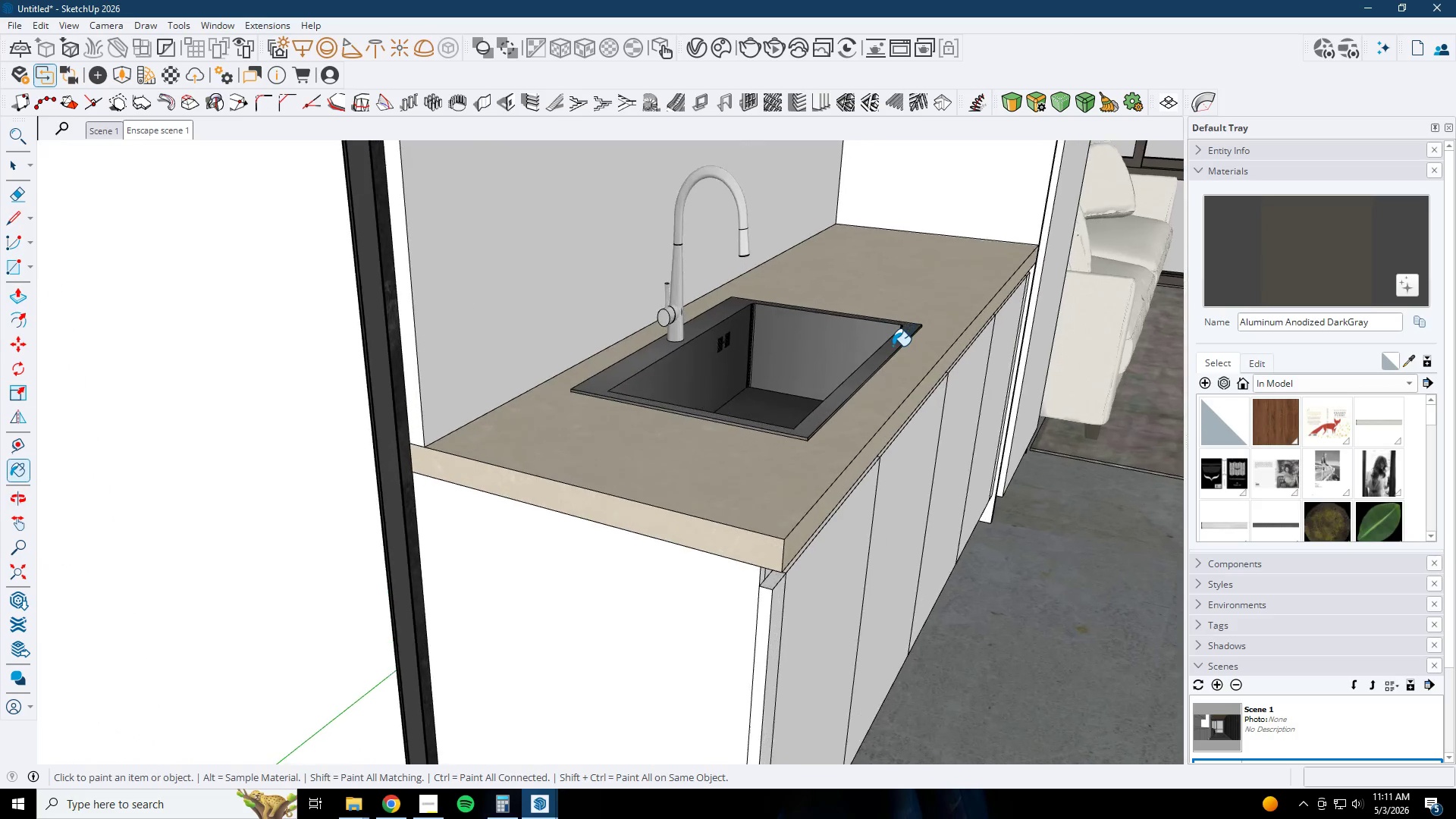 
left_click([893, 346])
 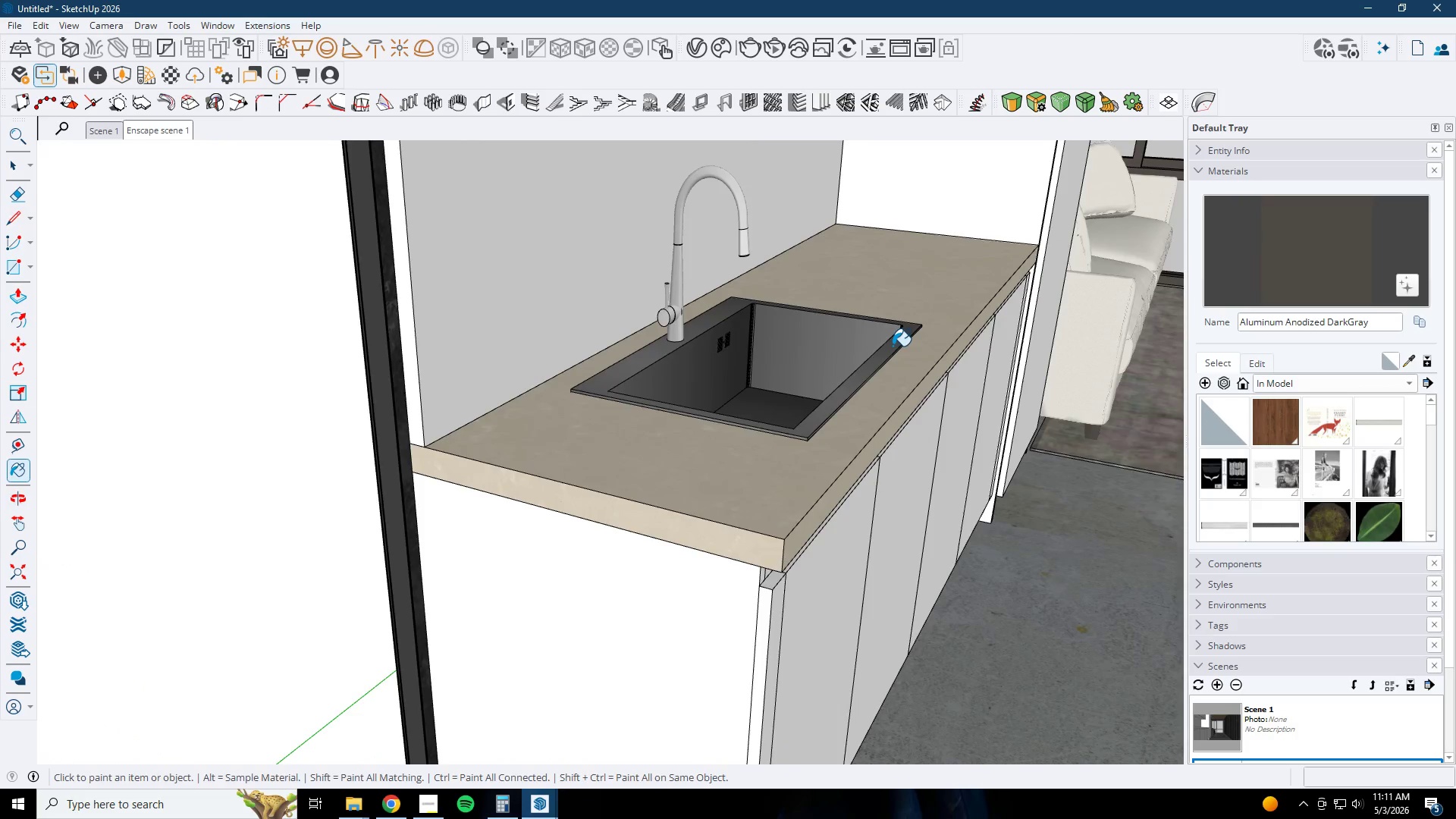 
double_click([893, 346])
 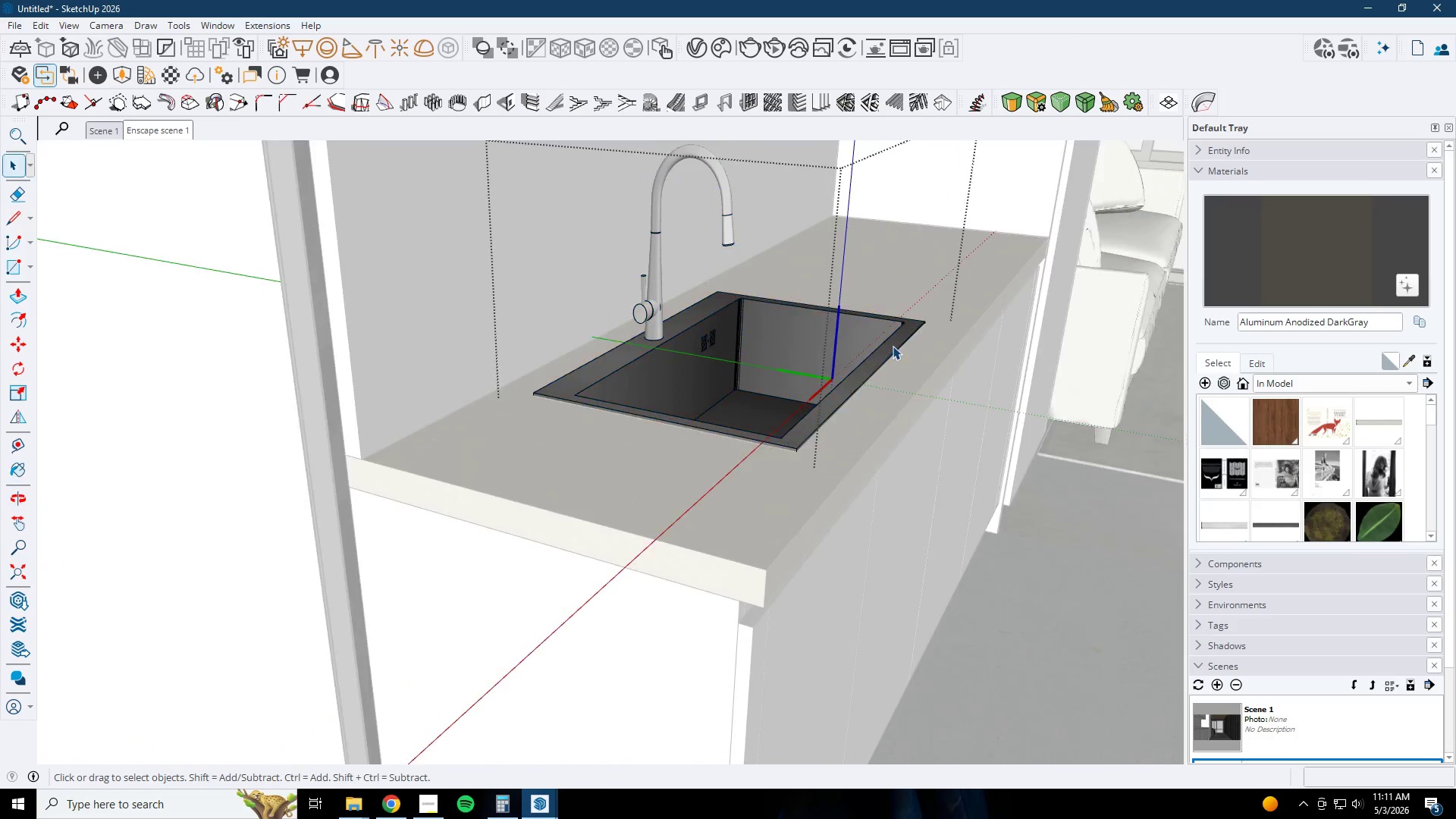 
scroll: coordinate [890, 357], scroll_direction: up, amount: 6.0
 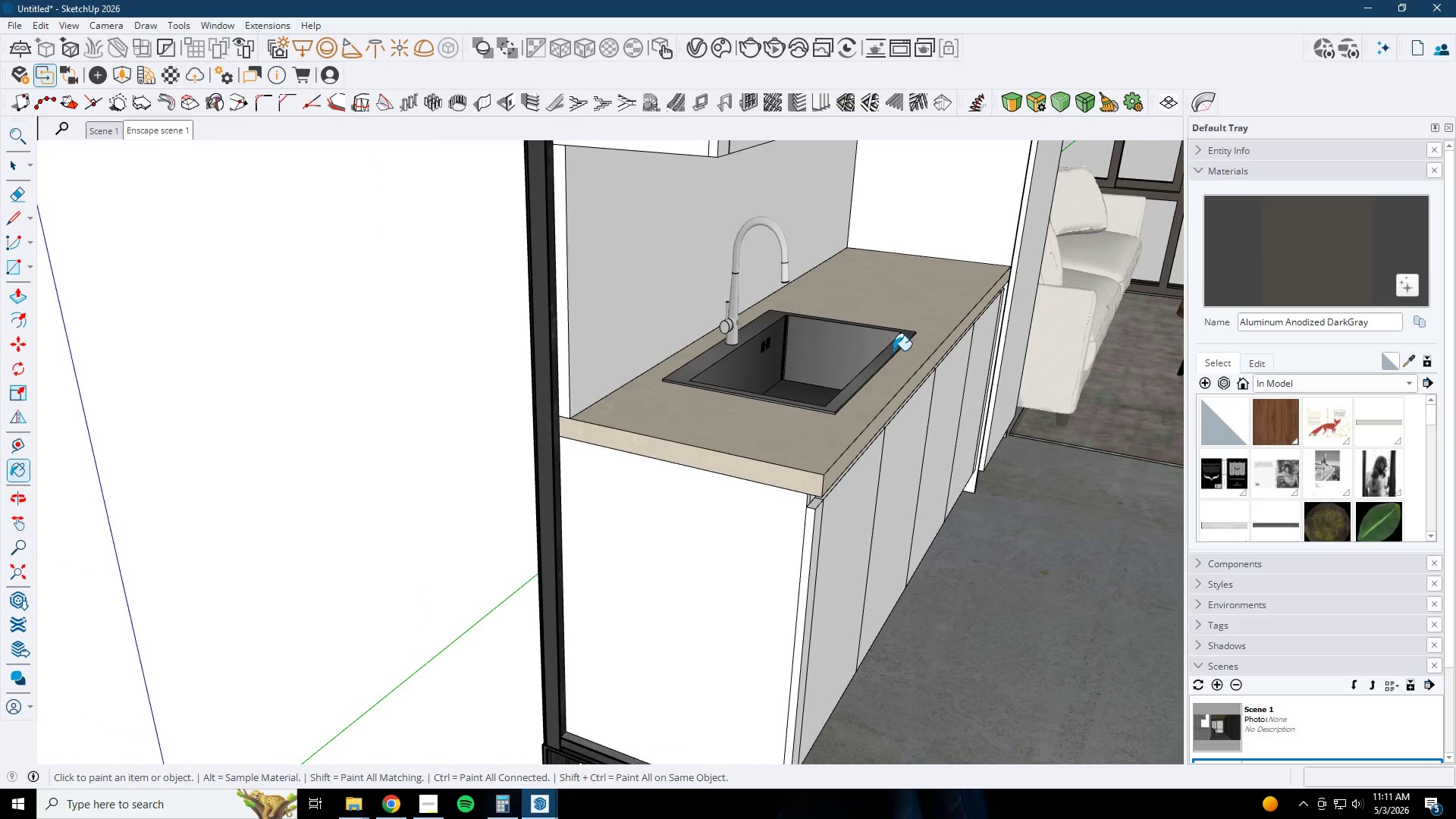 
triple_click([893, 346])
 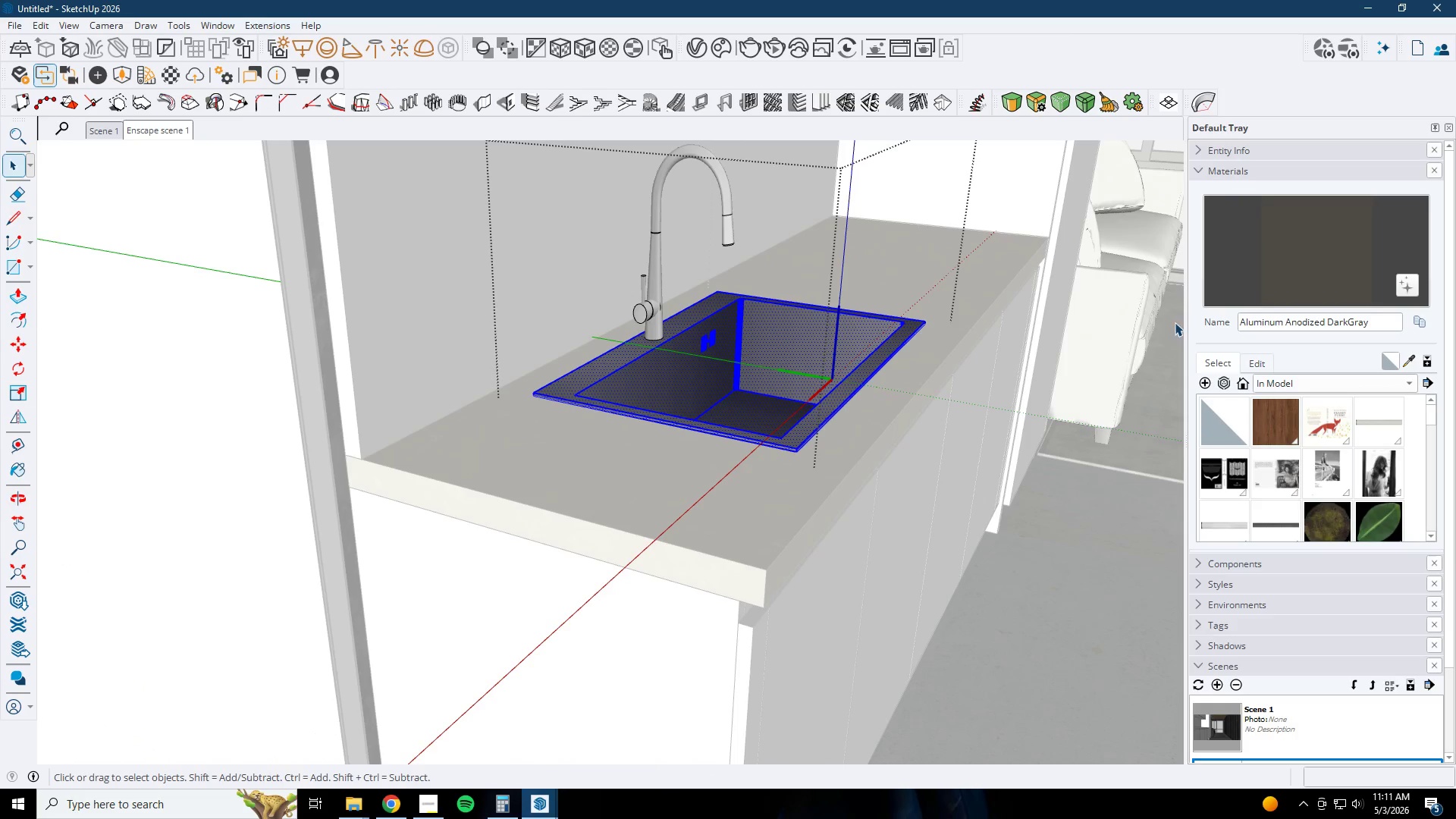 
left_click([1235, 264])
 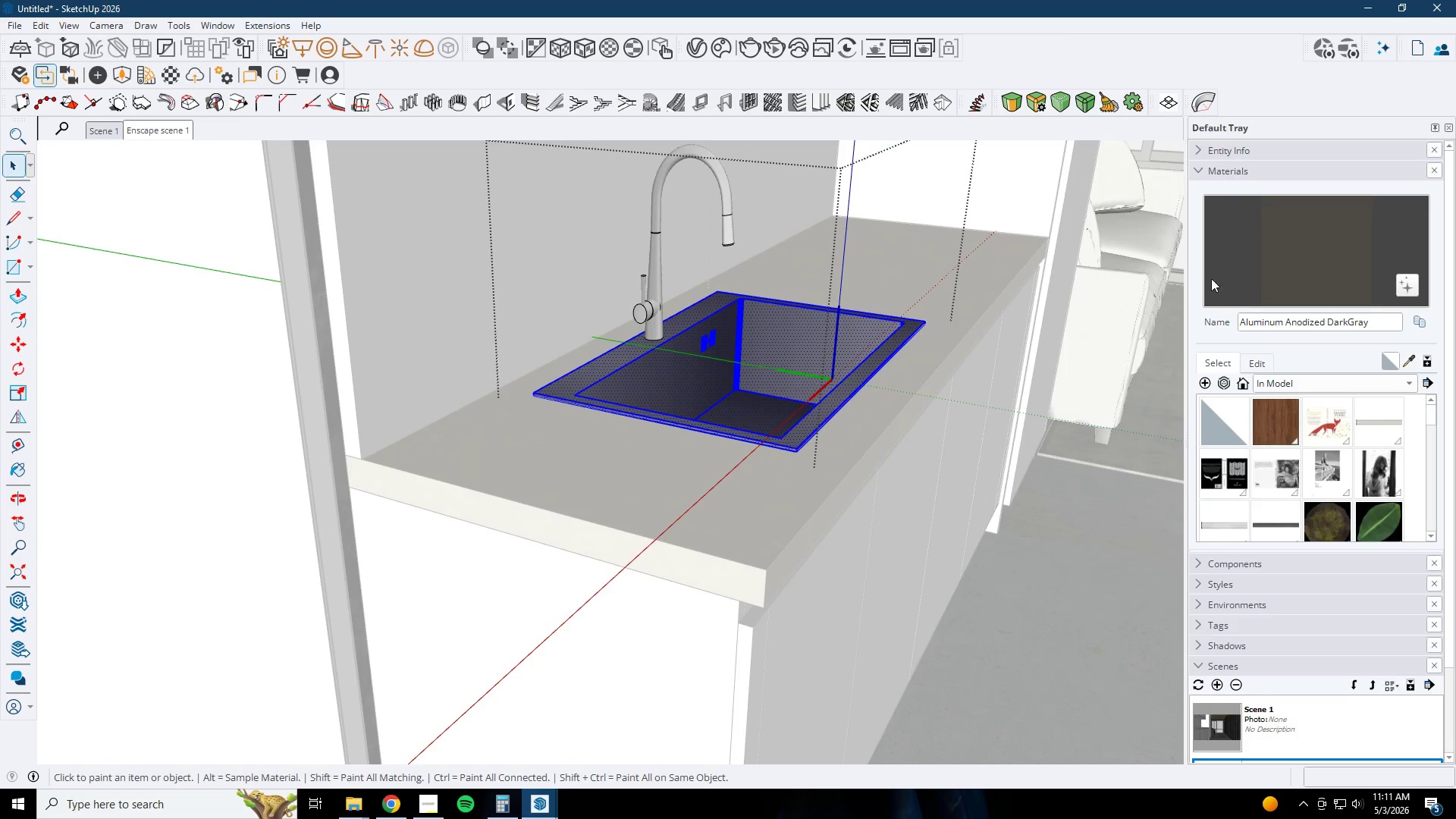 
left_click_drag(start_coordinate=[1307, 251], to_coordinate=[1295, 255])
 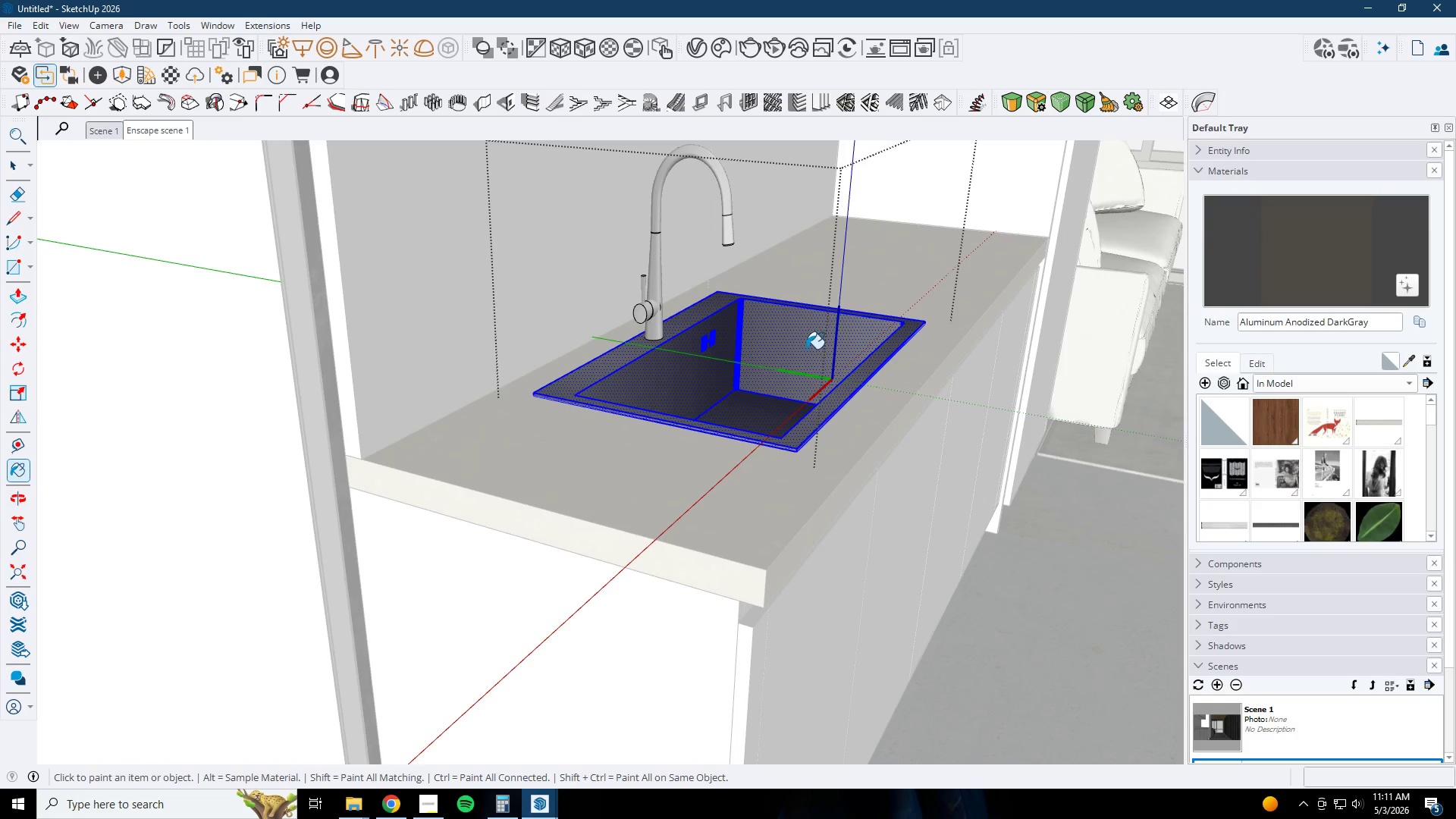 
triple_click([806, 350])
 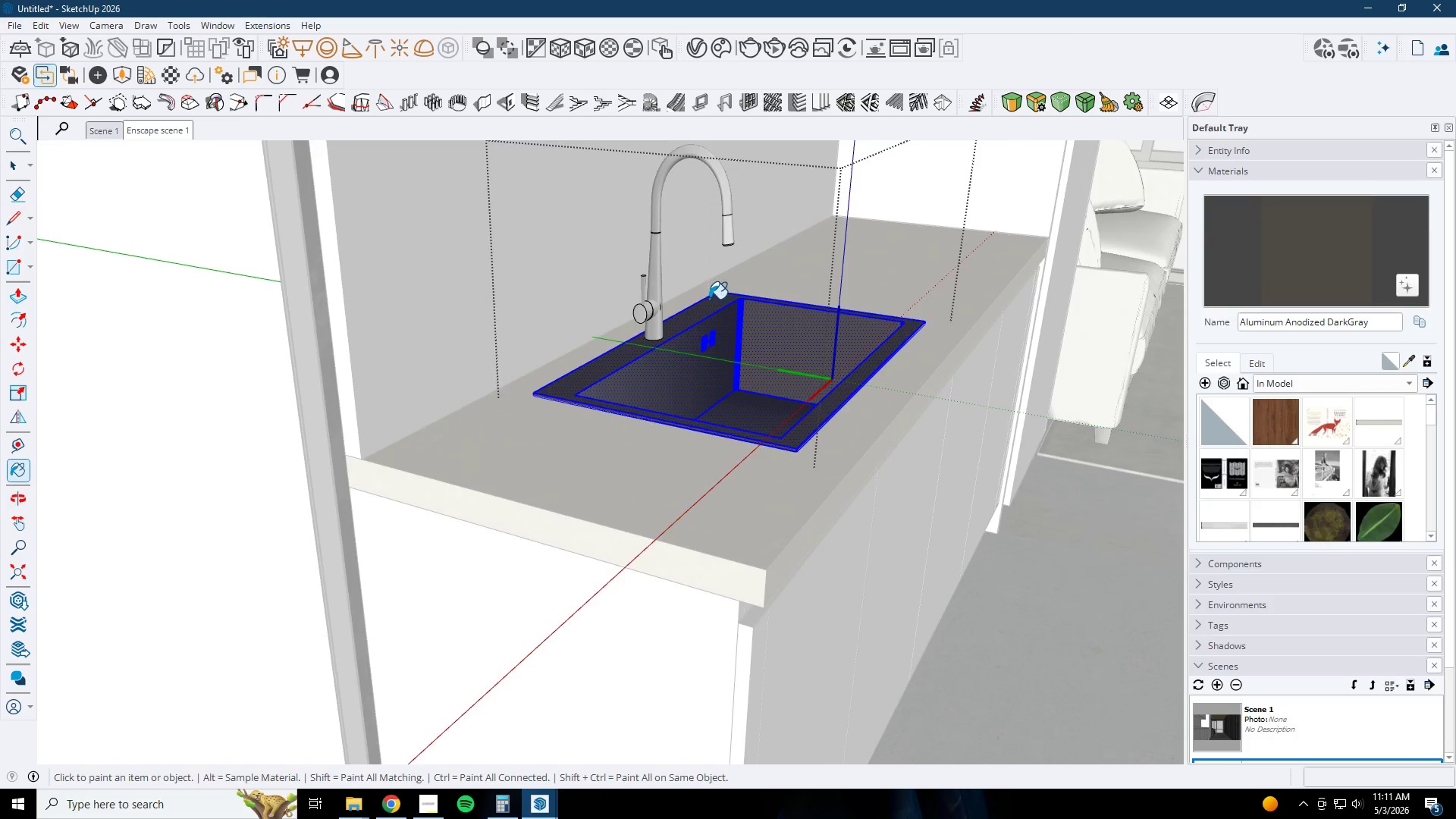 
key(Space)
 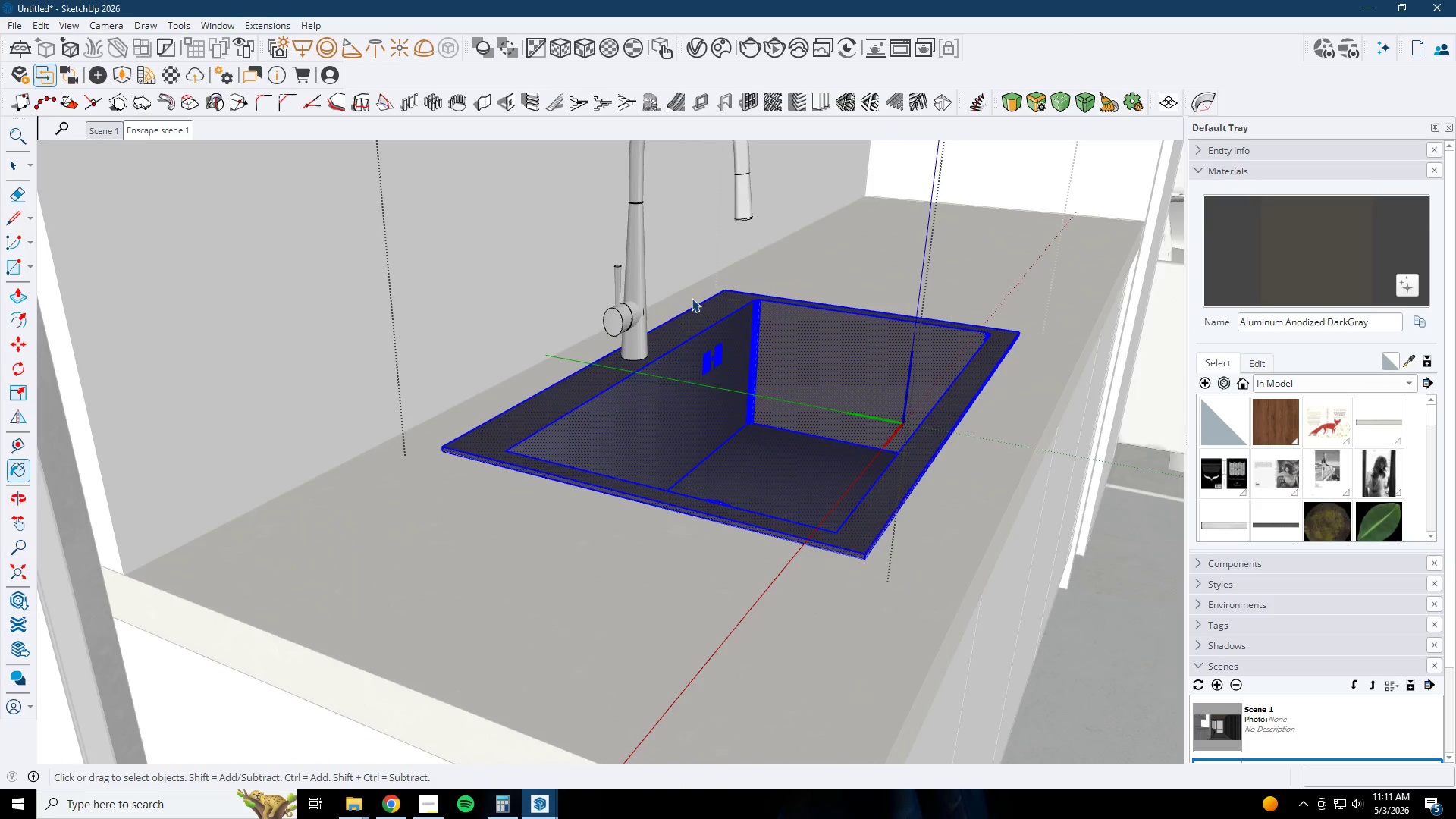 
key(Escape)
 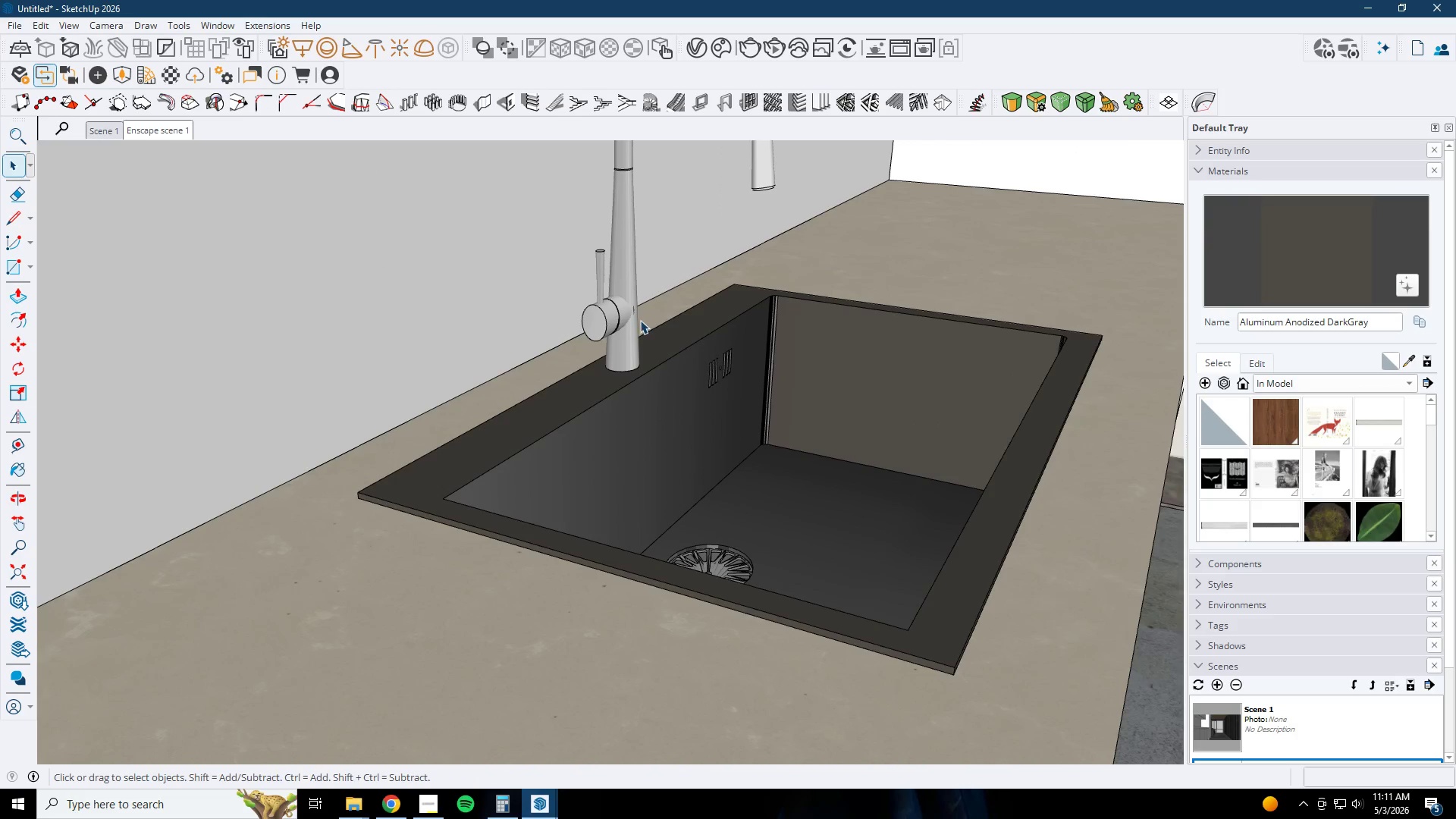 
scroll: coordinate [679, 319], scroll_direction: up, amount: 5.0
 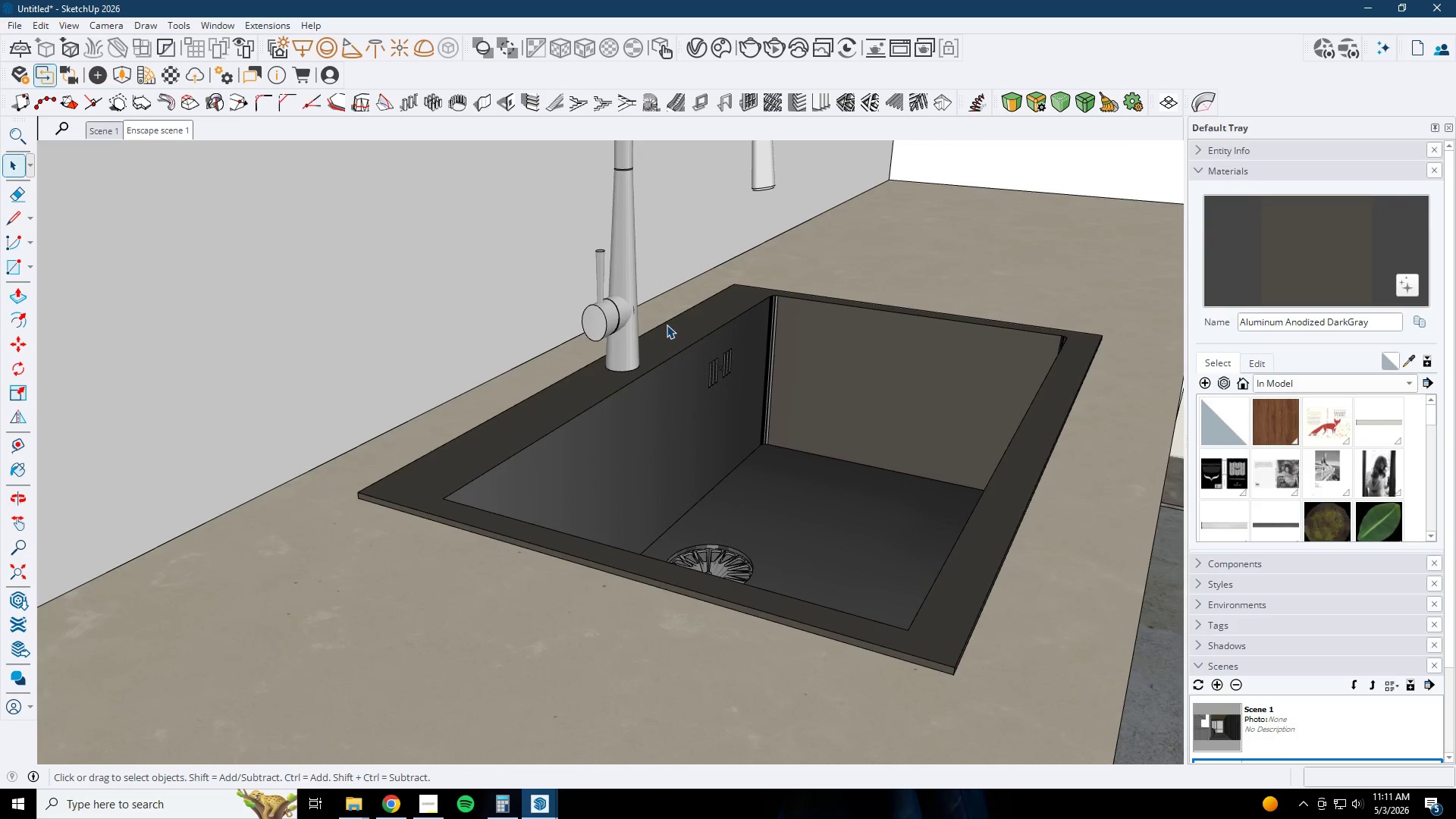 
double_click([623, 300])
 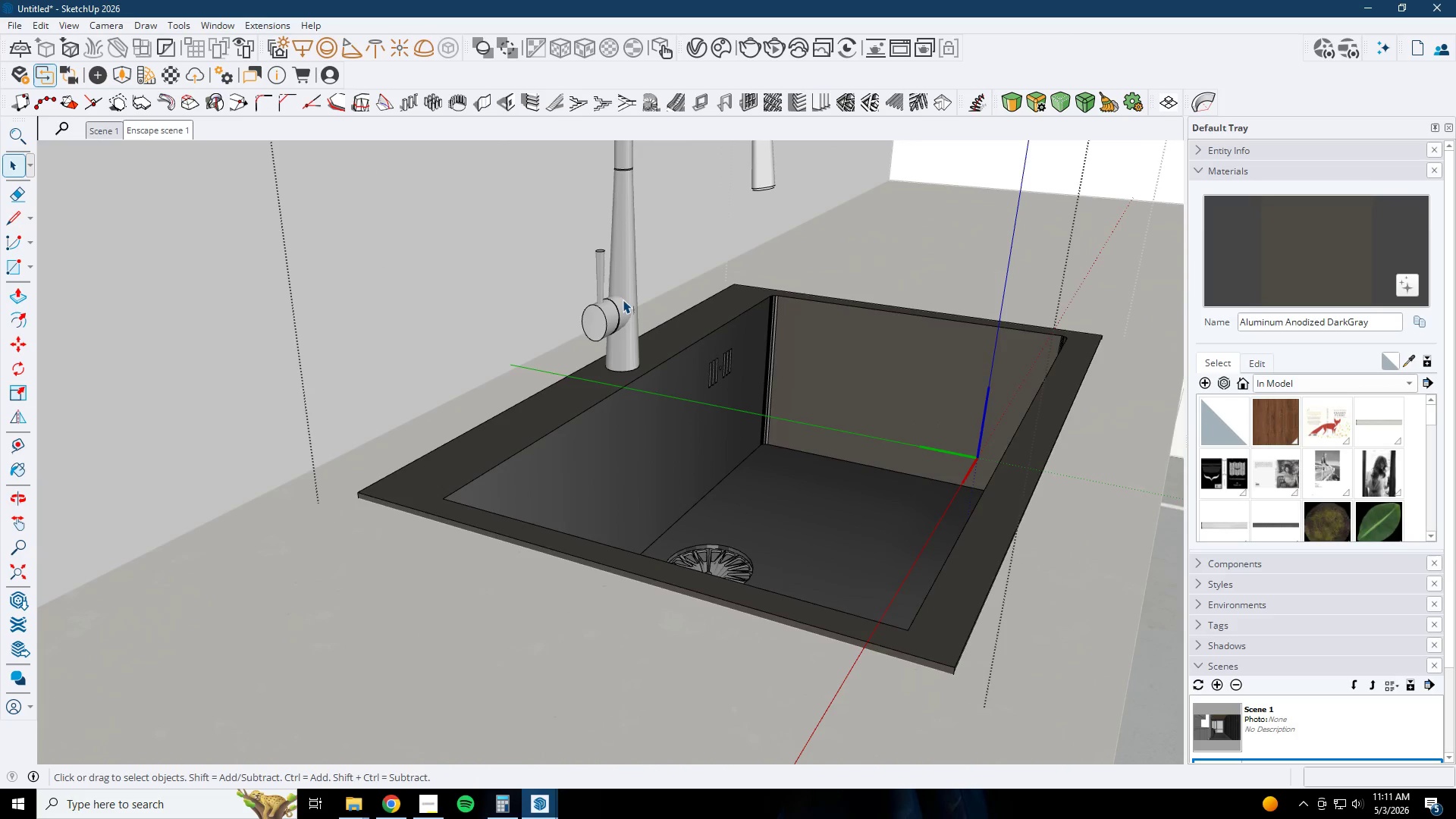 
triple_click([622, 297])
 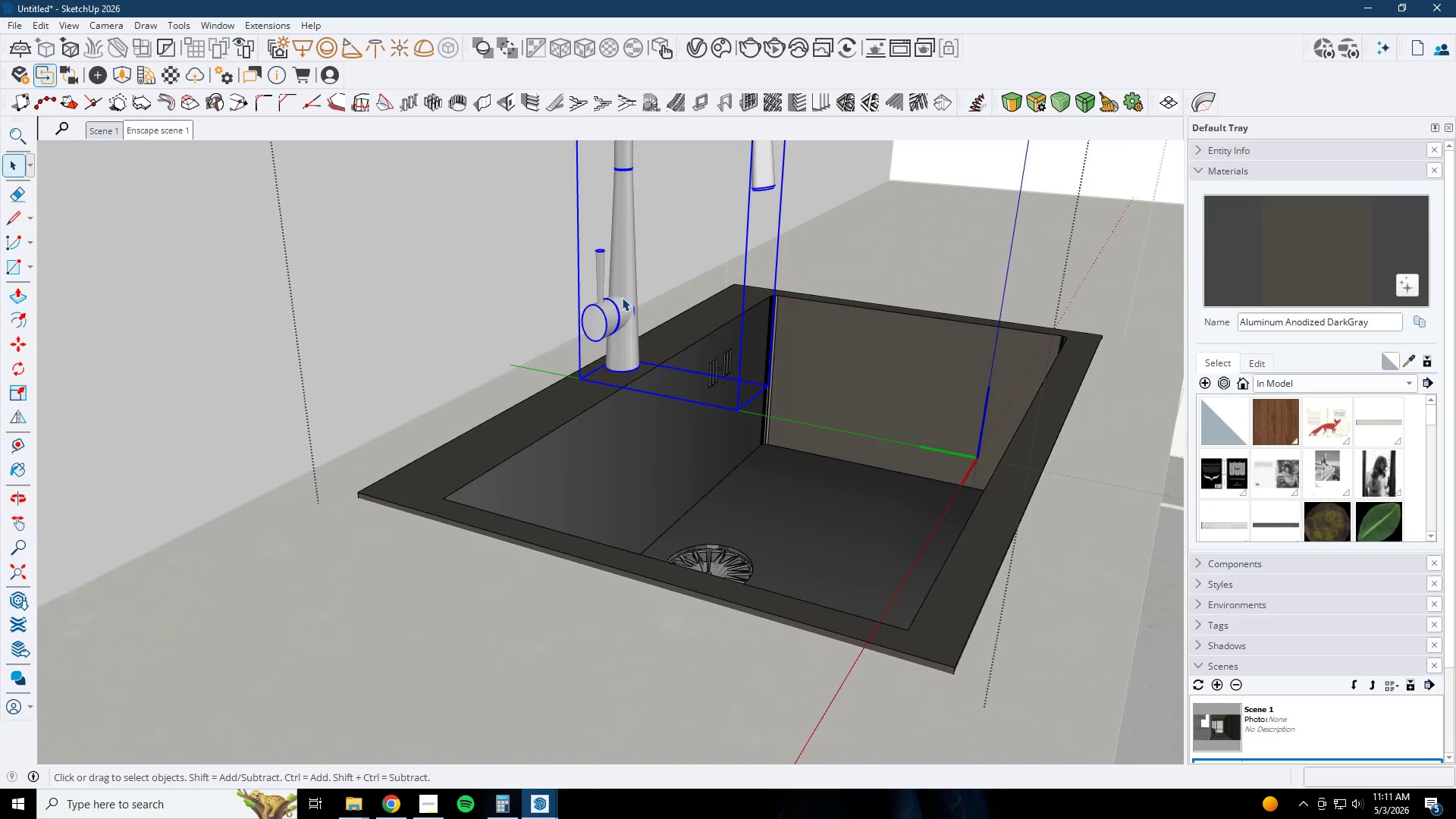 
triple_click([622, 297])
 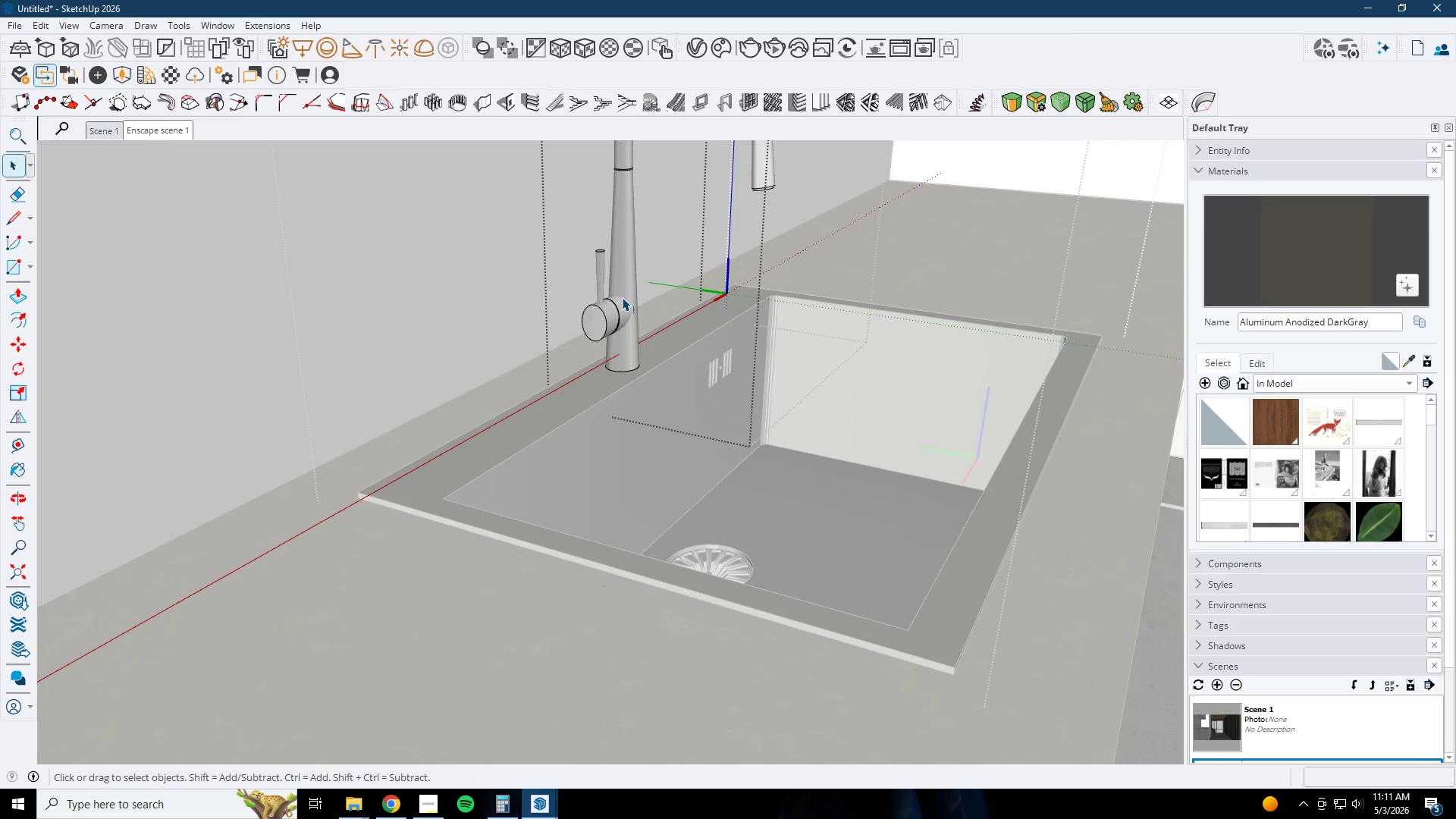 
triple_click([622, 297])
 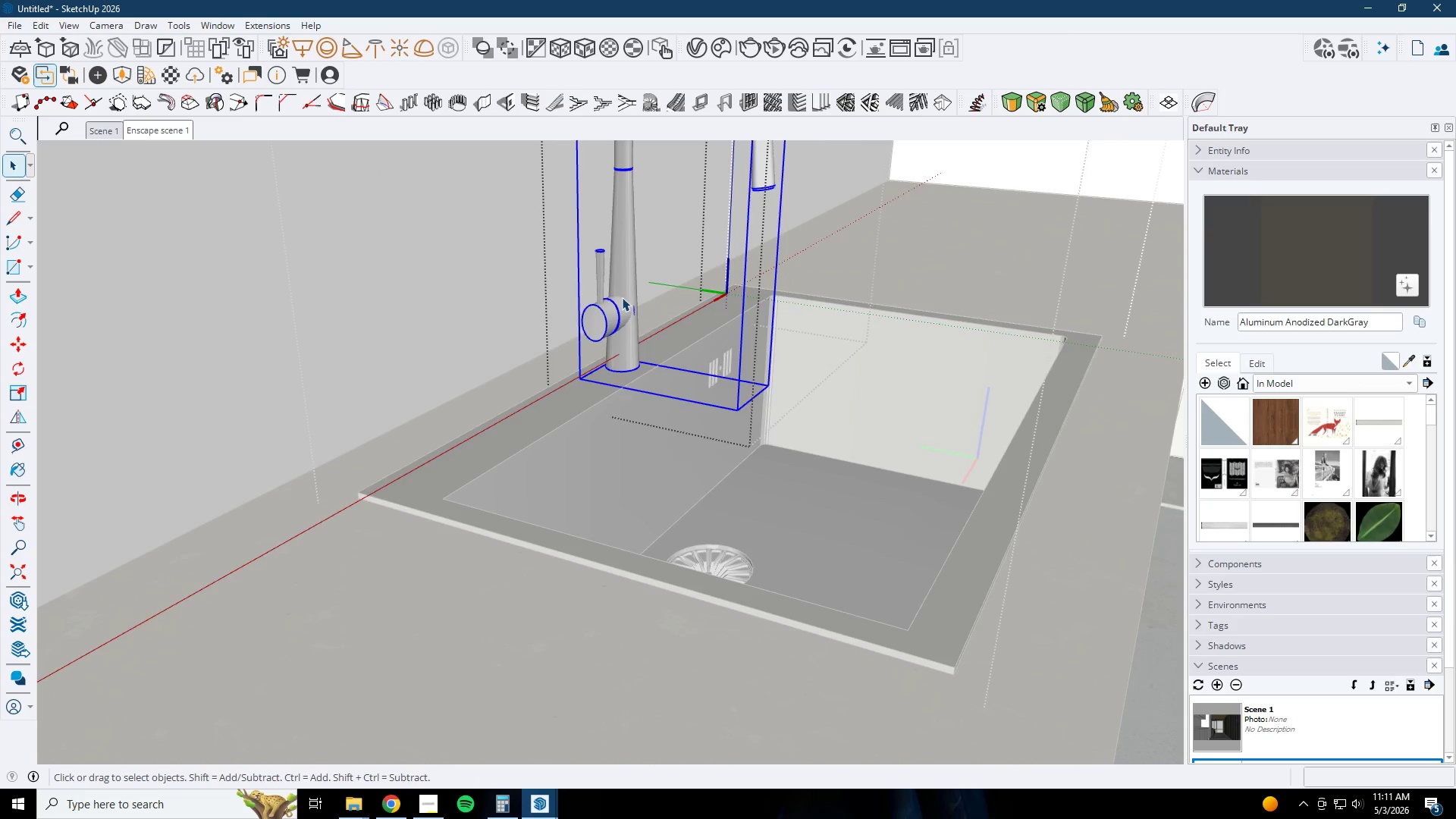 
triple_click([622, 297])
 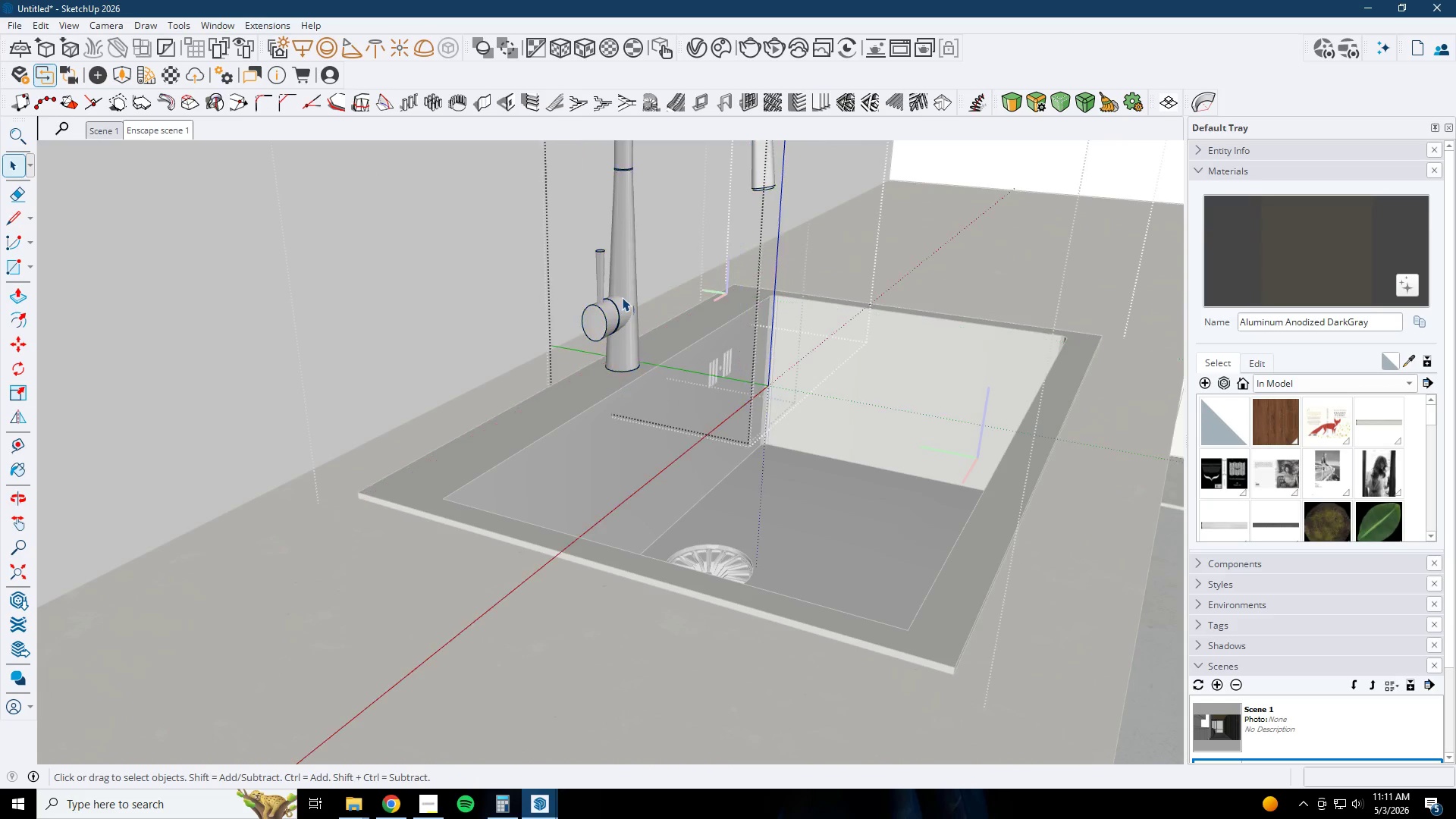 
triple_click([622, 297])
 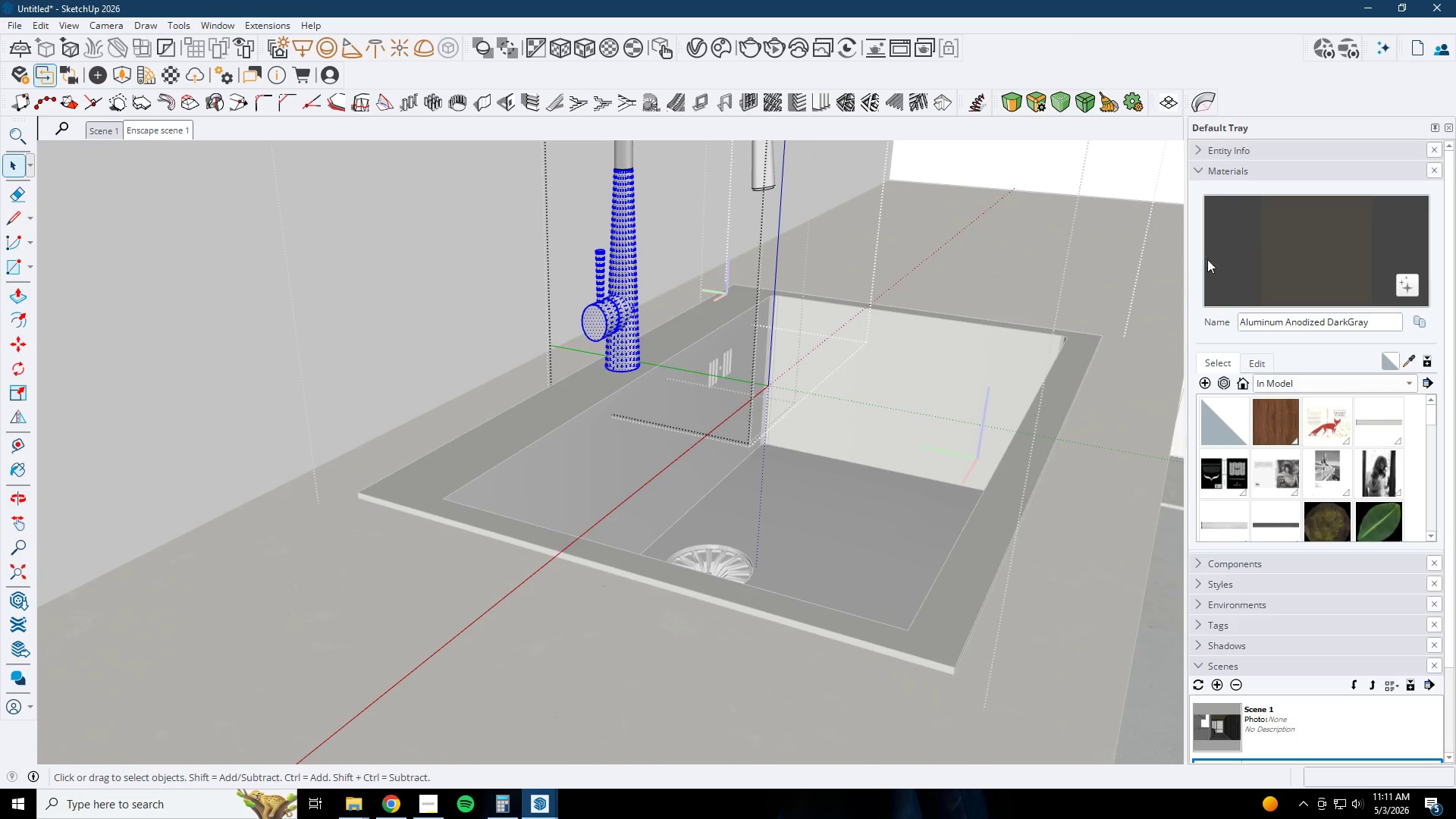 
left_click_drag(start_coordinate=[1262, 269], to_coordinate=[1239, 271])
 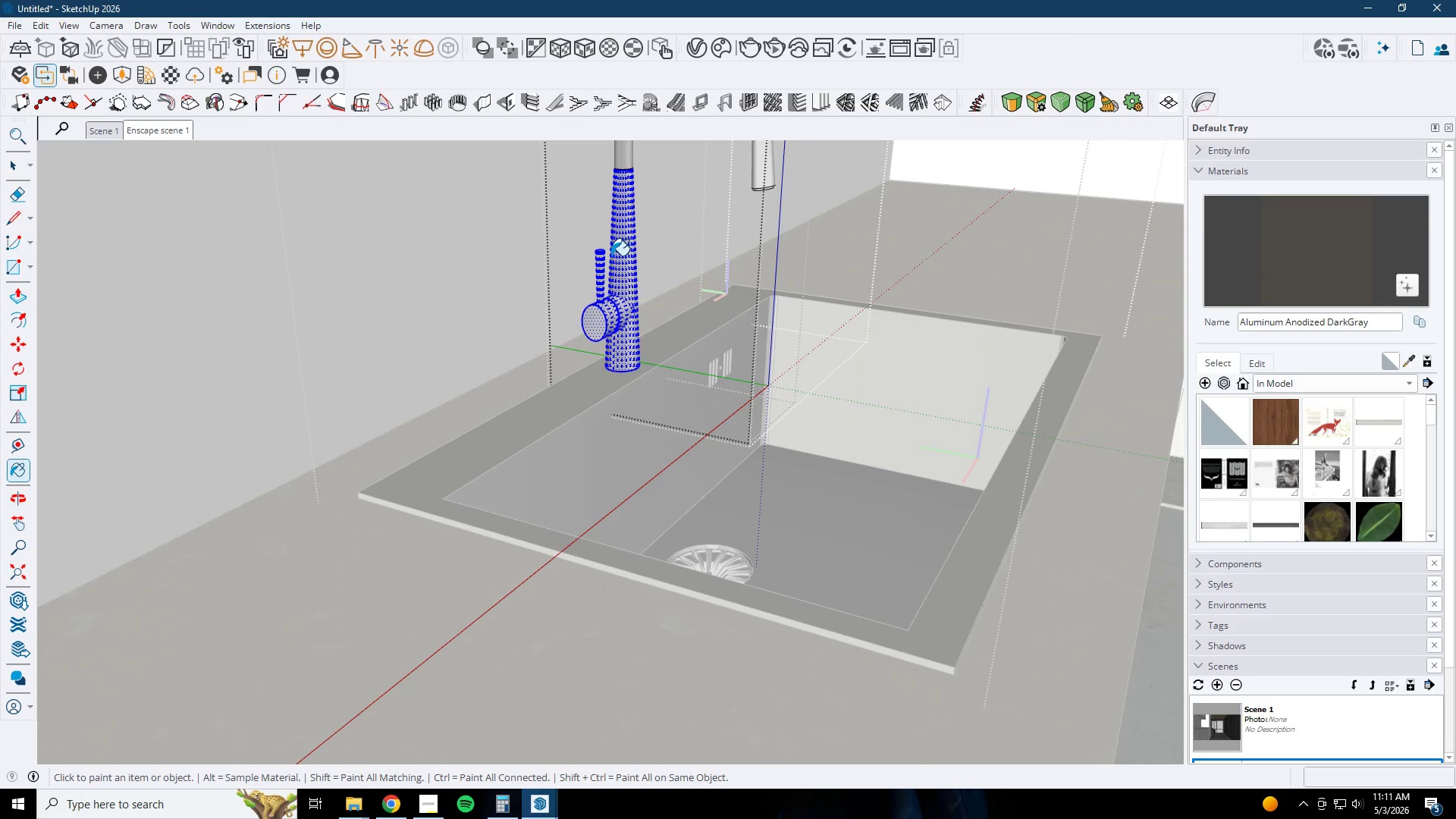 
double_click([613, 256])
 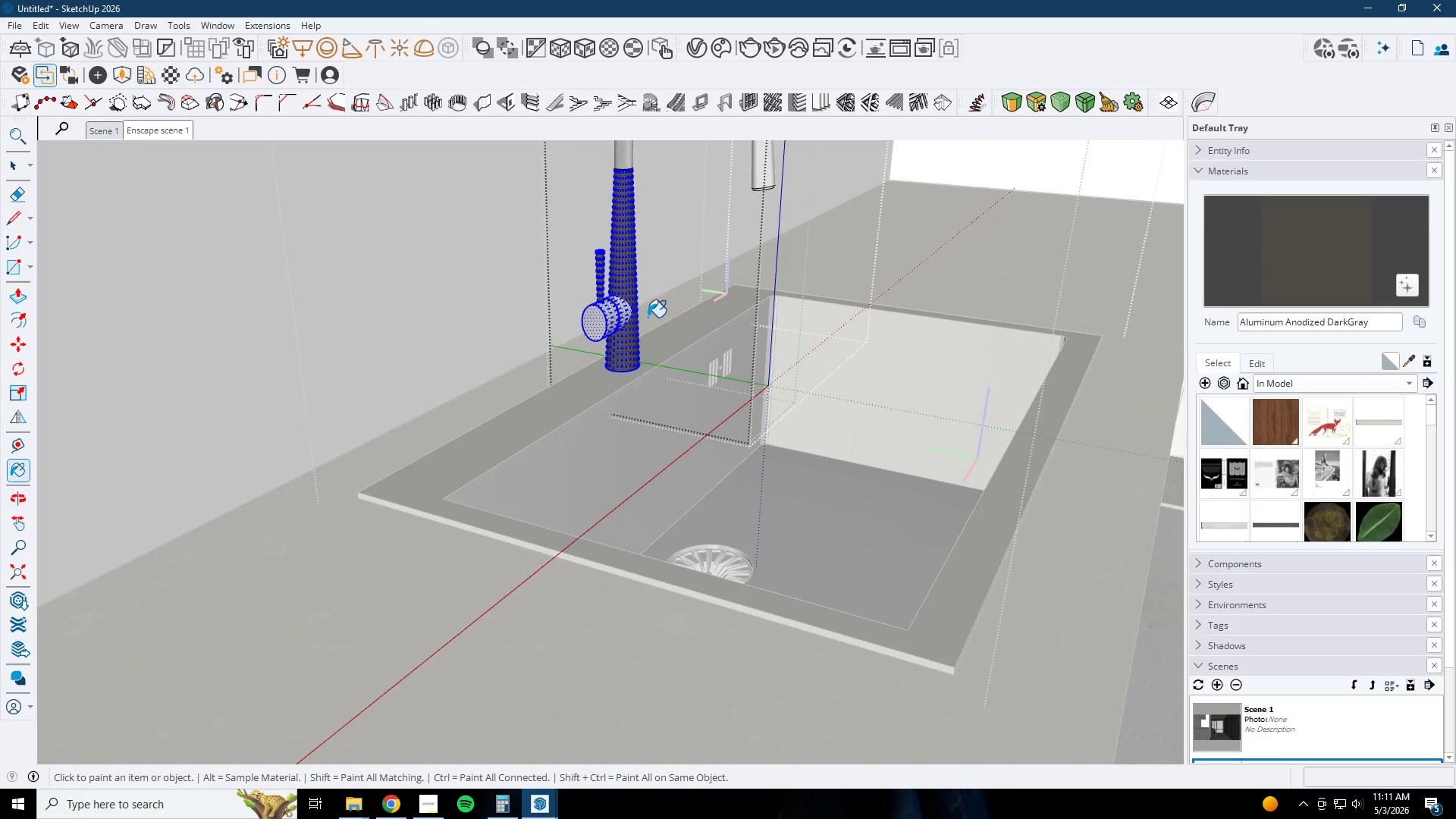 
key(Space)
 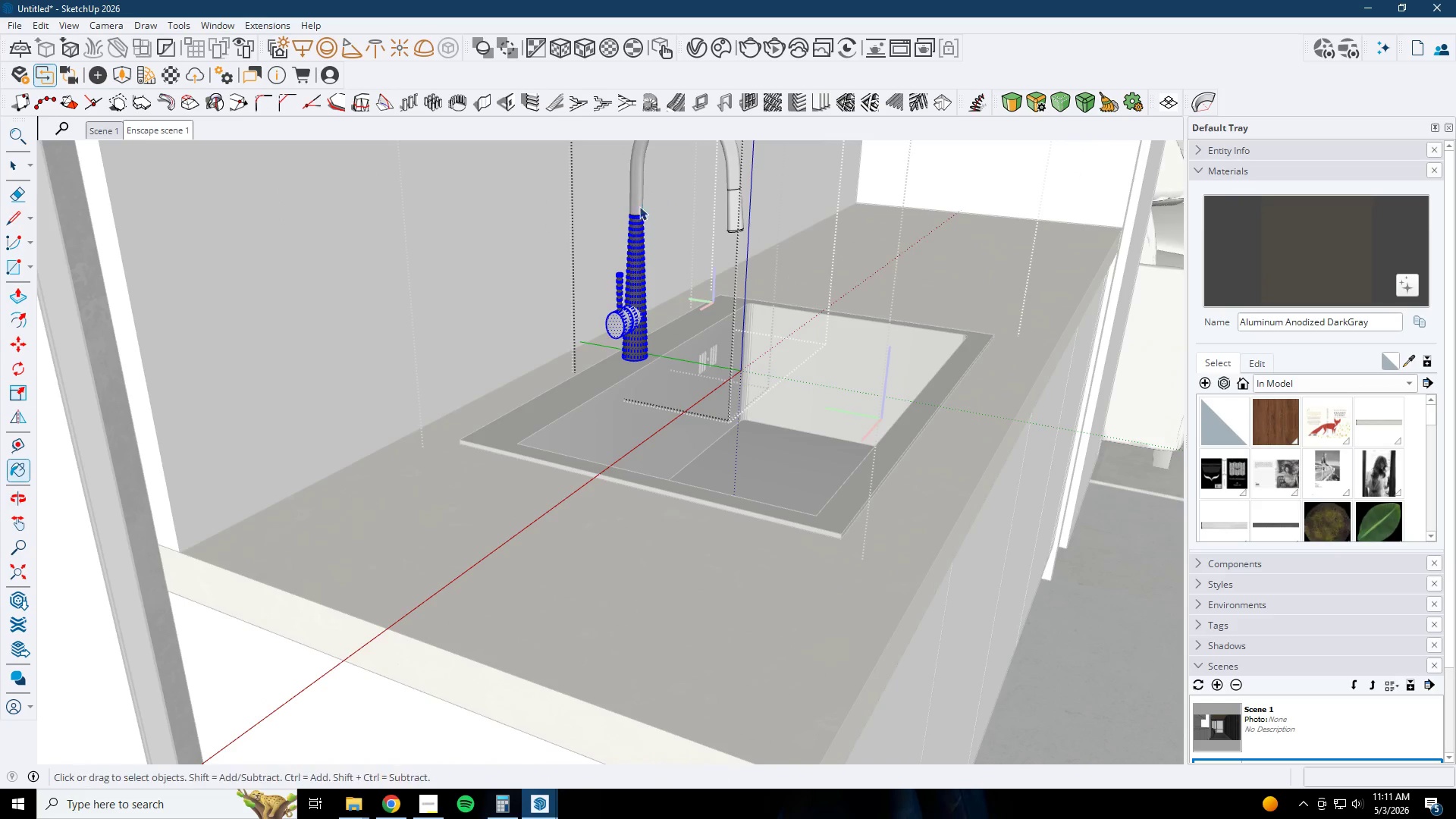 
scroll: coordinate [670, 333], scroll_direction: down, amount: 3.0
 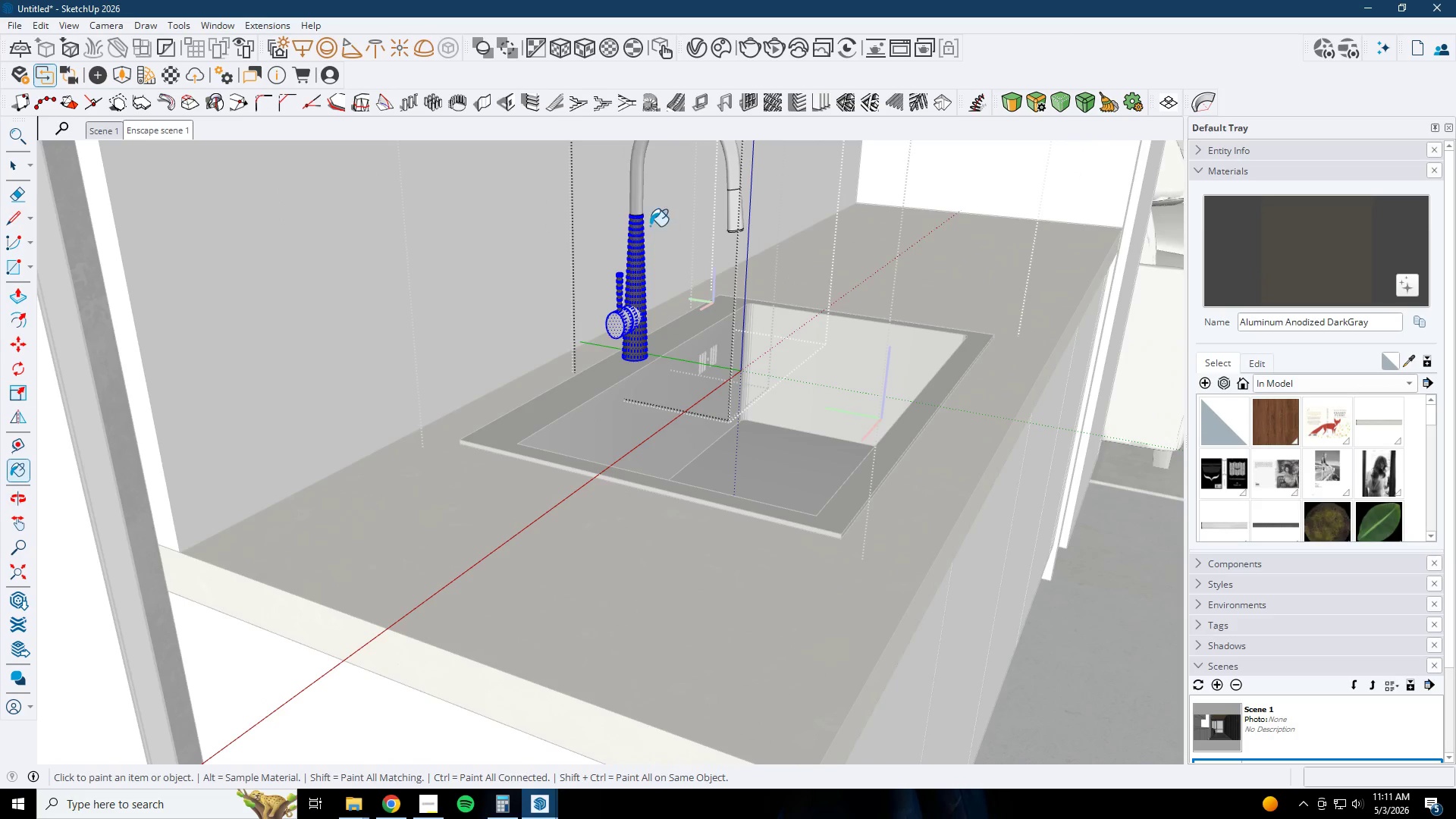 
key(Escape)
 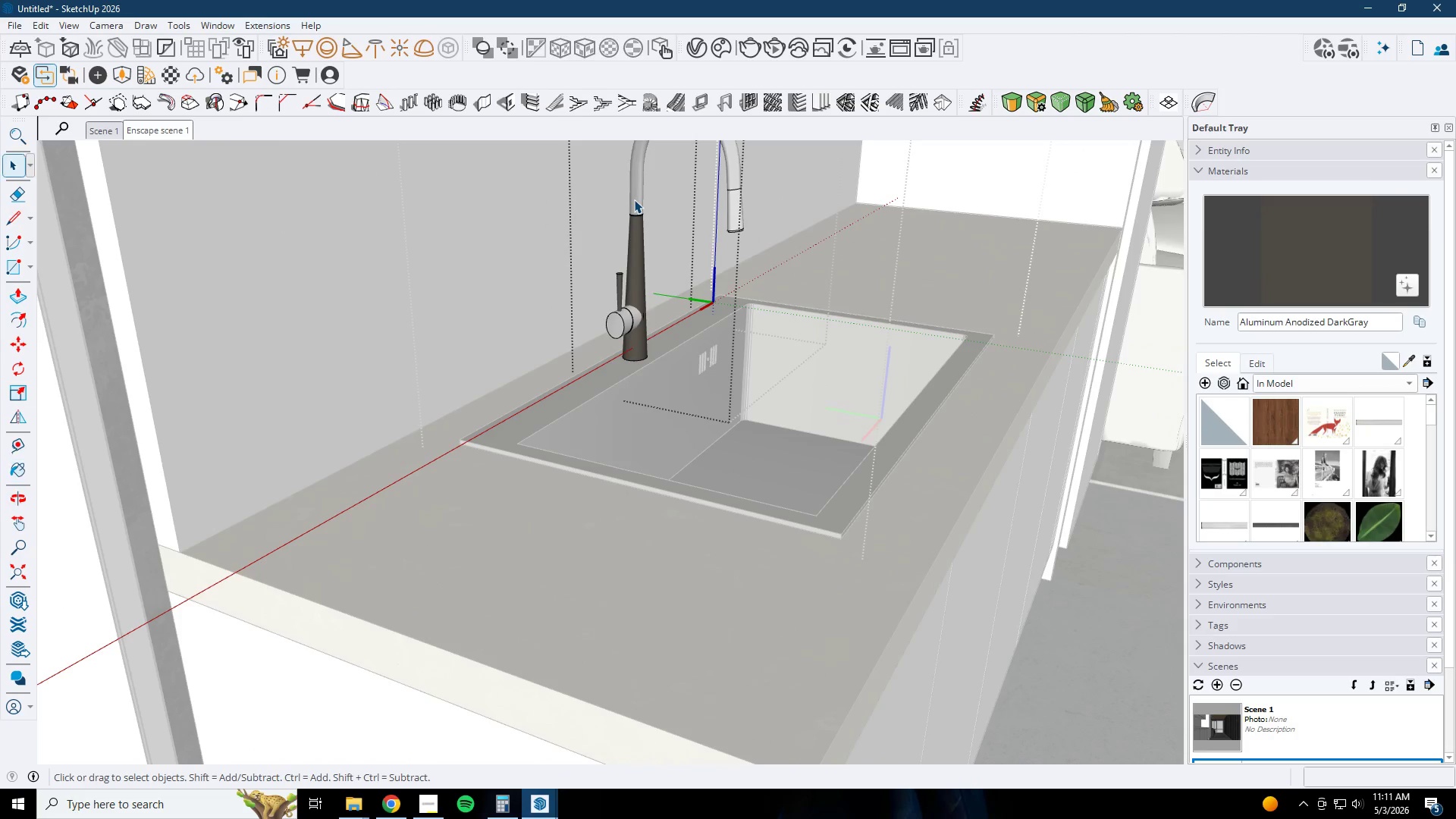 
double_click([634, 199])
 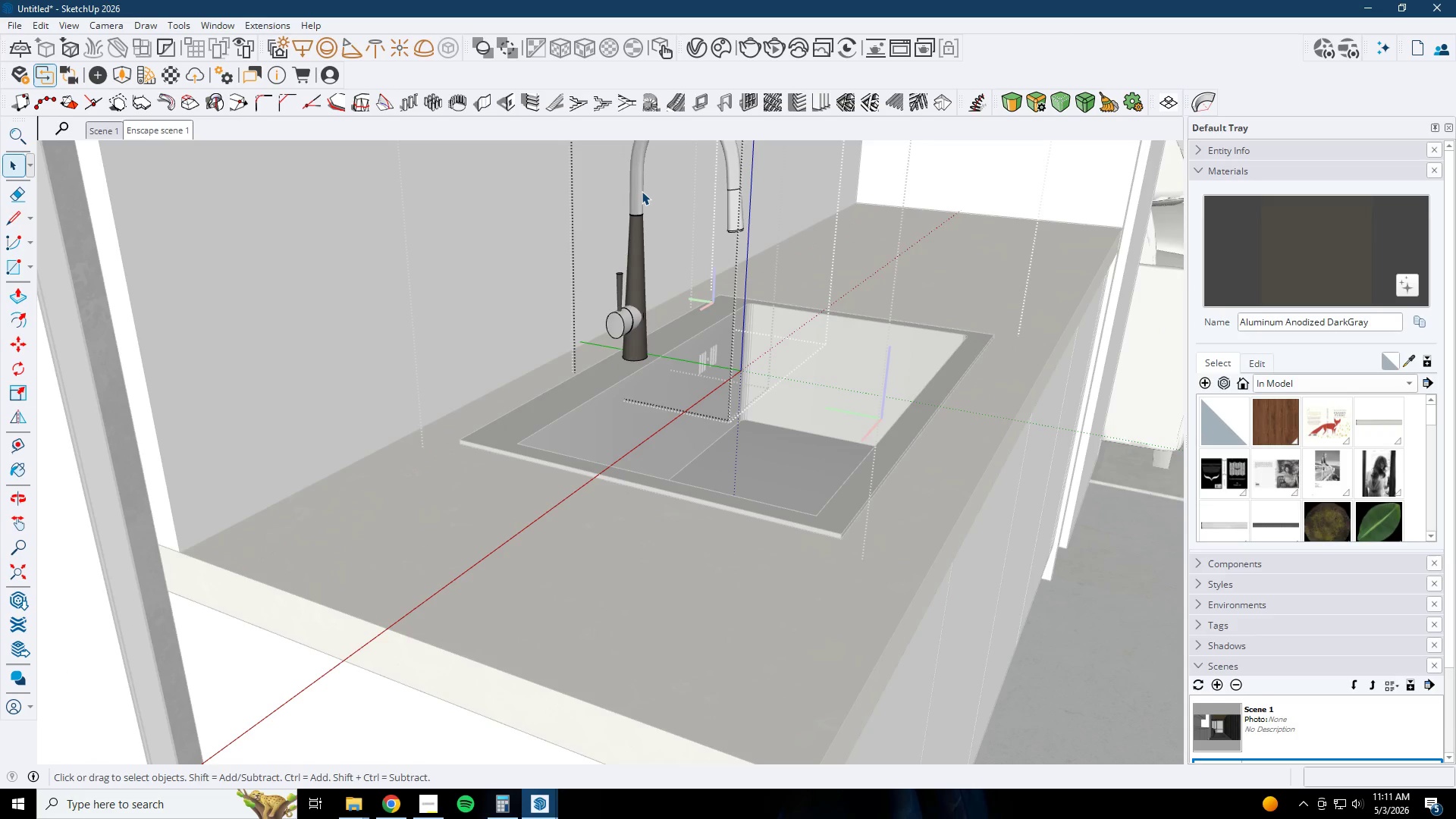 
key(Escape)
 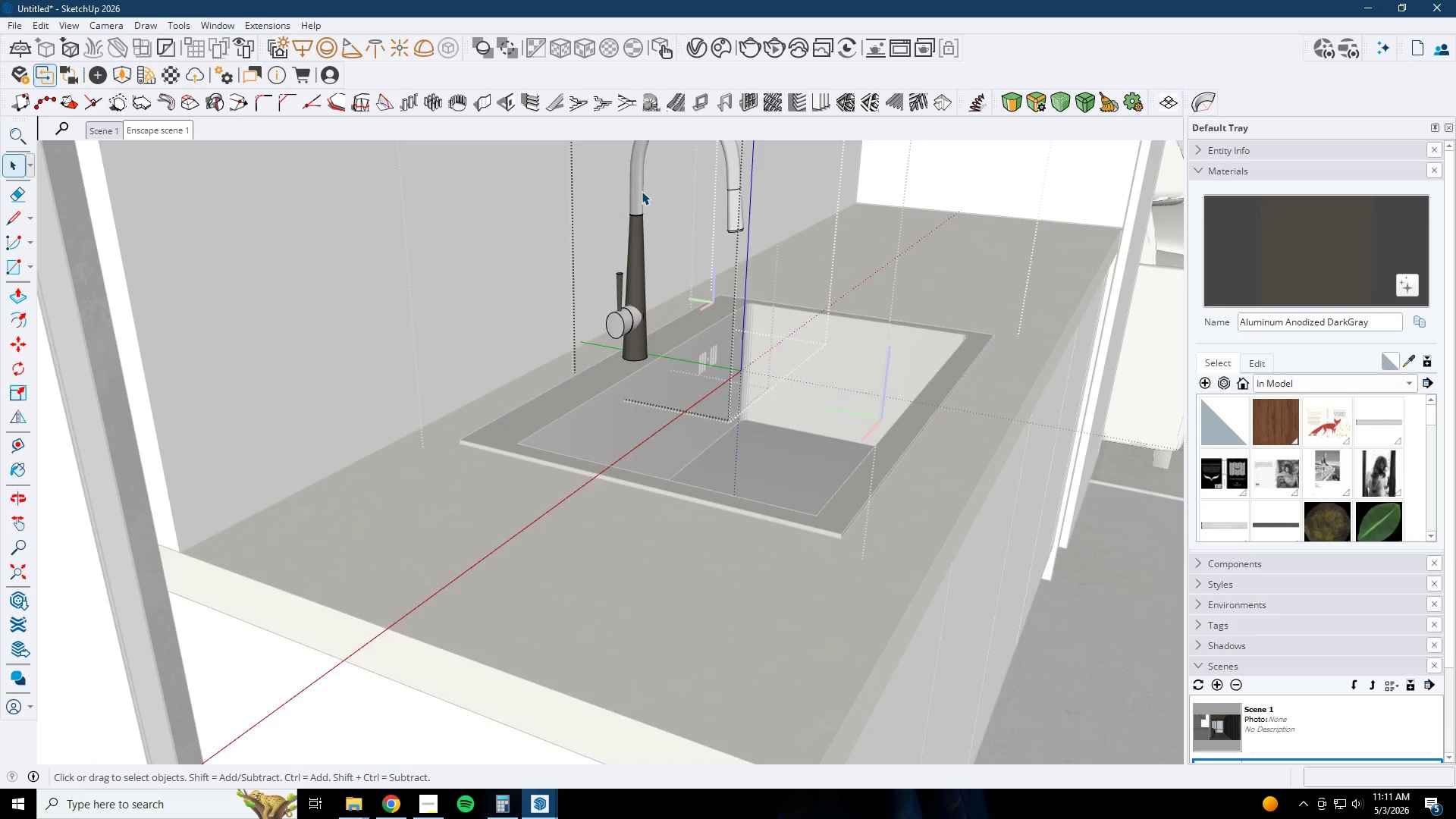 
left_click([642, 191])
 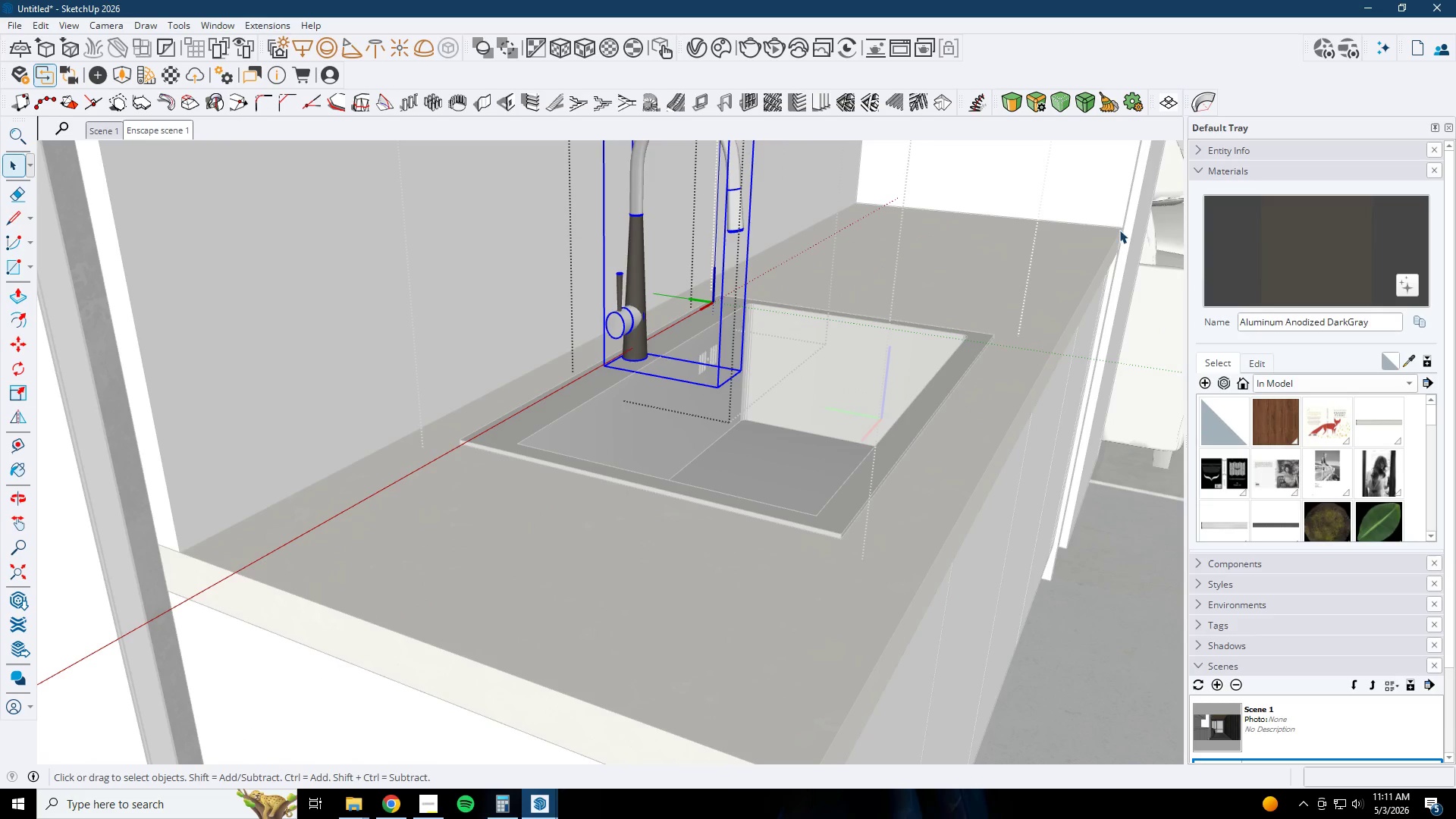 
left_click_drag(start_coordinate=[1275, 255], to_coordinate=[1271, 255])
 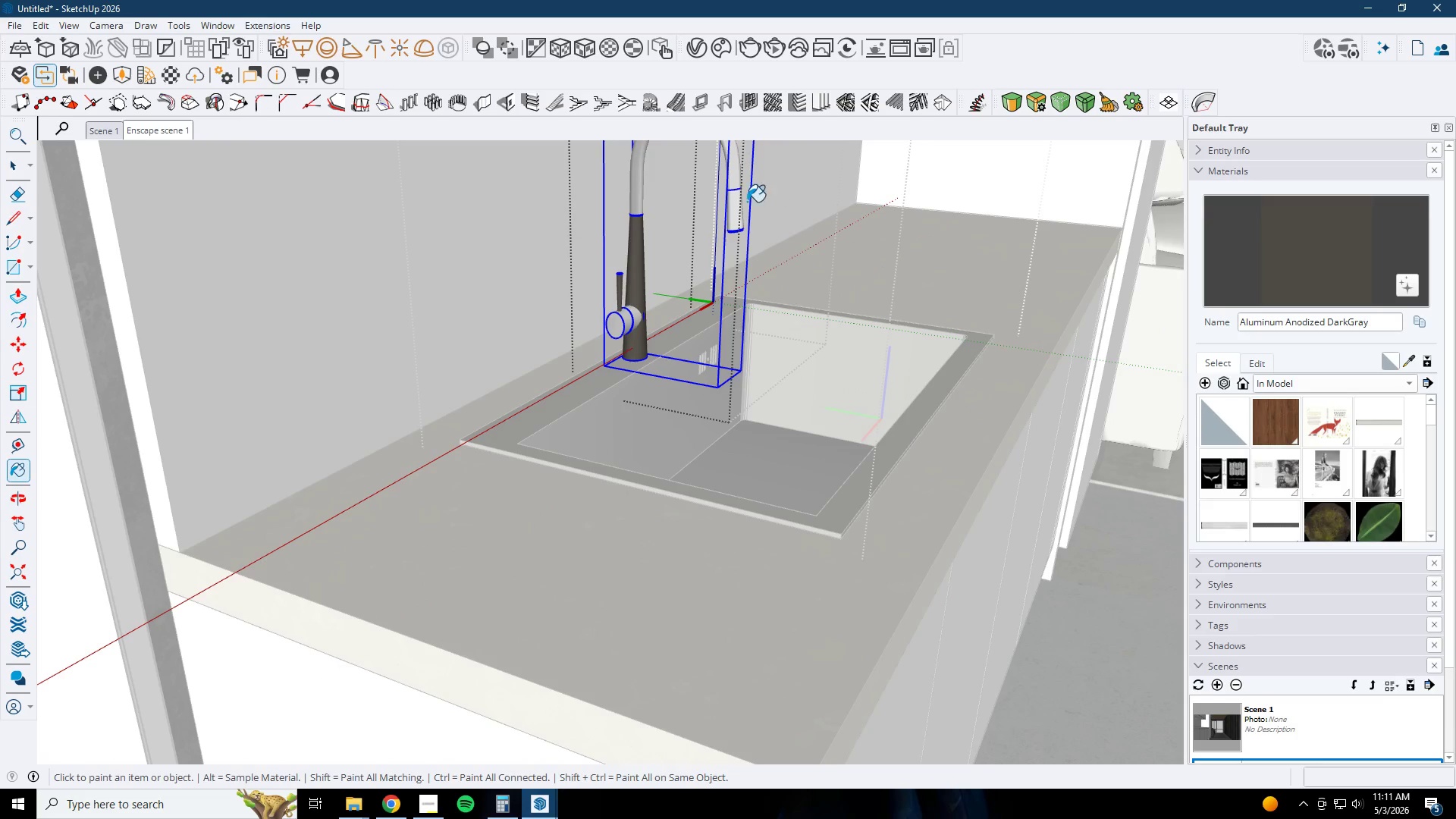 
left_click([731, 199])
 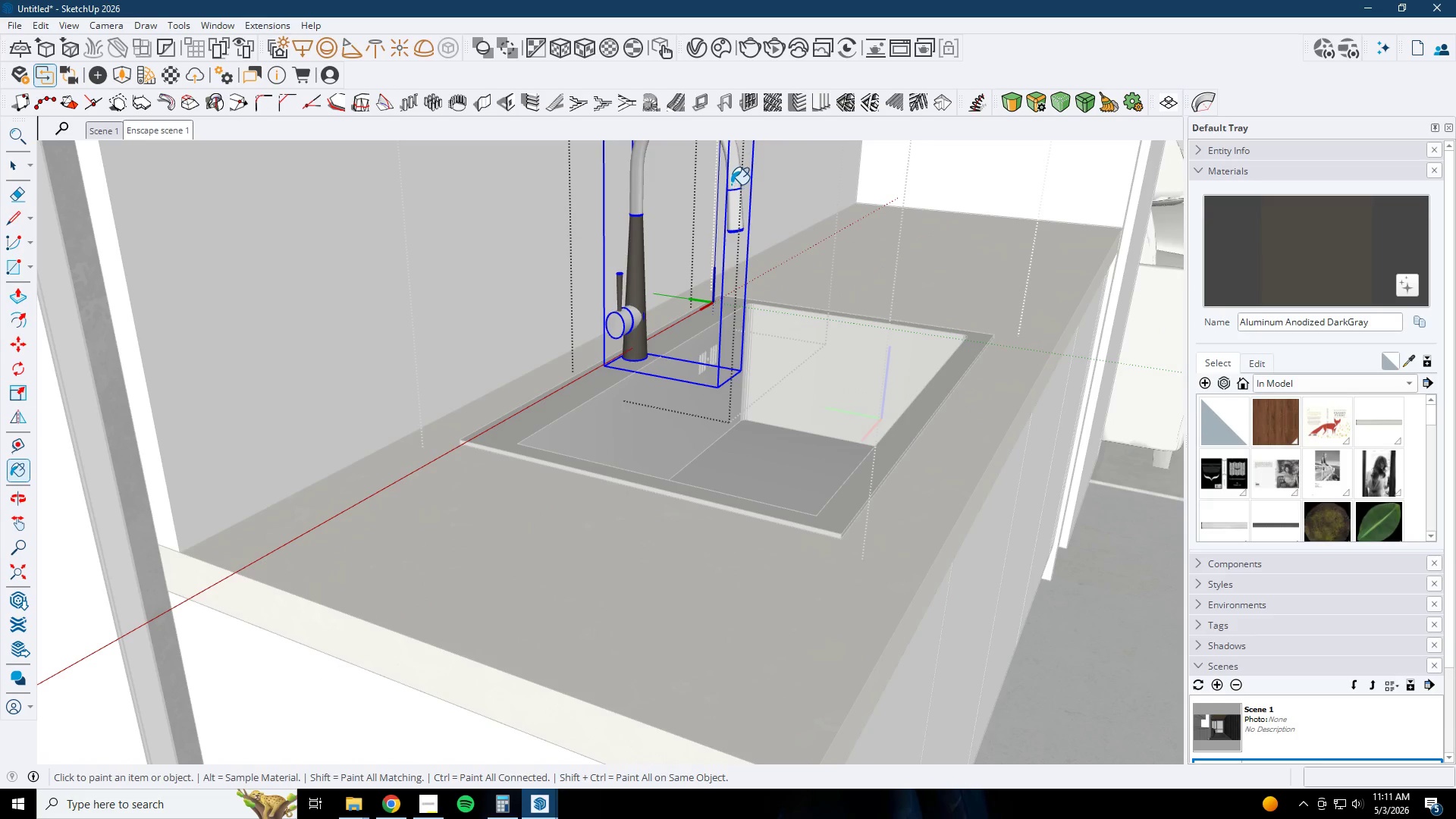 
key(Space)
 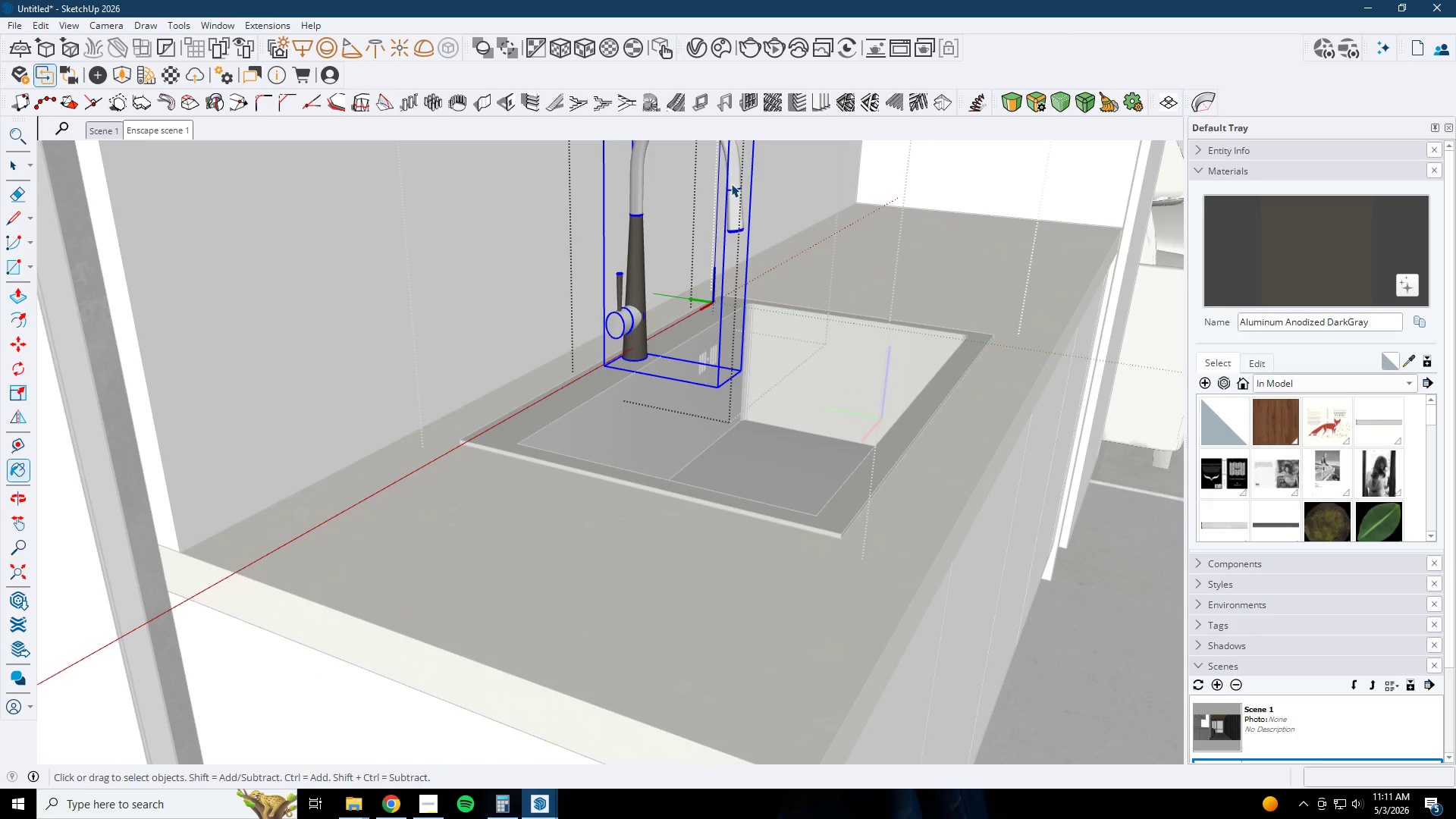 
left_click([731, 184])
 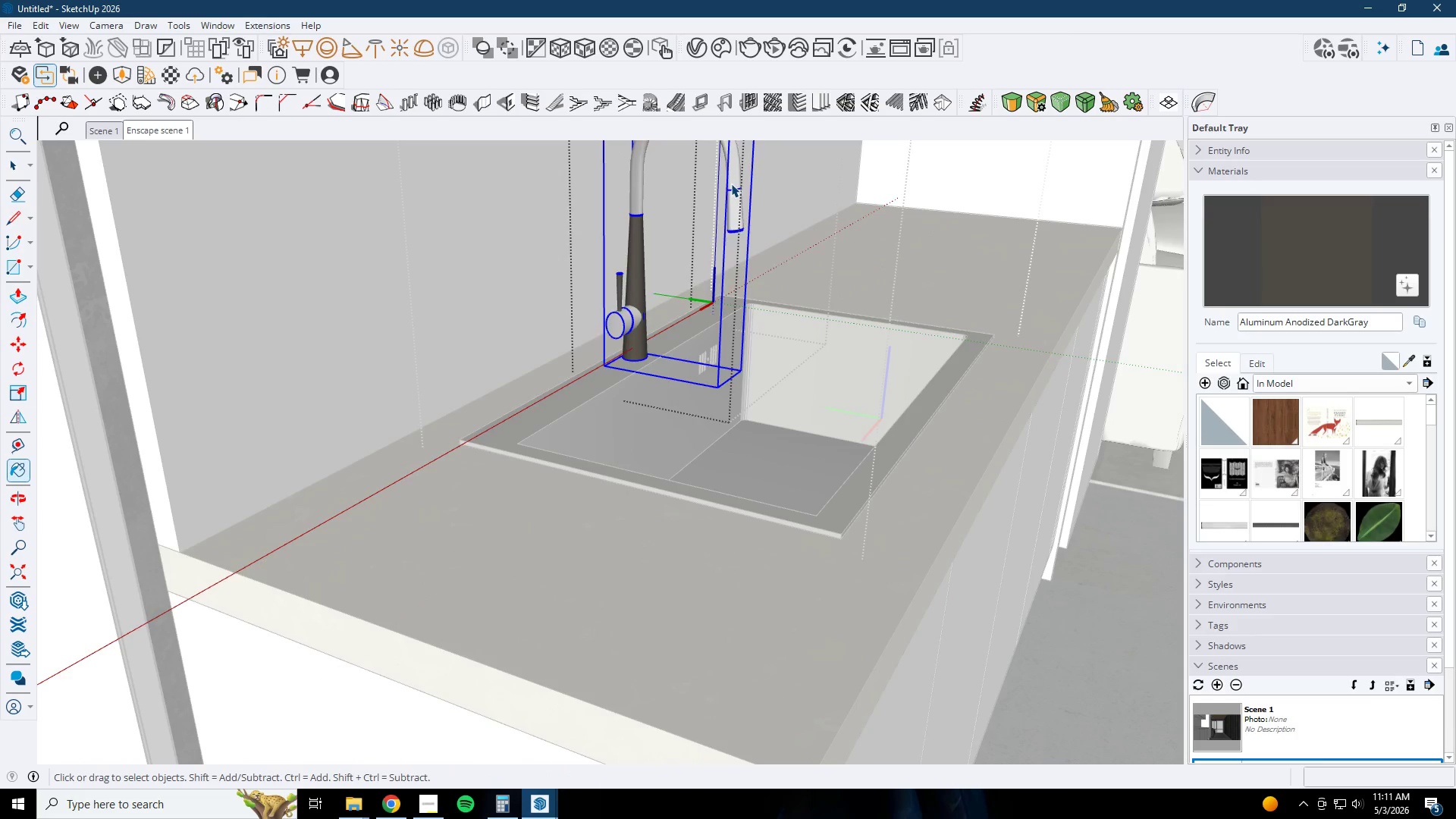 
double_click([731, 184])
 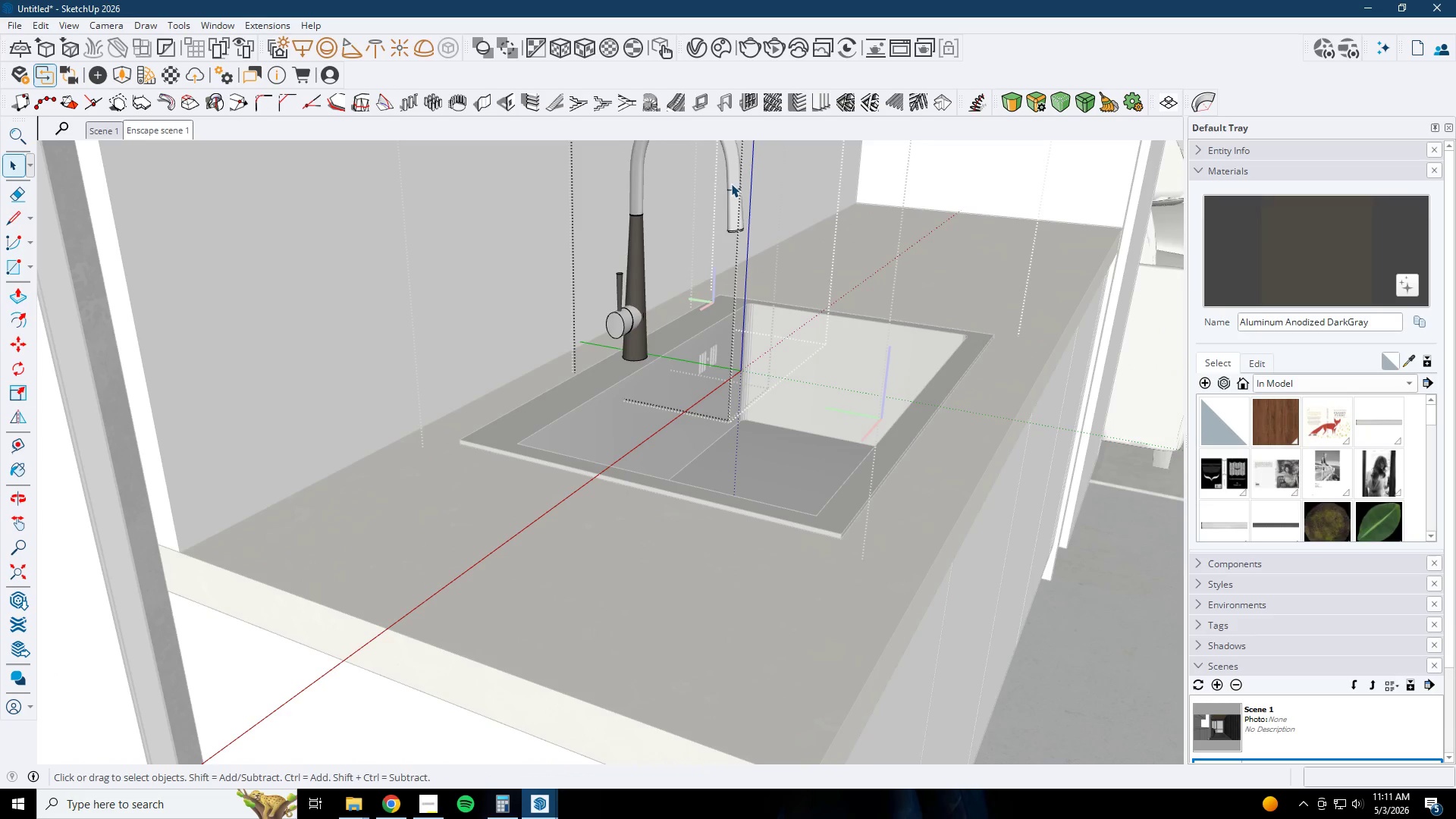 
triple_click([731, 184])
 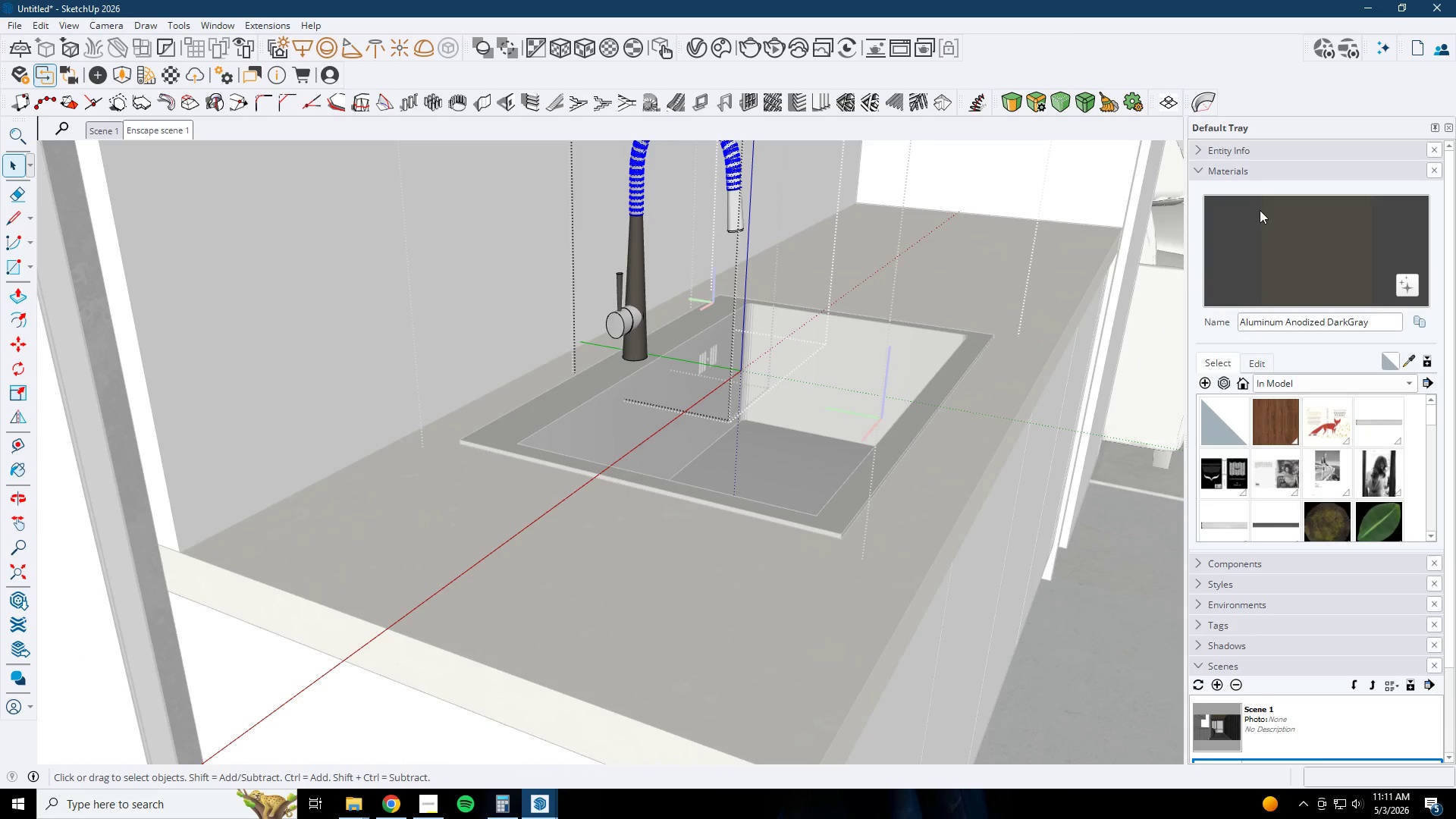 
left_click_drag(start_coordinate=[1257, 223], to_coordinate=[1260, 228])
 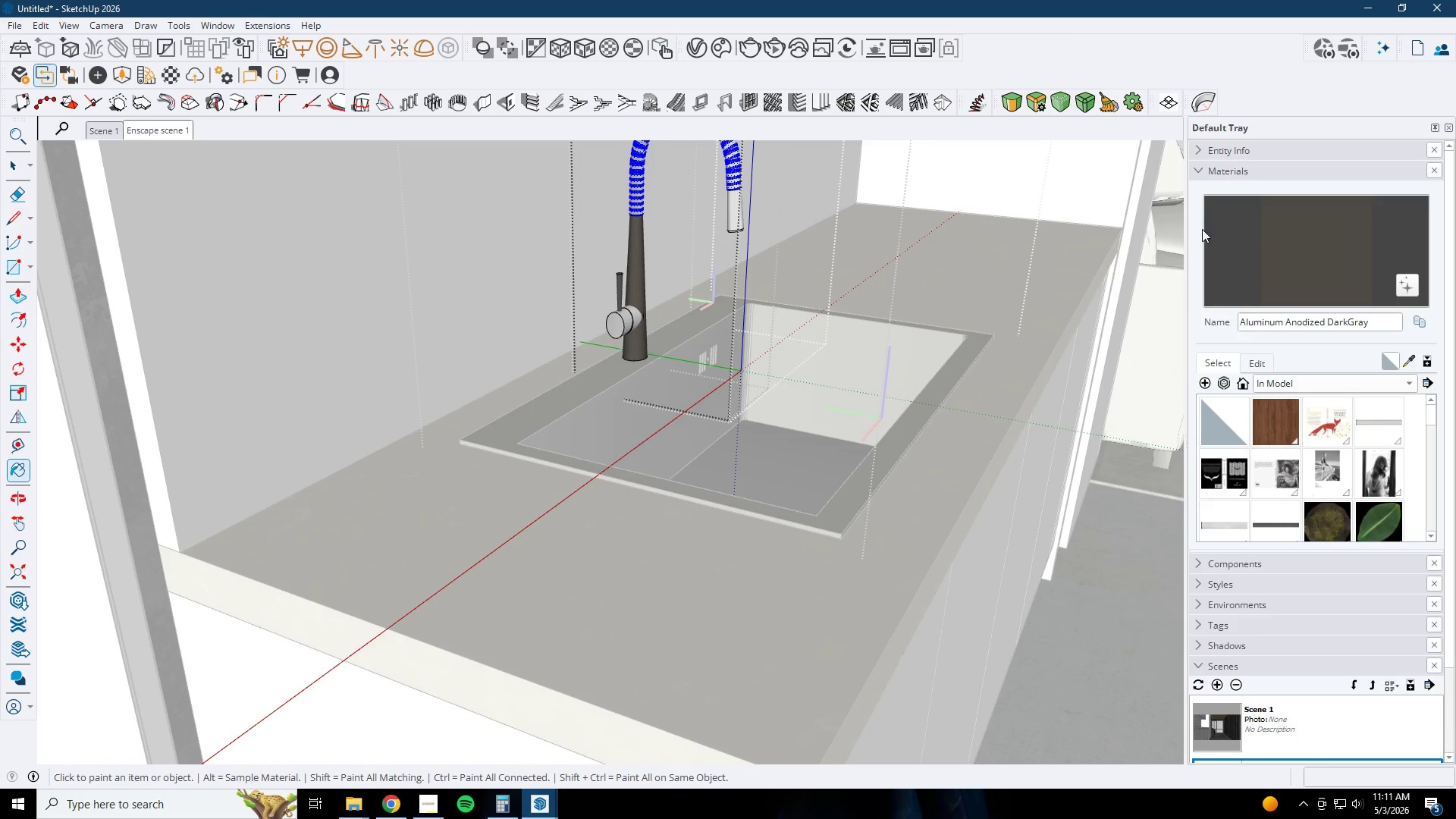 
left_click_drag(start_coordinate=[1277, 229], to_coordinate=[1273, 229])
 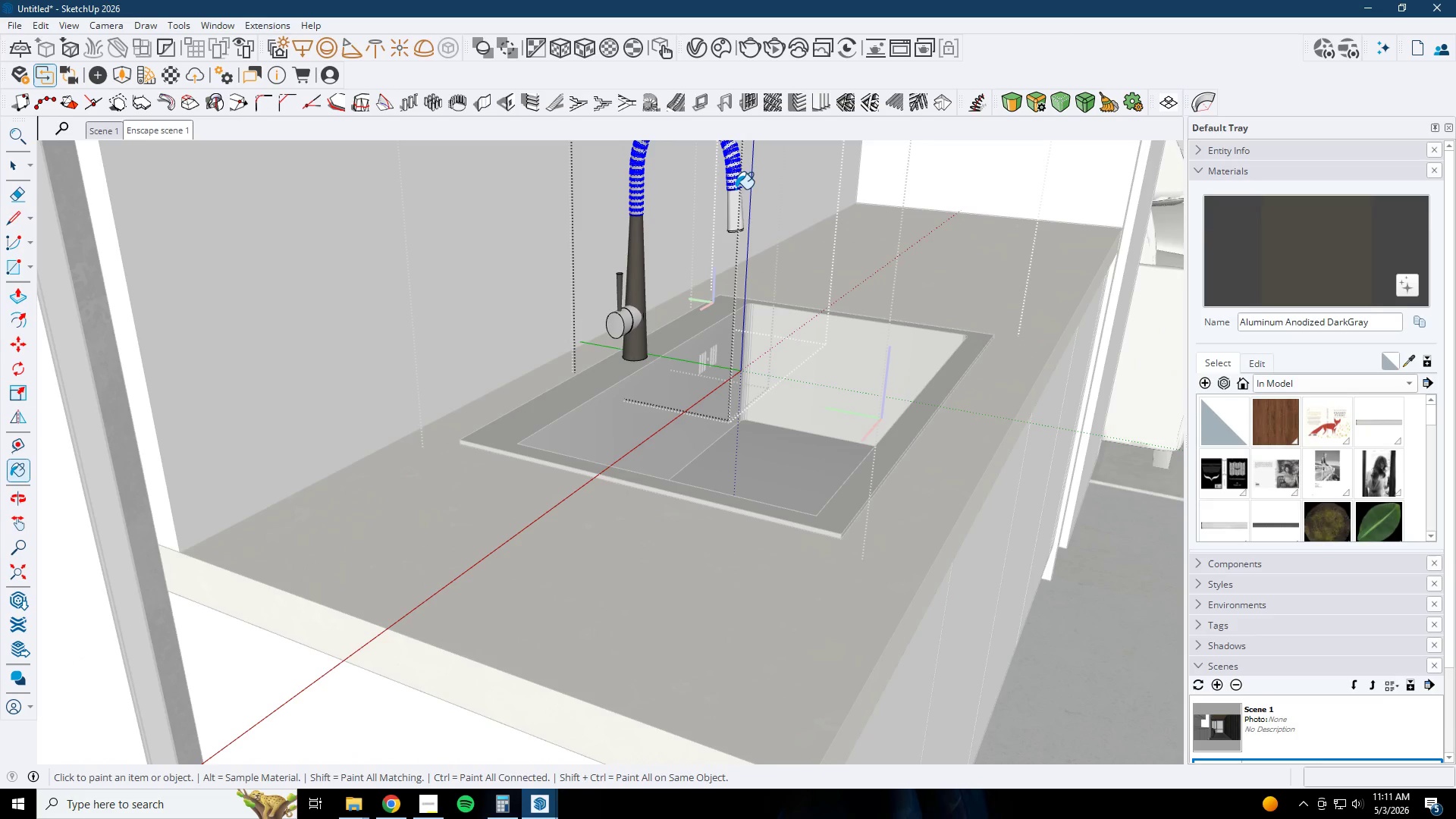 
left_click([733, 184])
 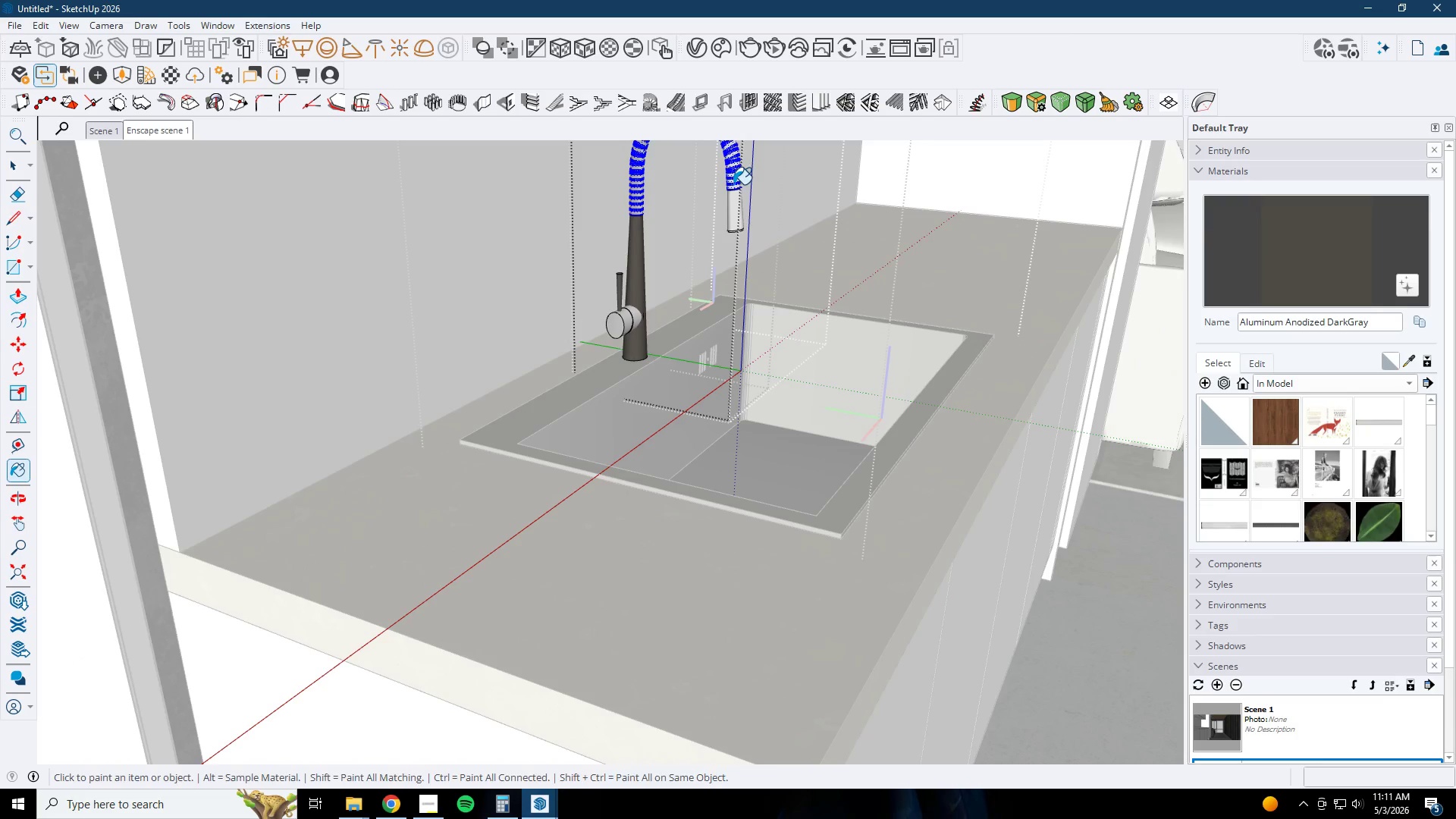 
key(Space)
 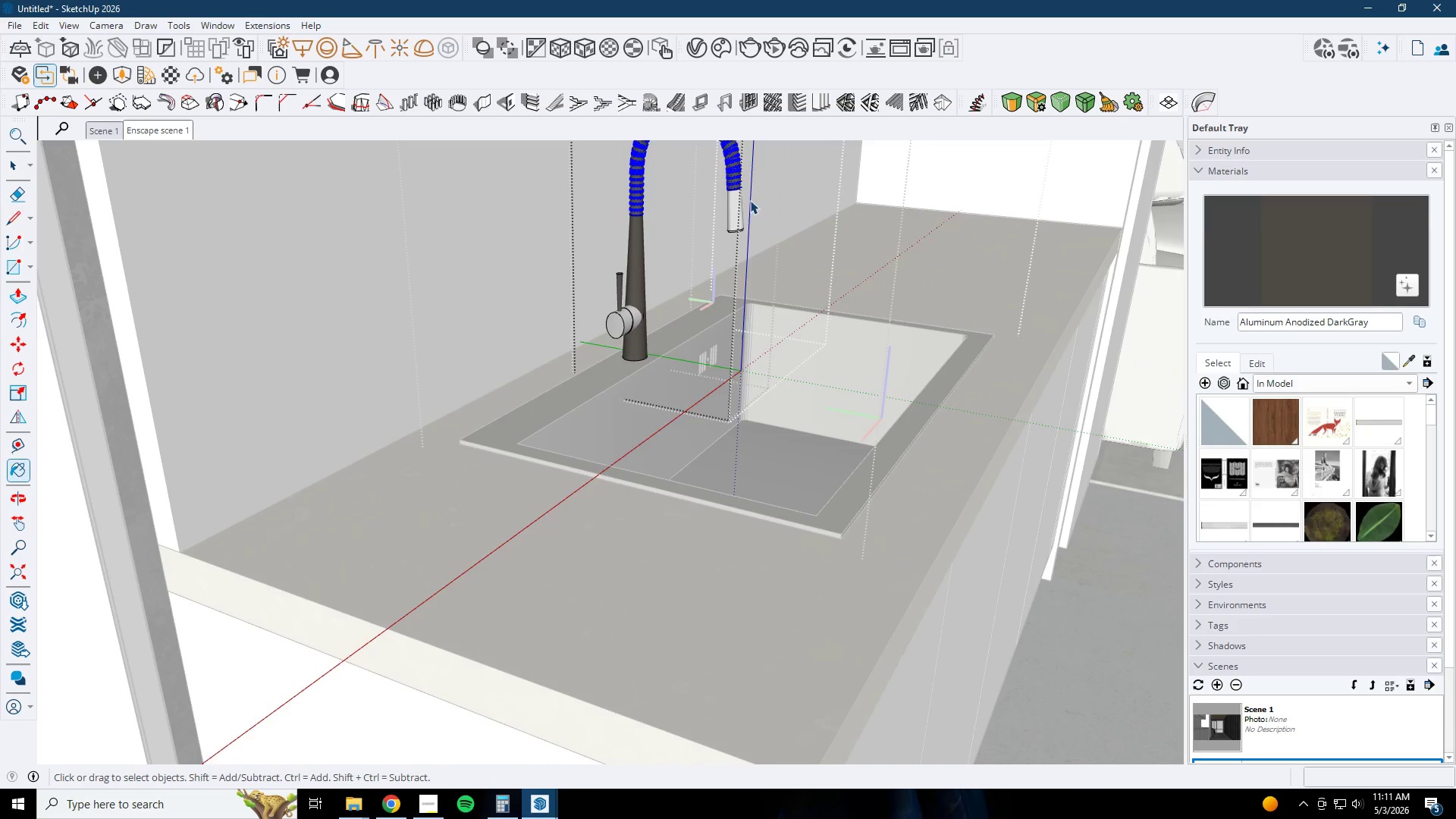 
key(Escape)
 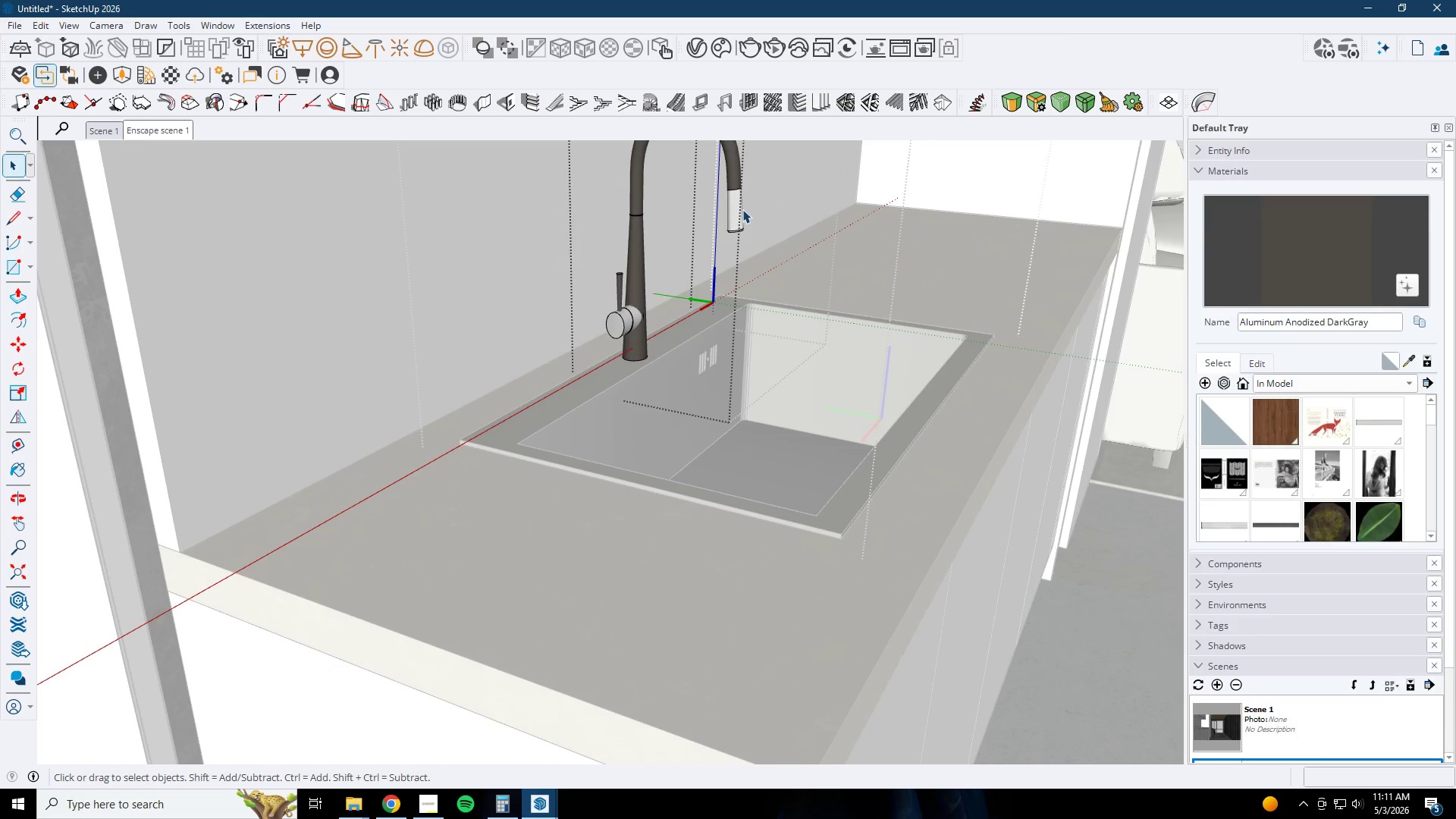 
triple_click([742, 209])
 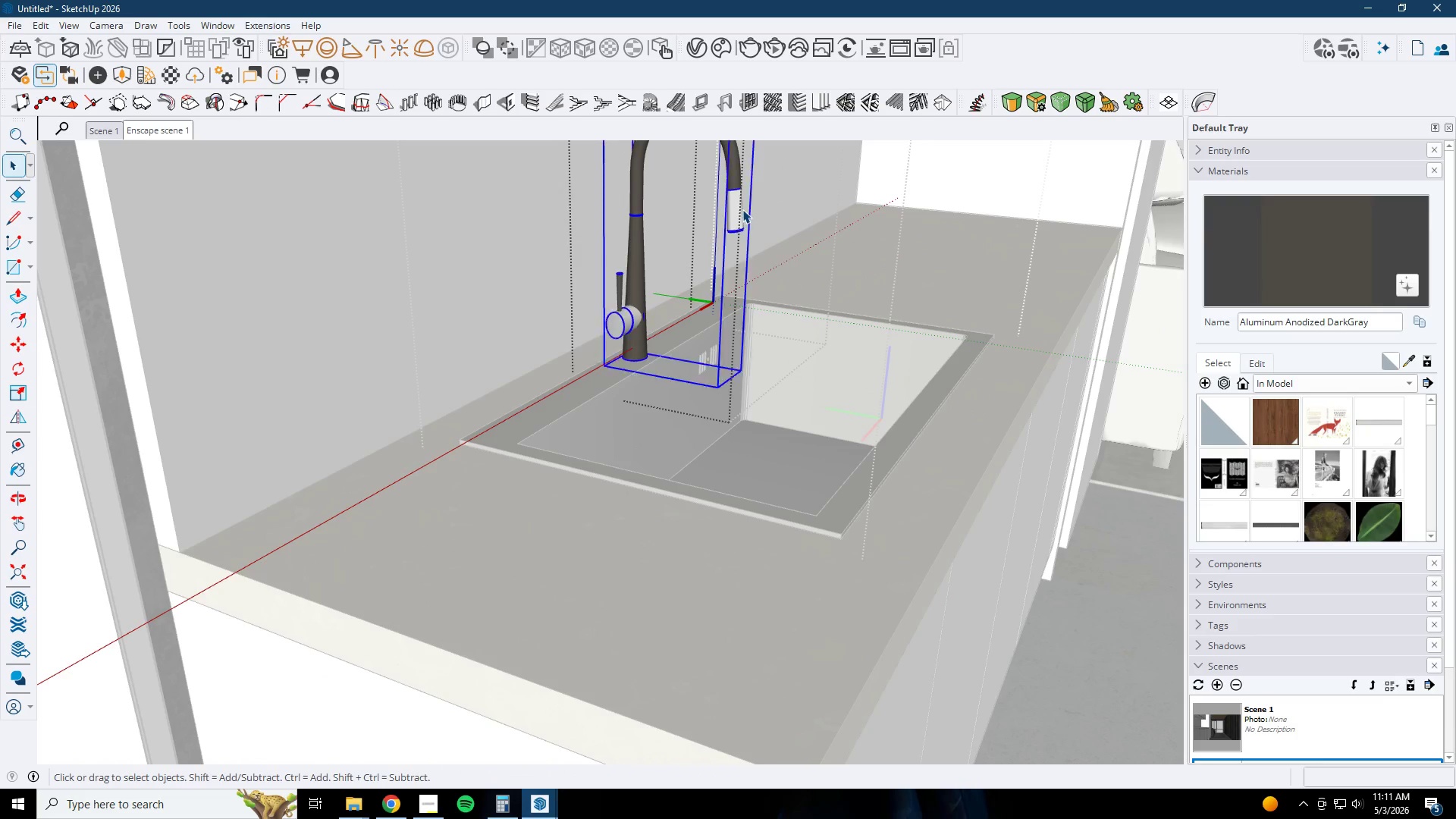 
triple_click([742, 209])
 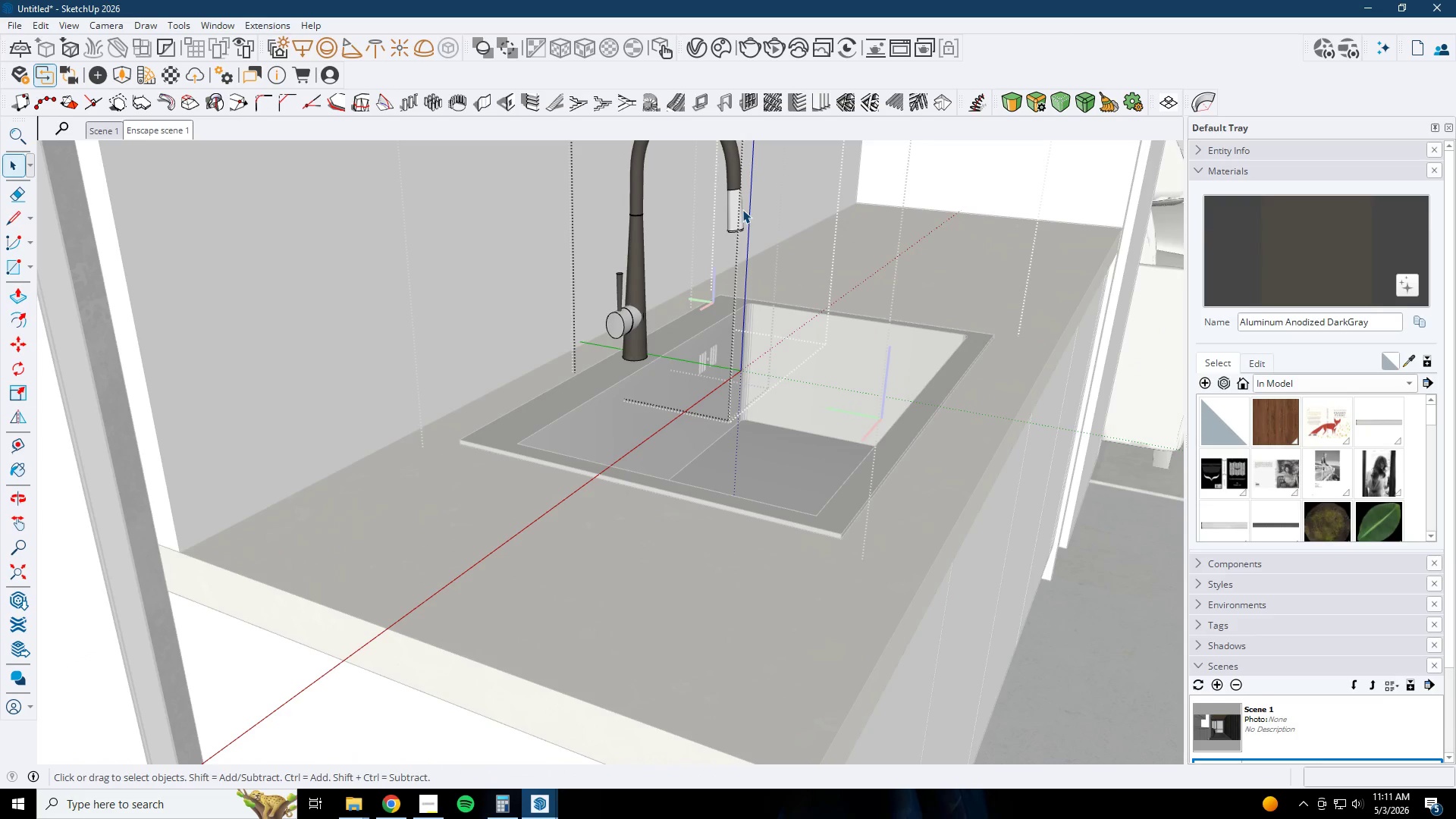 
triple_click([742, 209])
 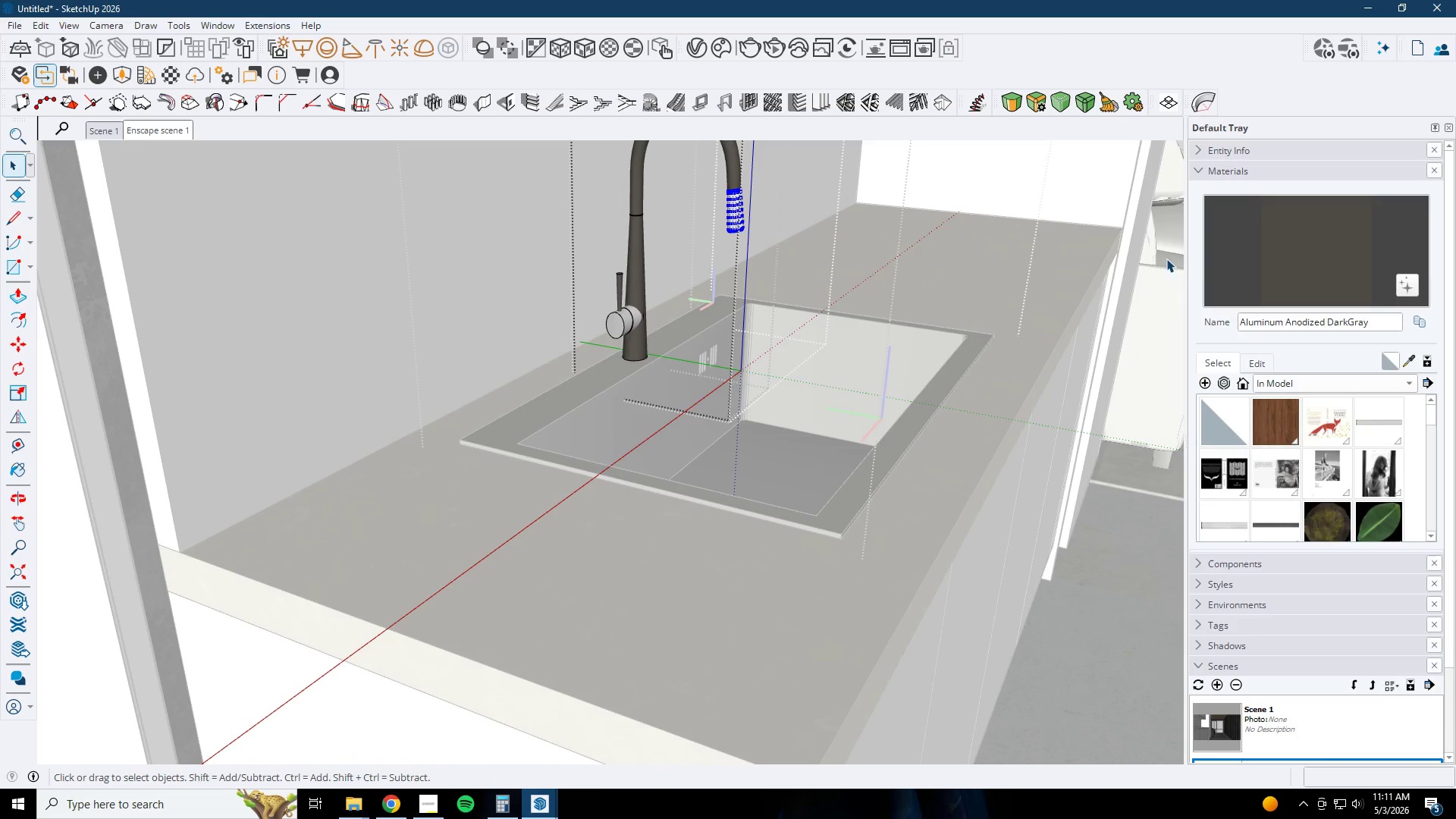 
left_click_drag(start_coordinate=[1329, 259], to_coordinate=[1294, 264])
 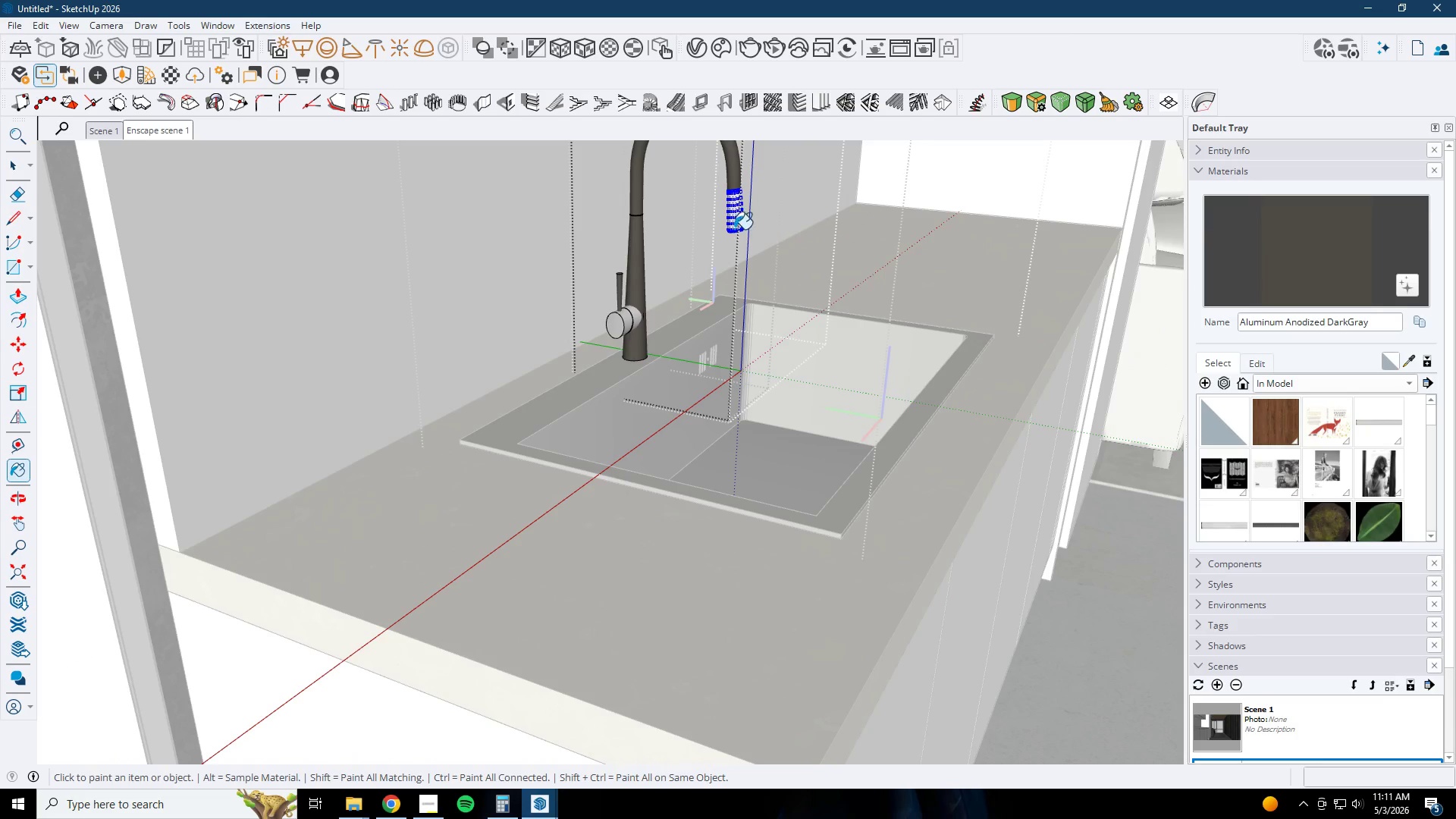 
left_click([730, 224])
 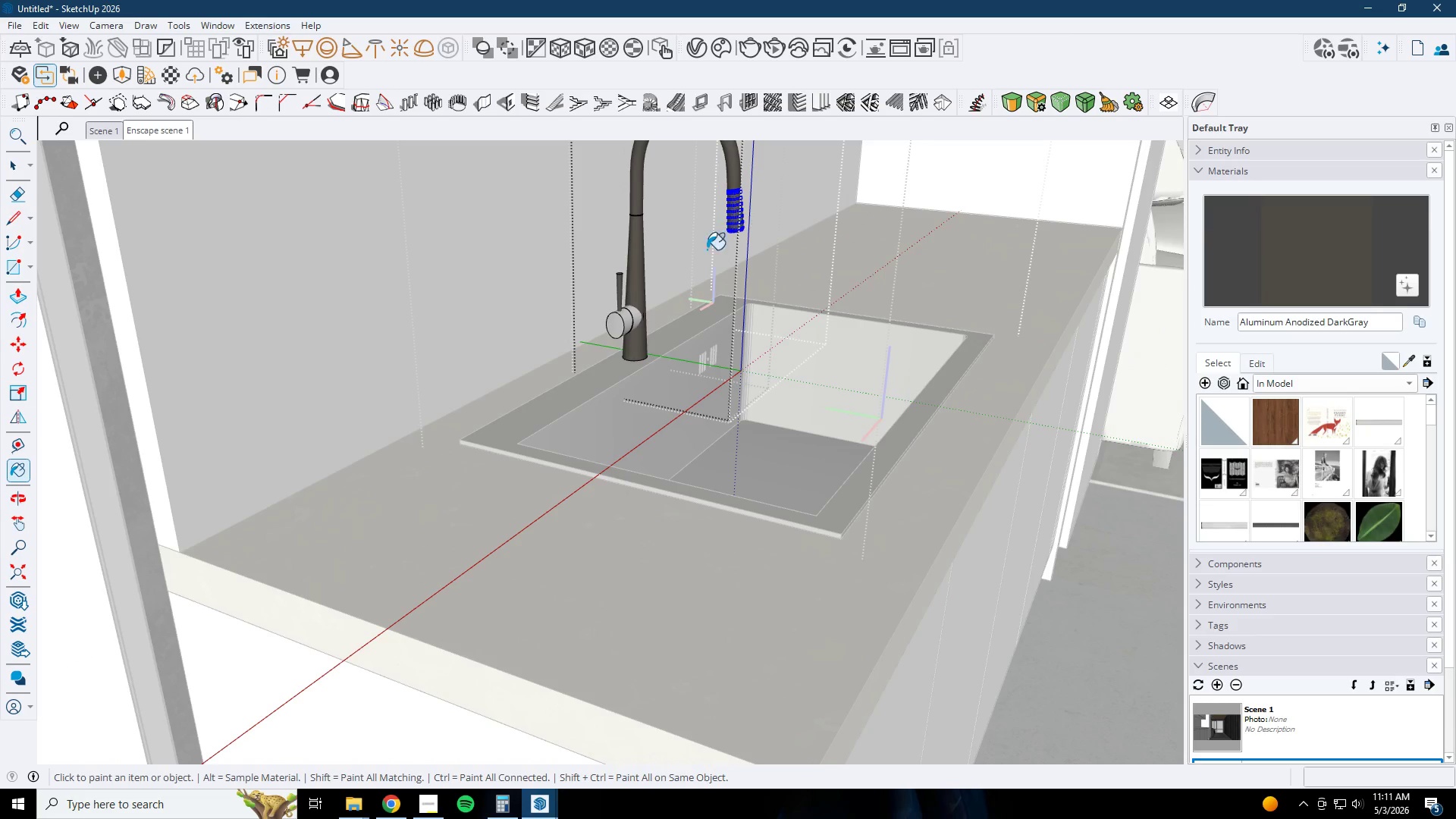 
key(Space)
 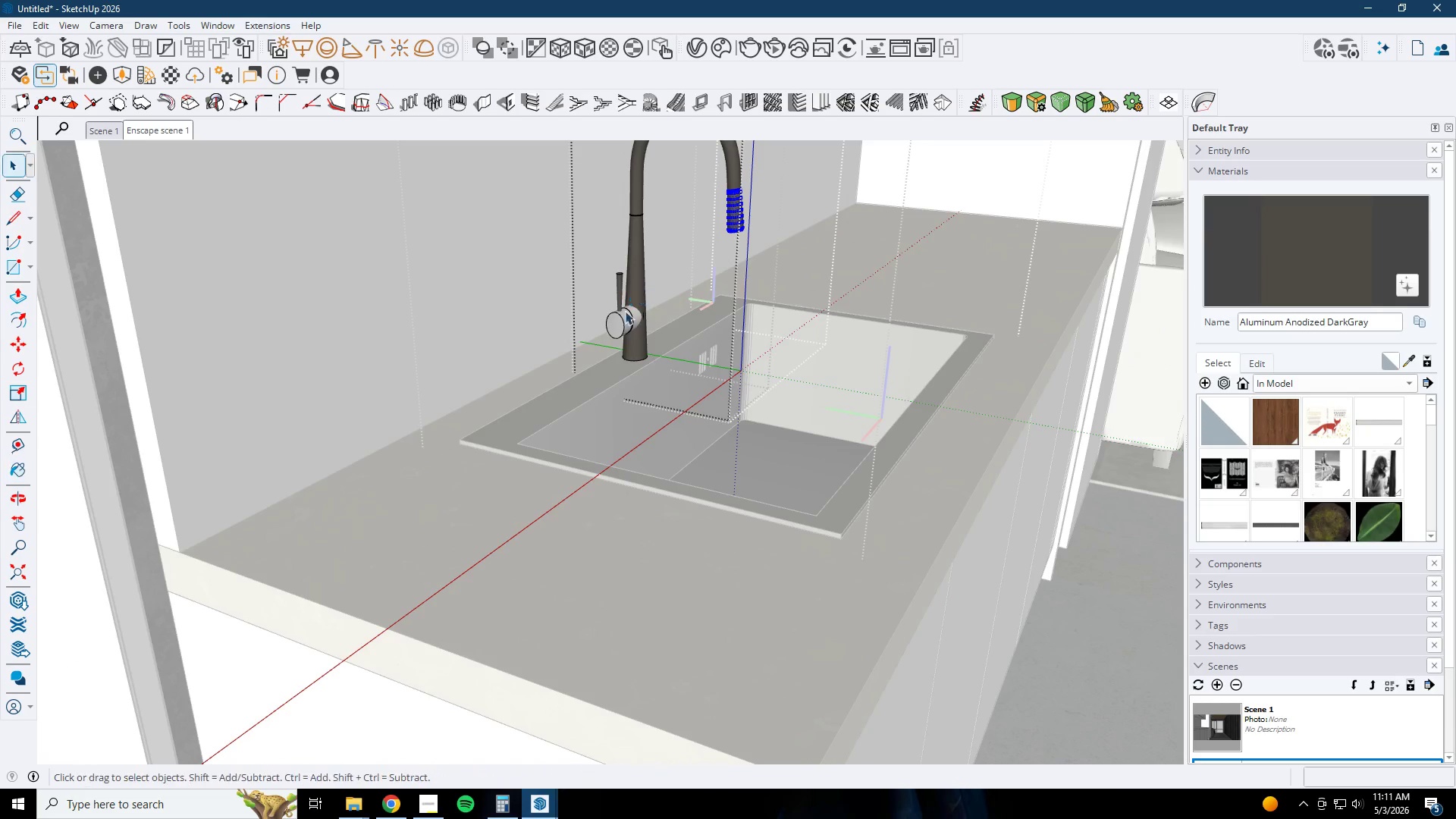 
key(Escape)
 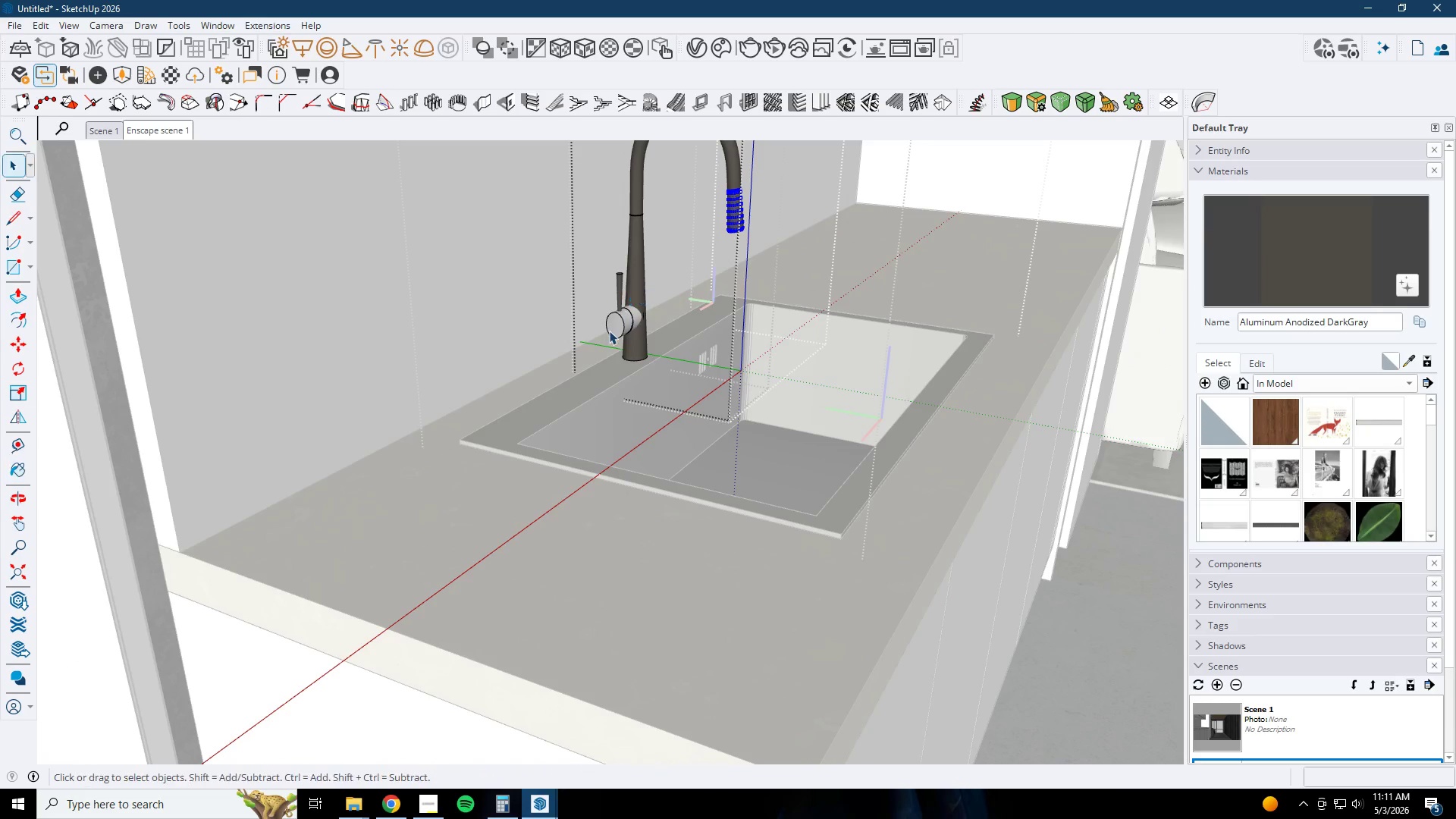 
left_click([609, 331])
 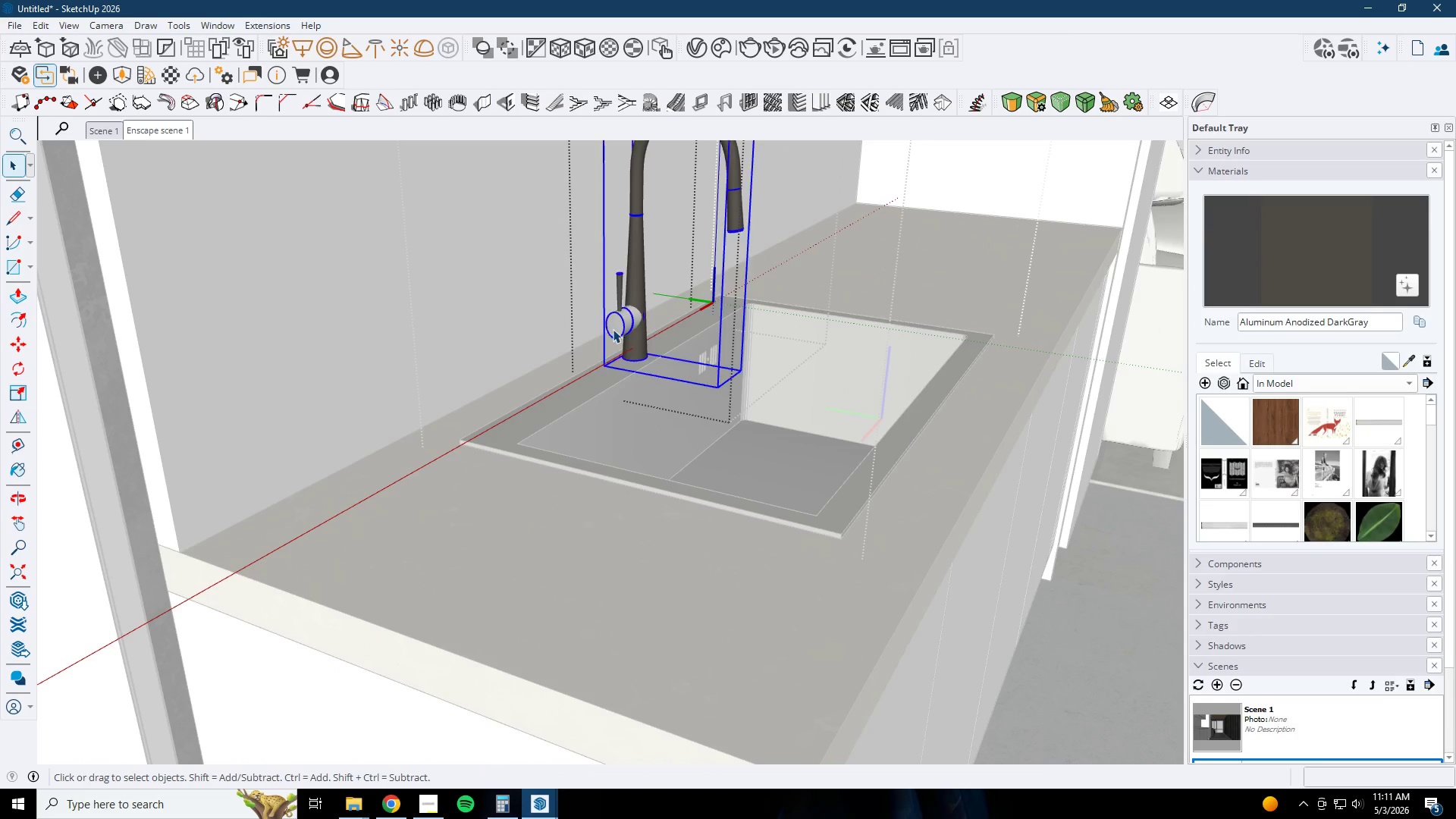 
double_click([613, 328])
 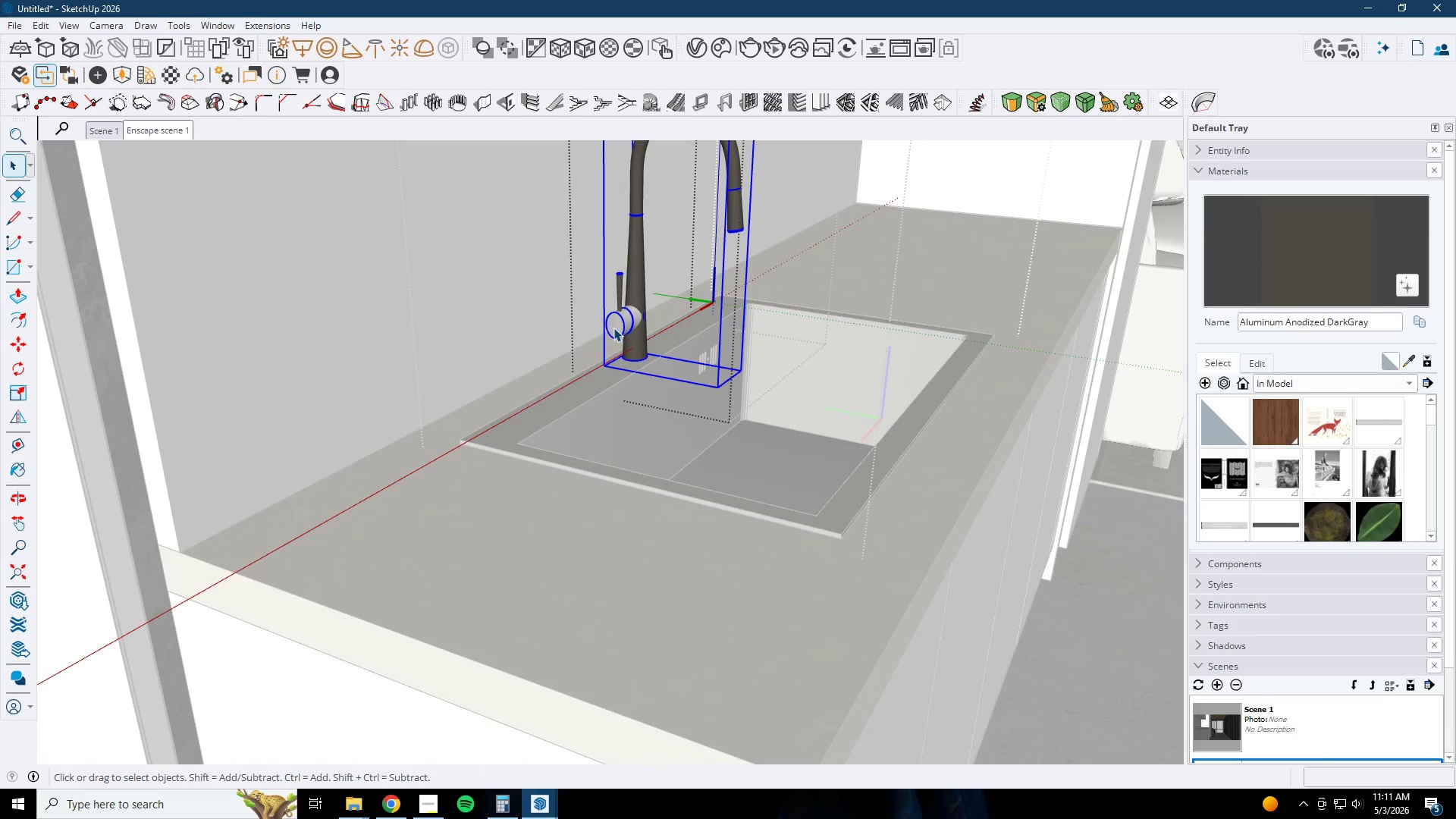 
triple_click([613, 328])
 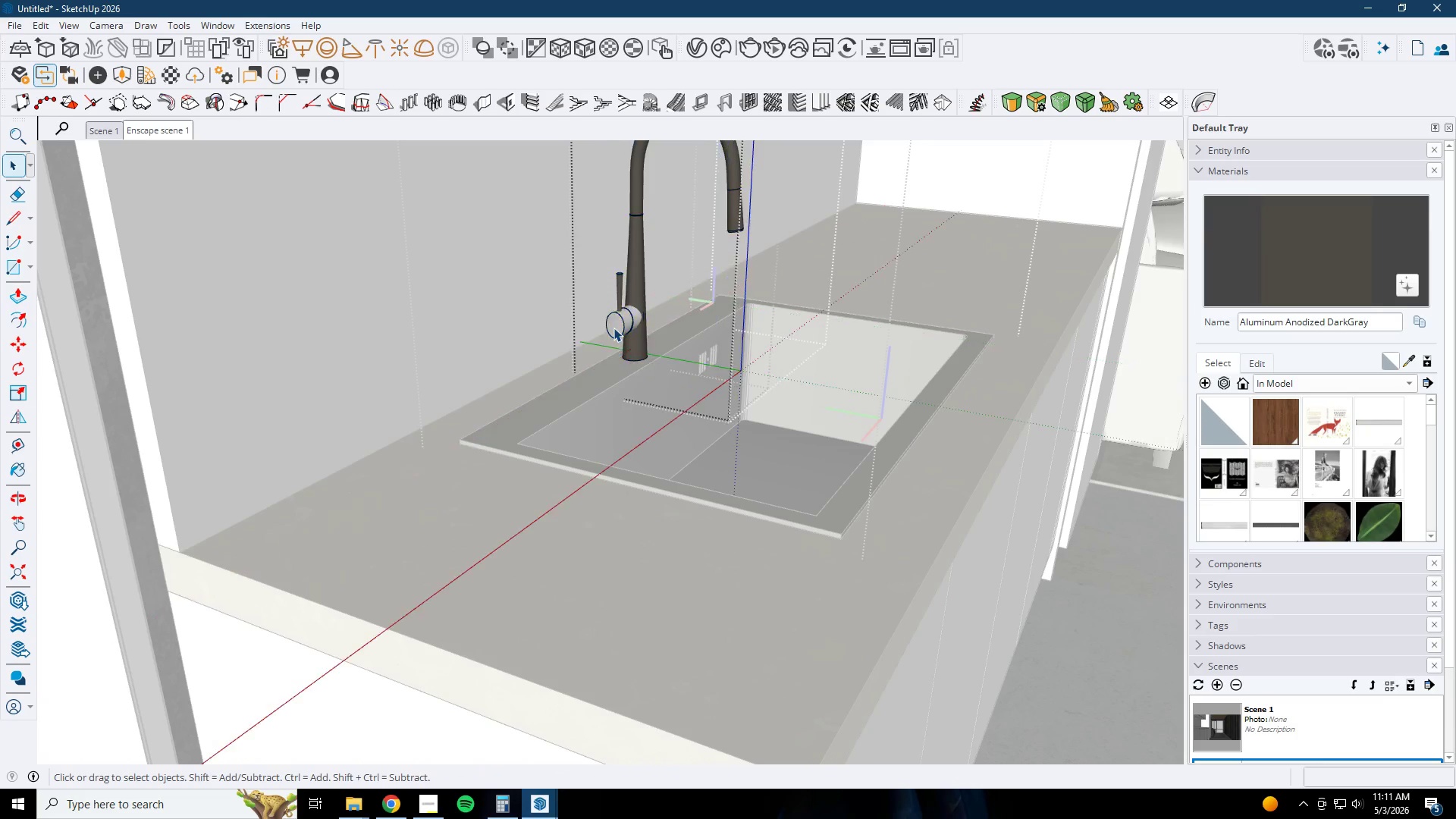 
triple_click([613, 328])
 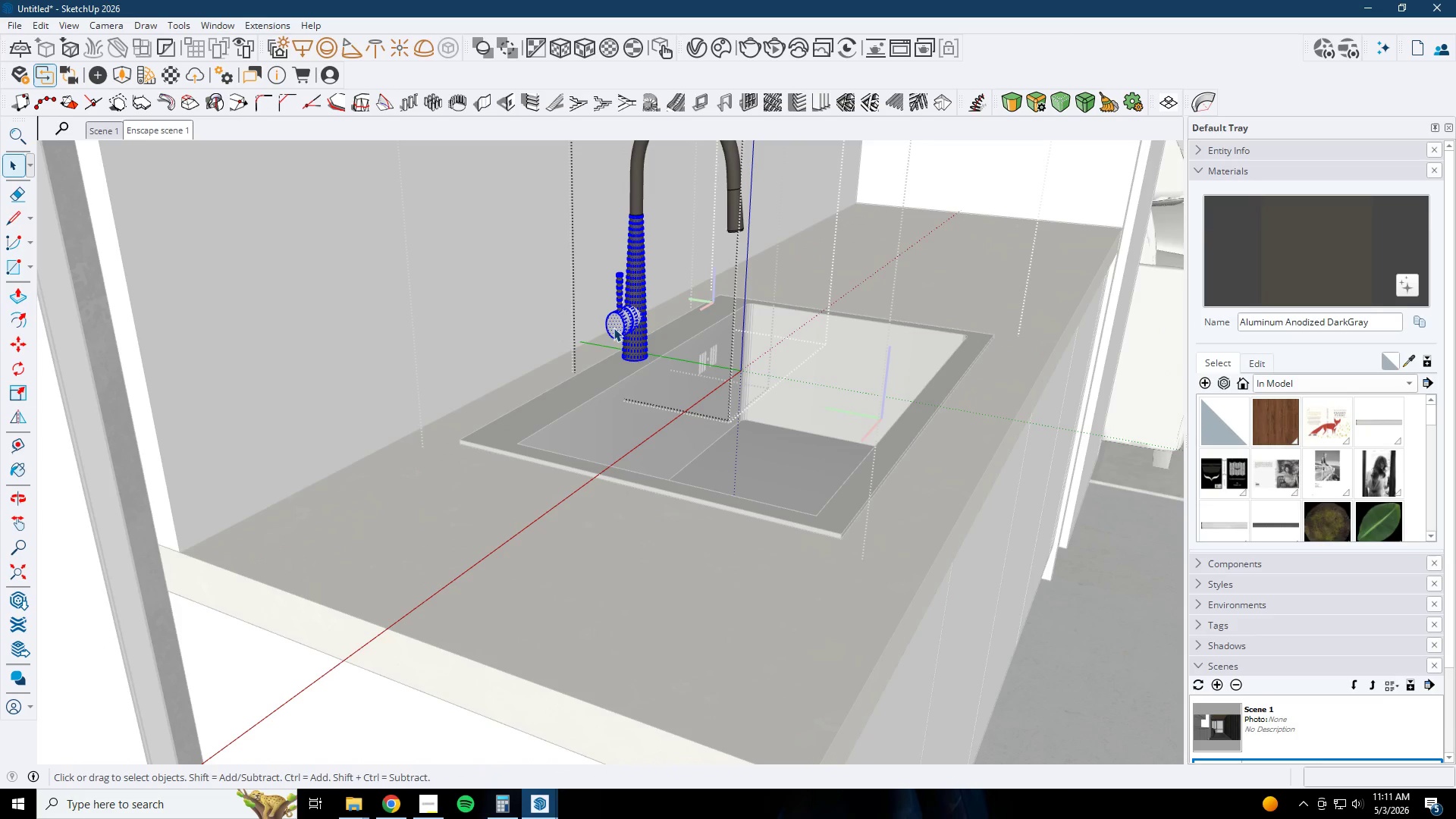 
triple_click([613, 328])
 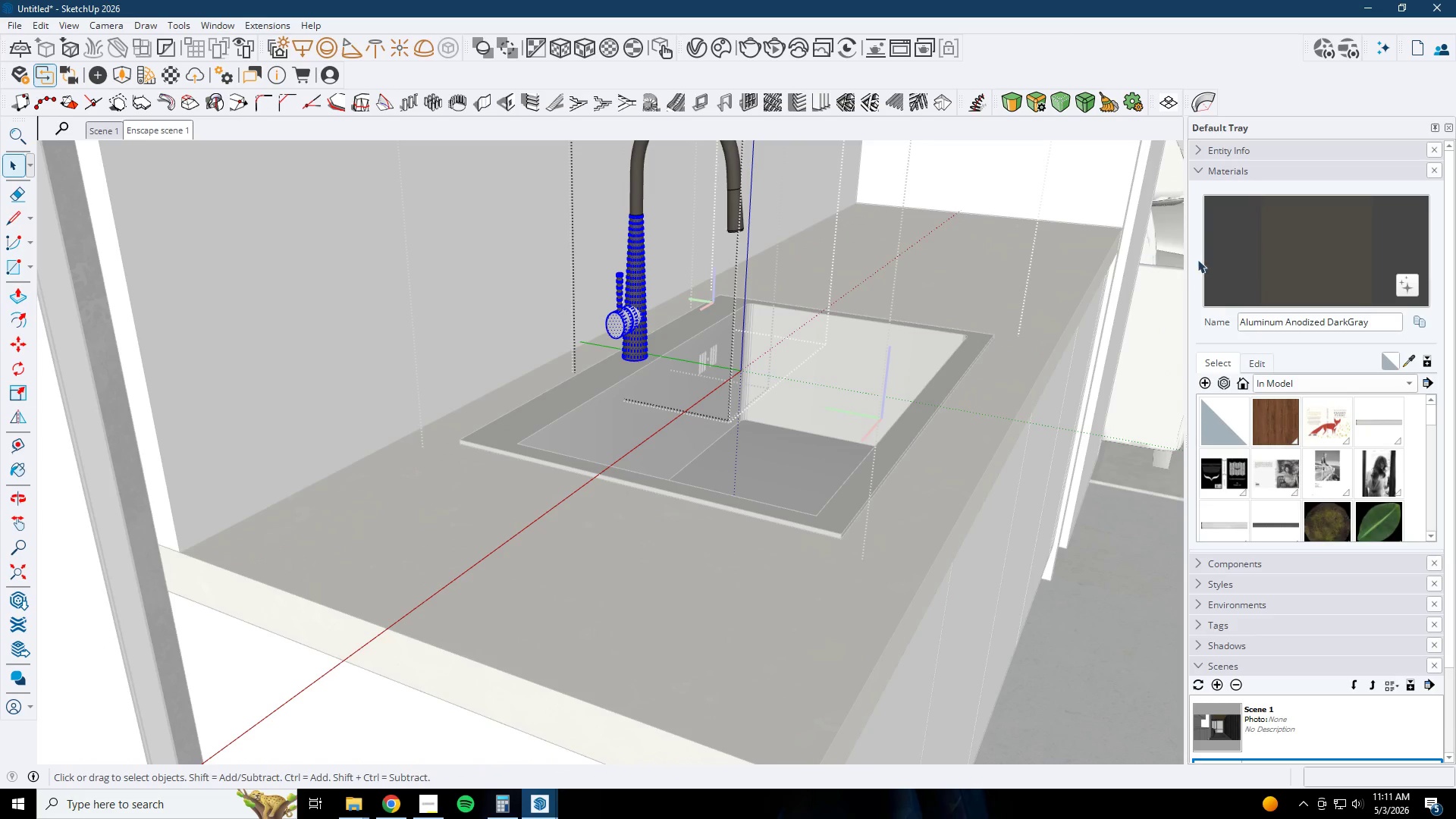 
left_click_drag(start_coordinate=[1272, 263], to_coordinate=[1246, 268])
 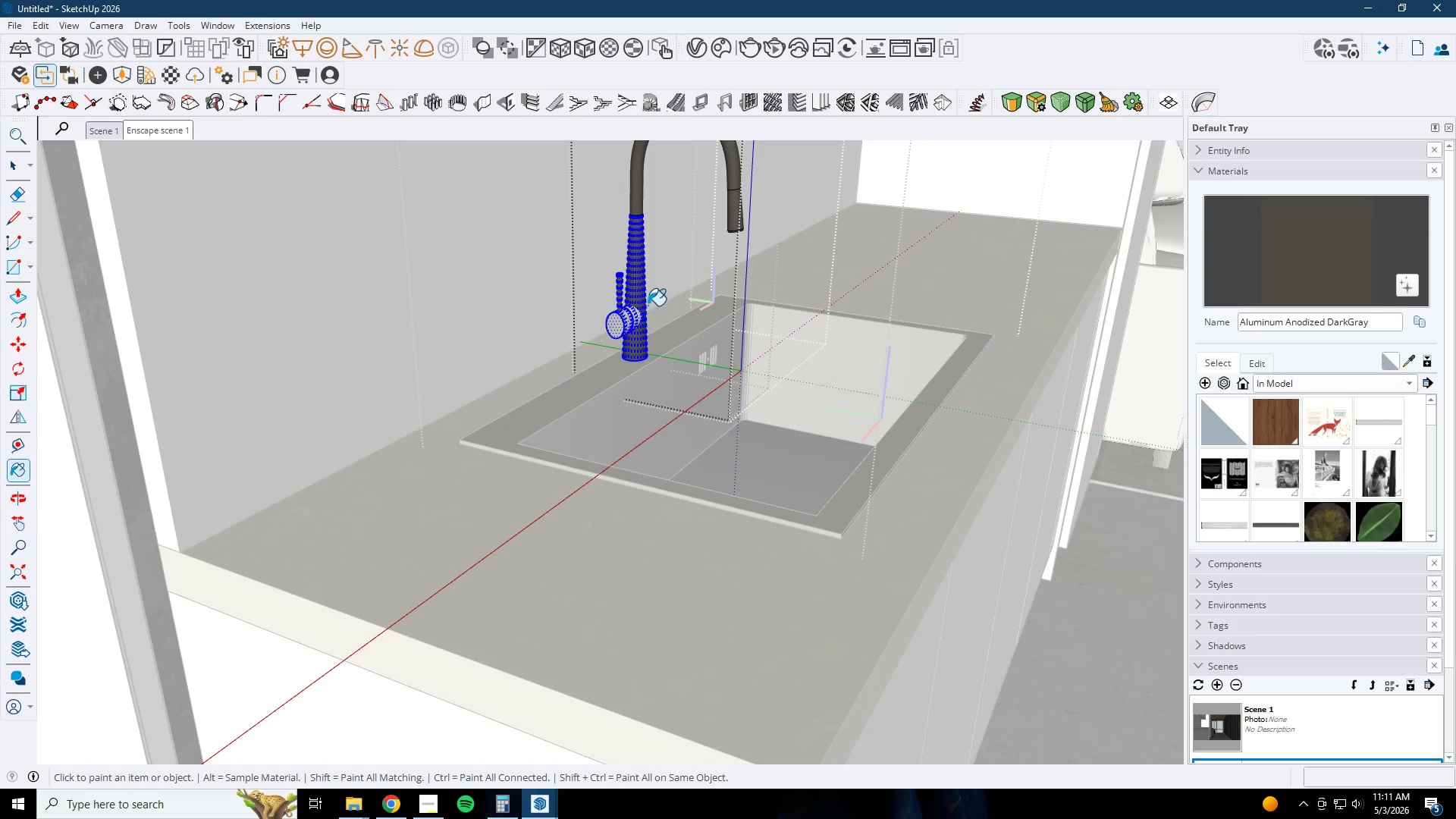 
left_click([626, 318])
 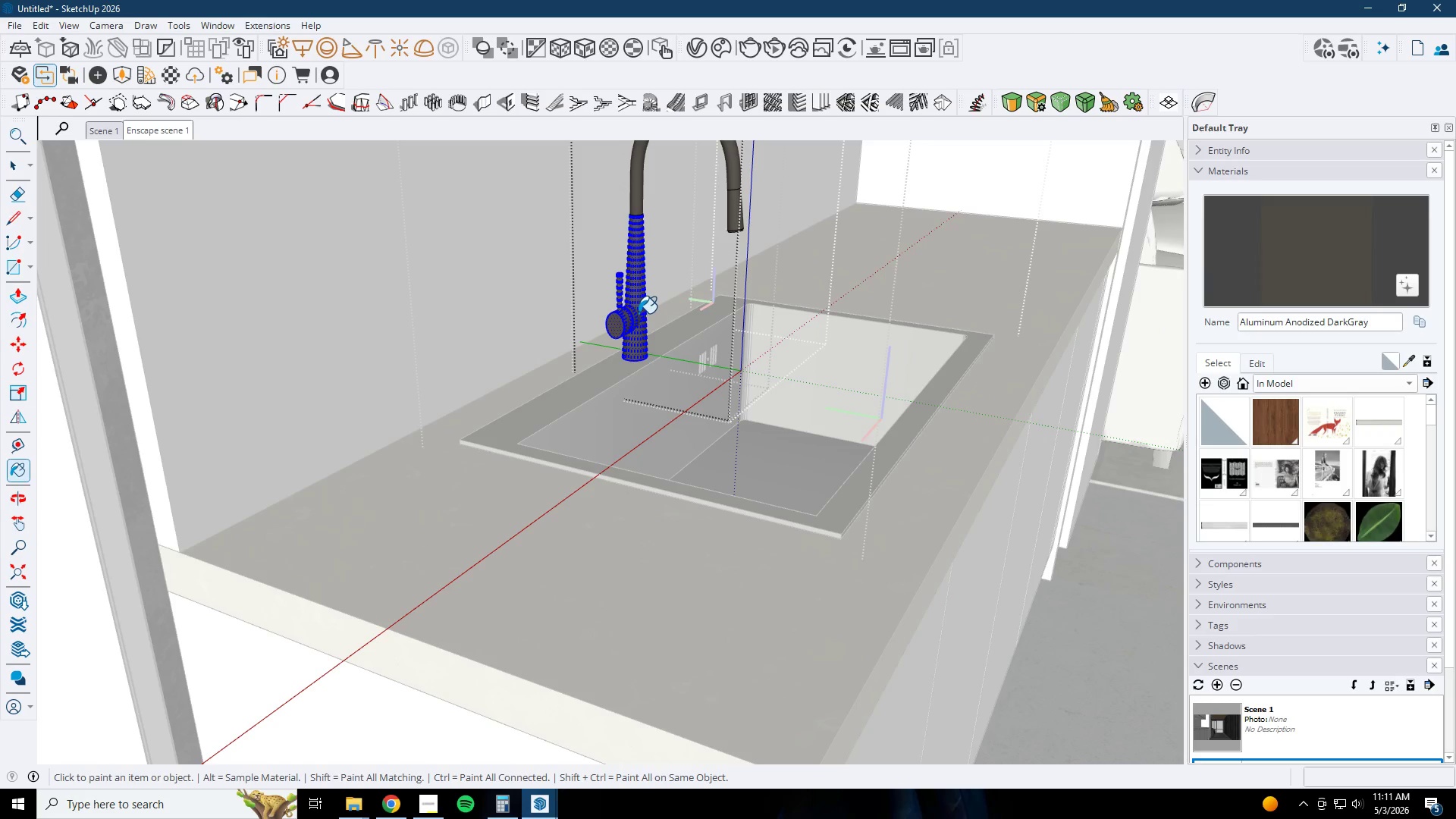 
left_click([639, 313])
 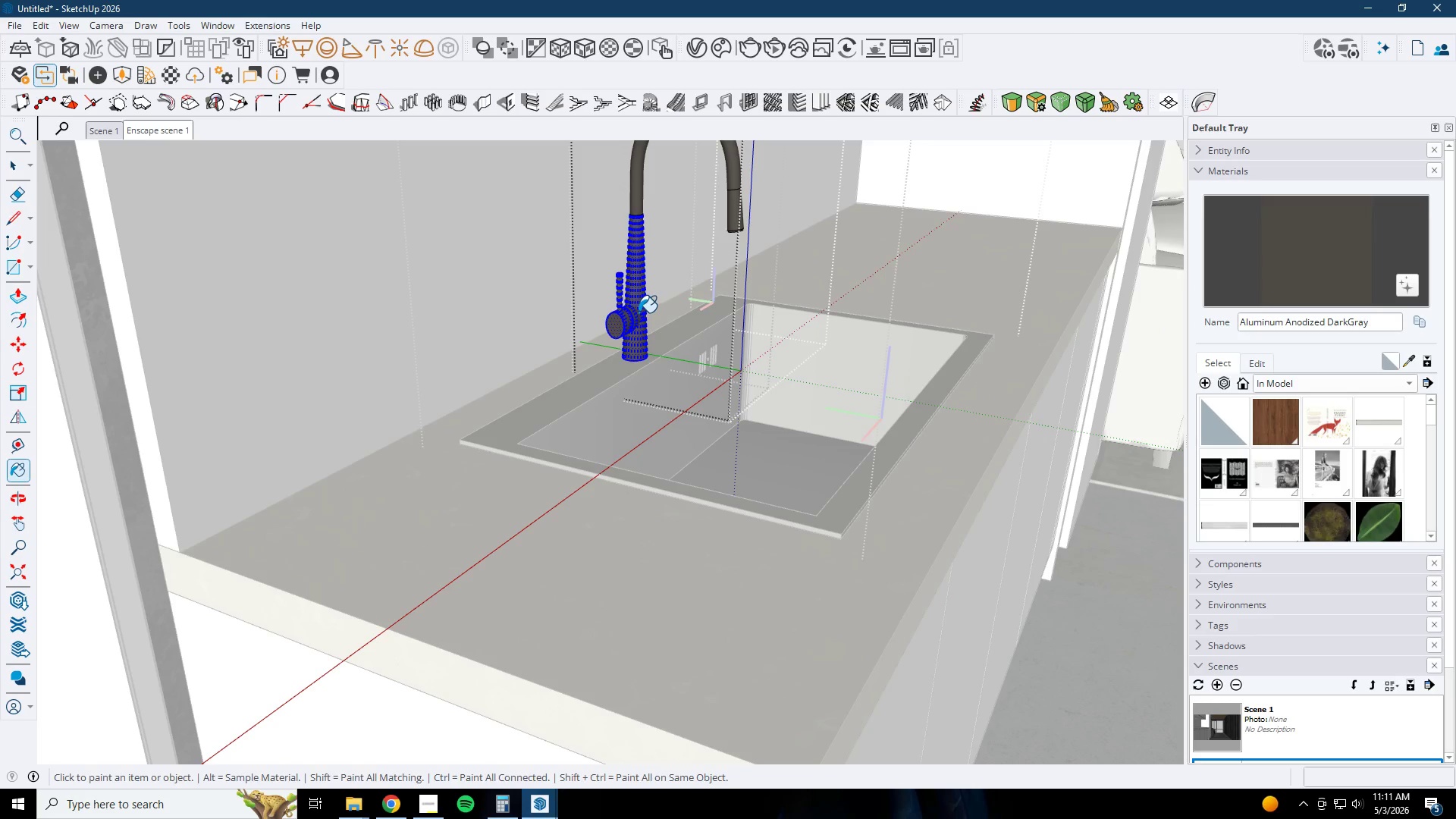 
key(Space)
 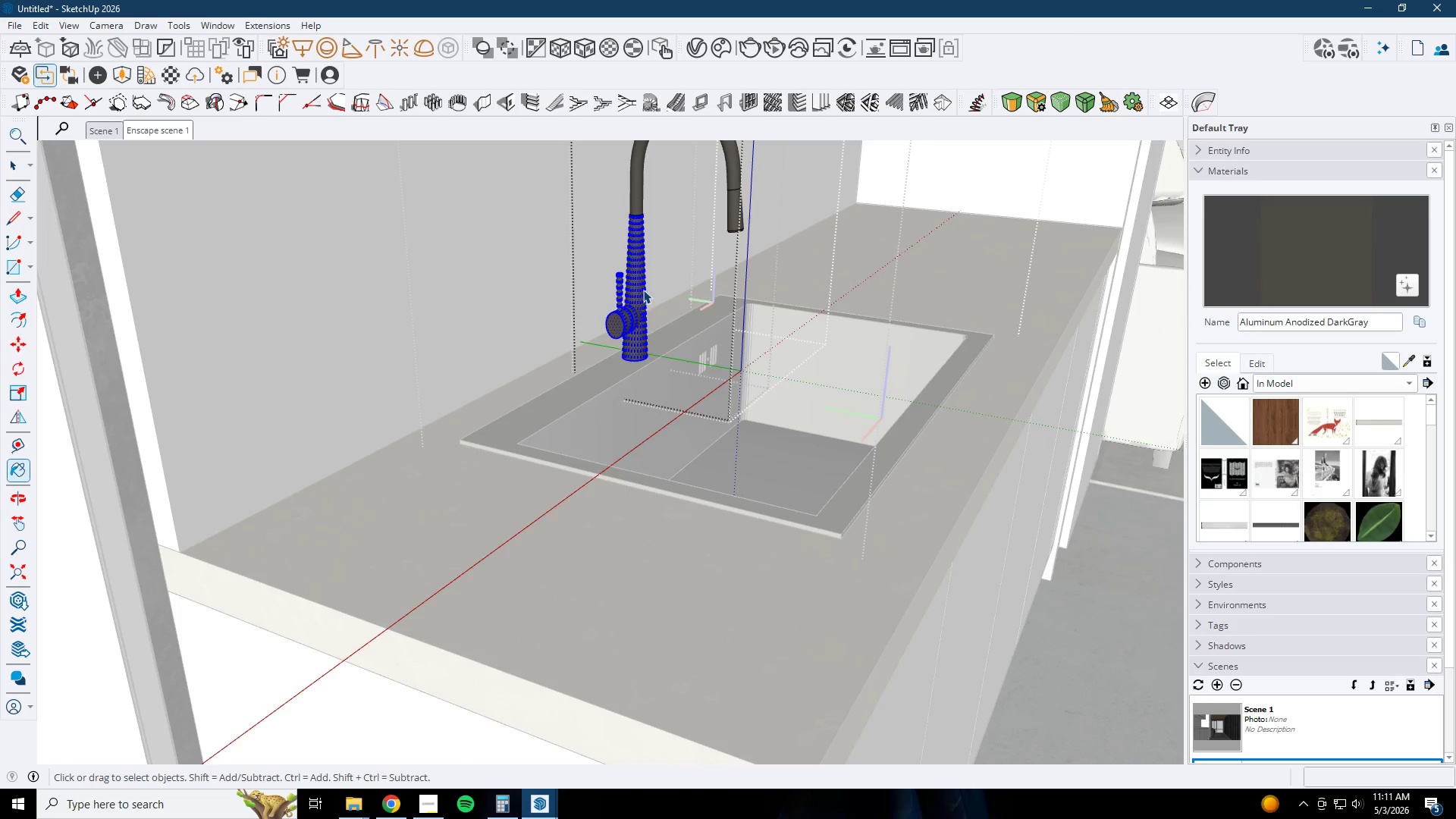 
key(Escape)
 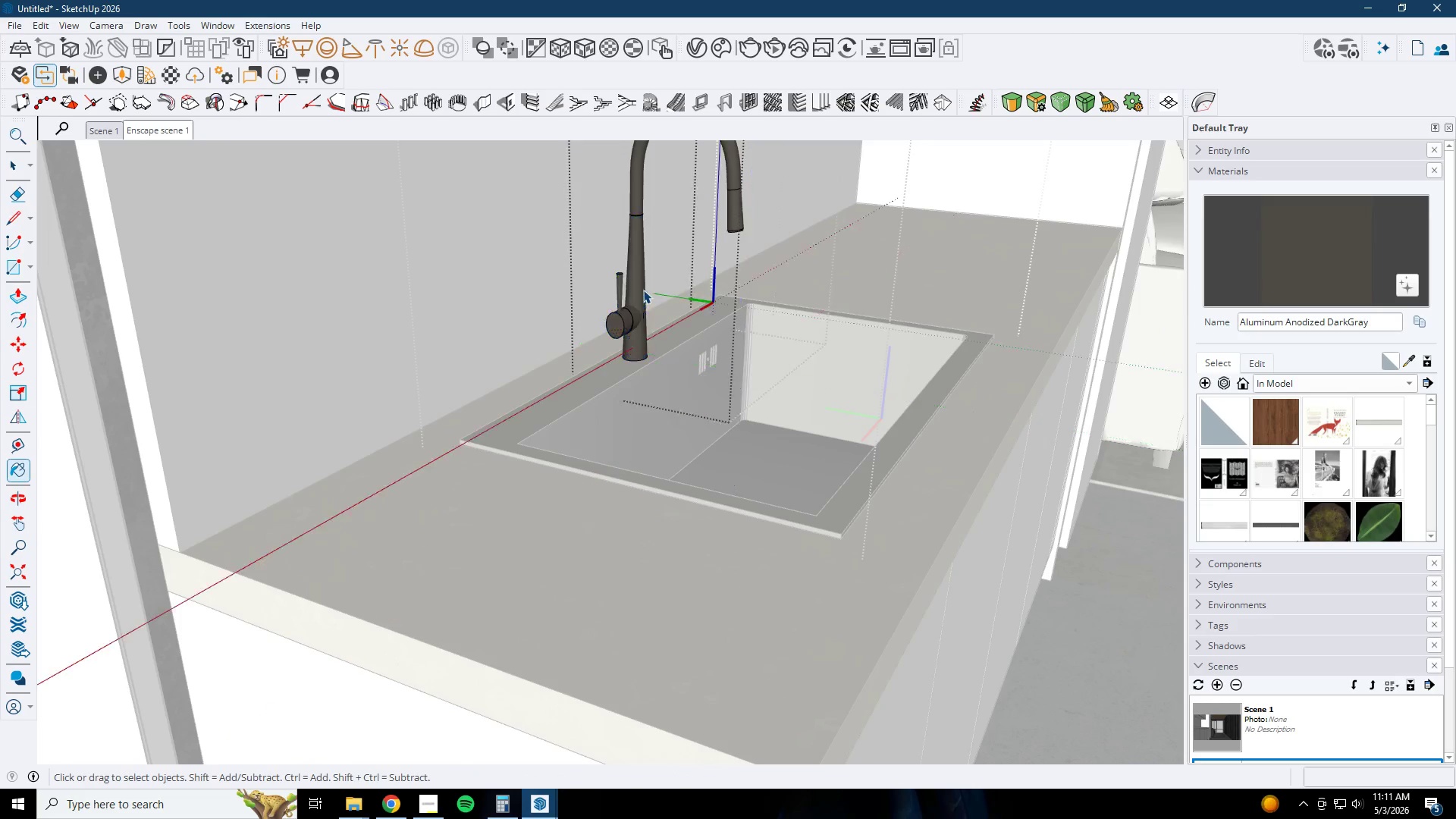 
key(Escape)
 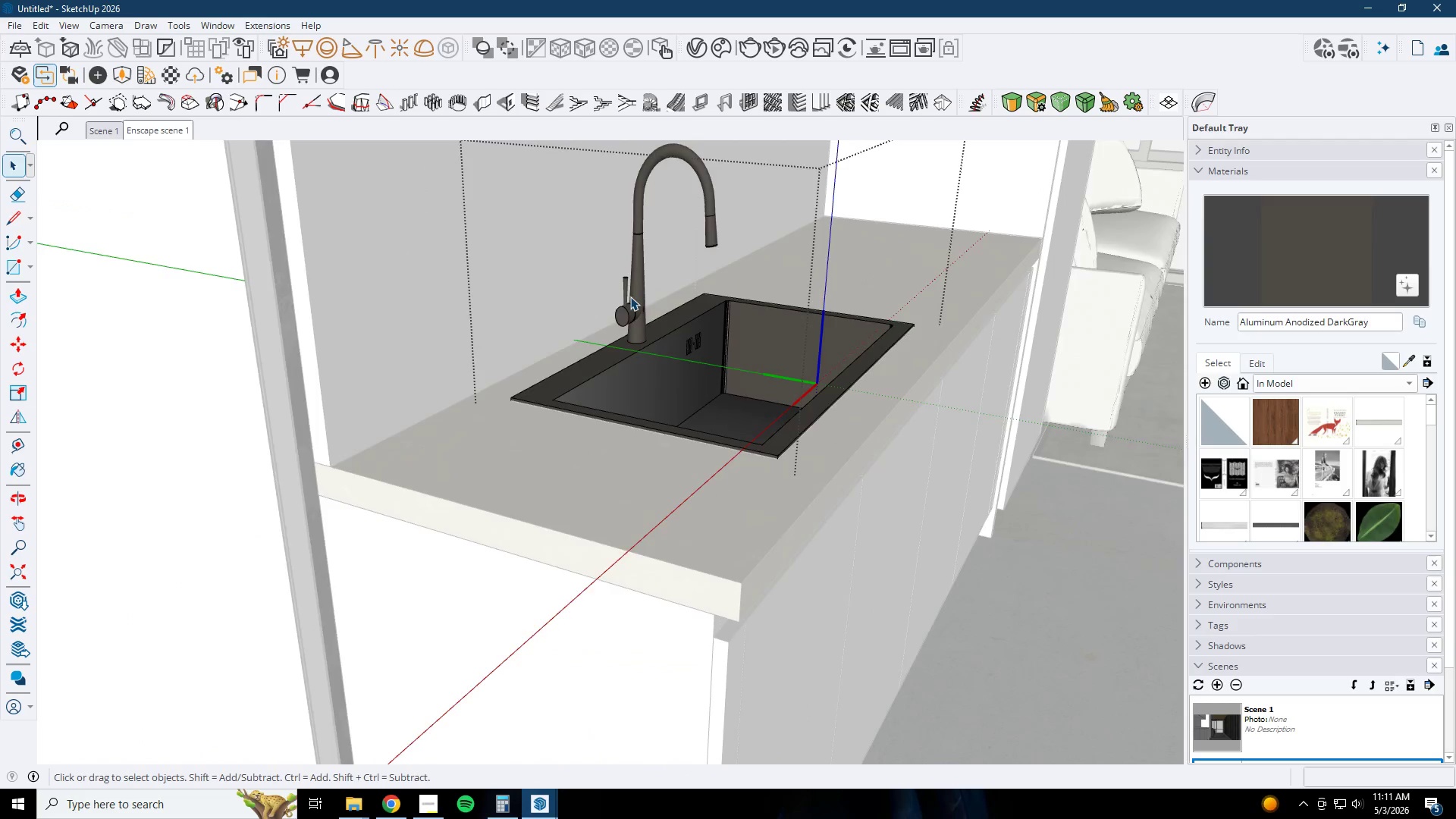 
key(Escape)
 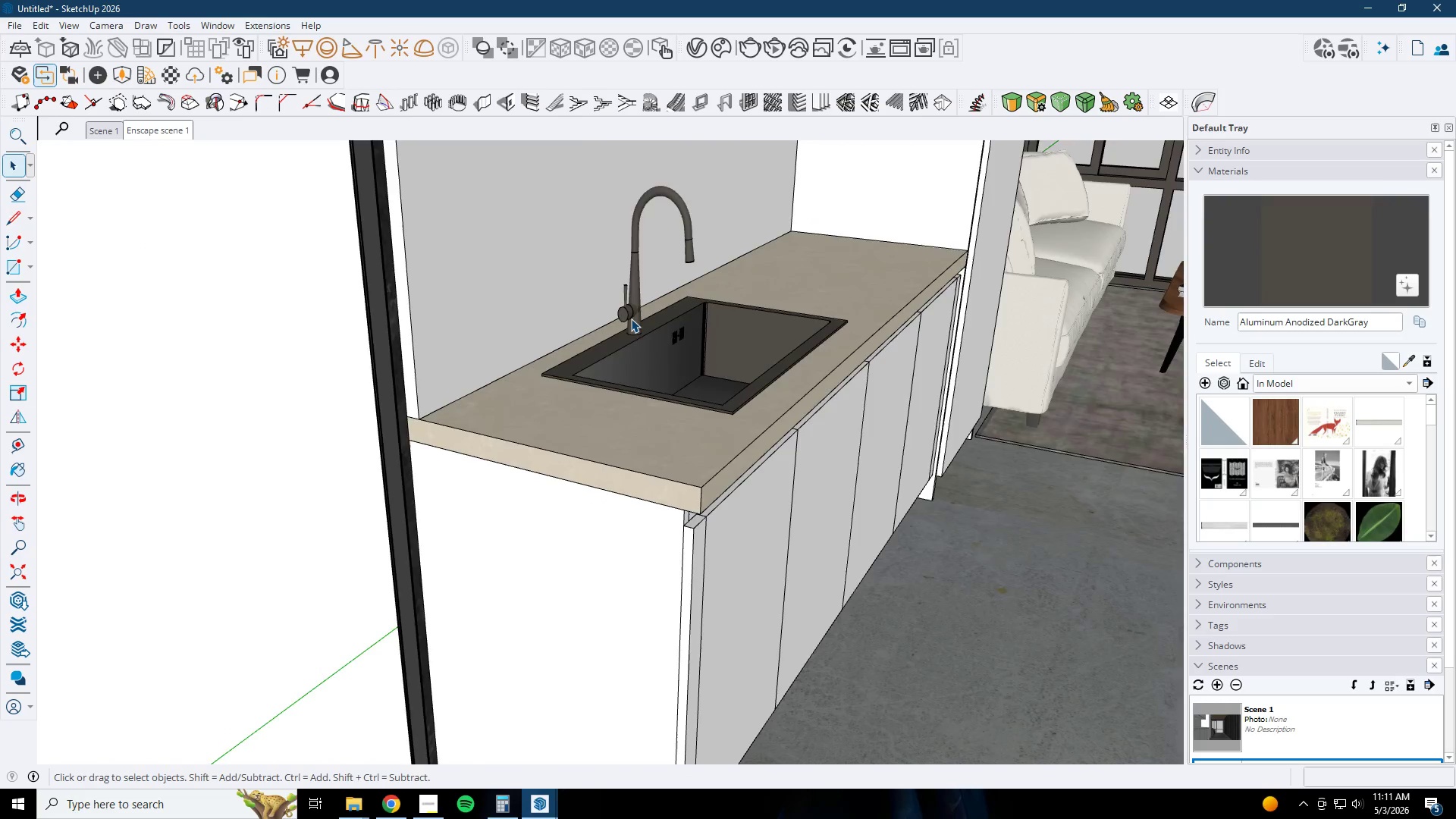 
key(Escape)
 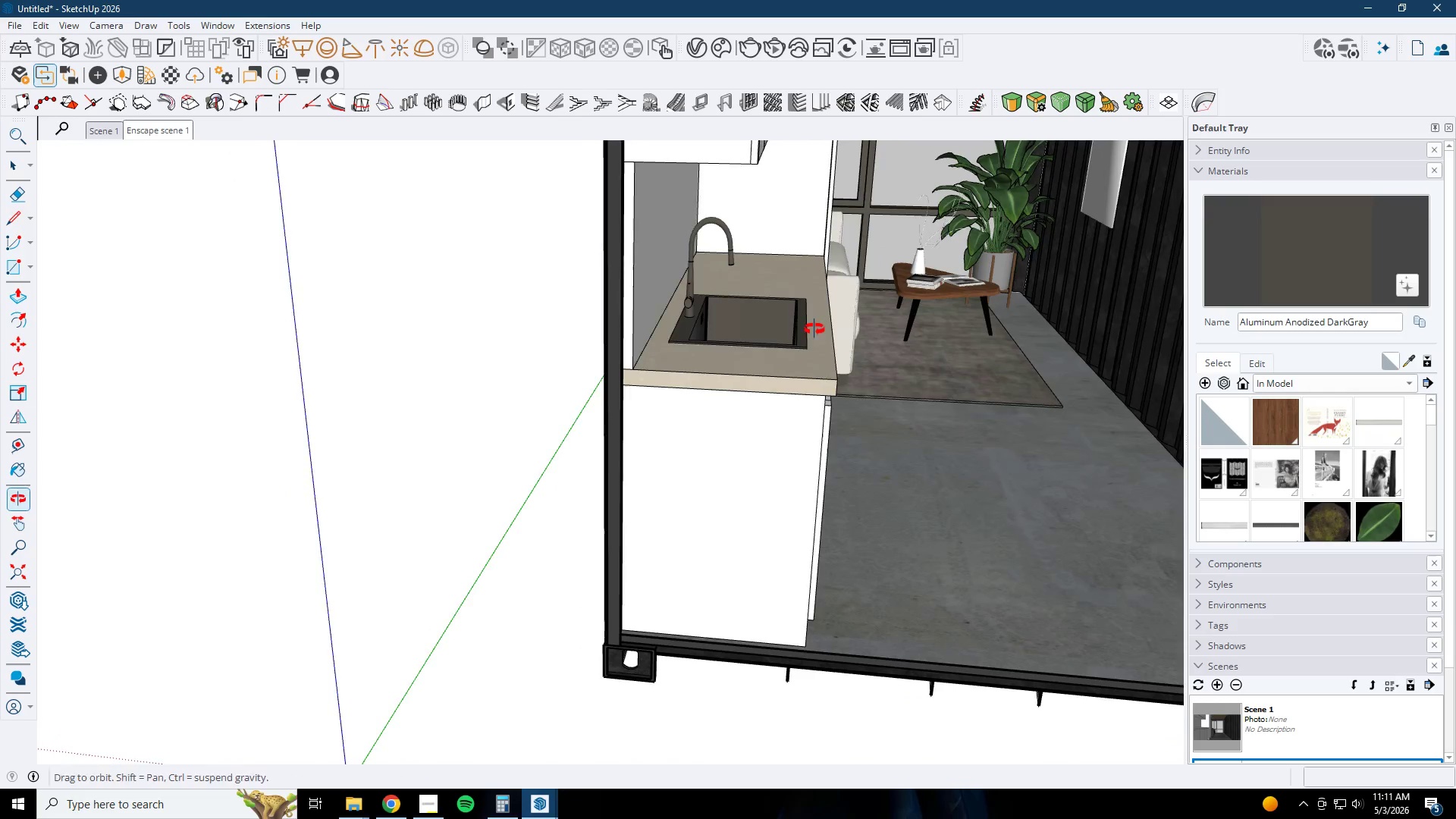 
scroll: coordinate [591, 328], scroll_direction: down, amount: 16.0
 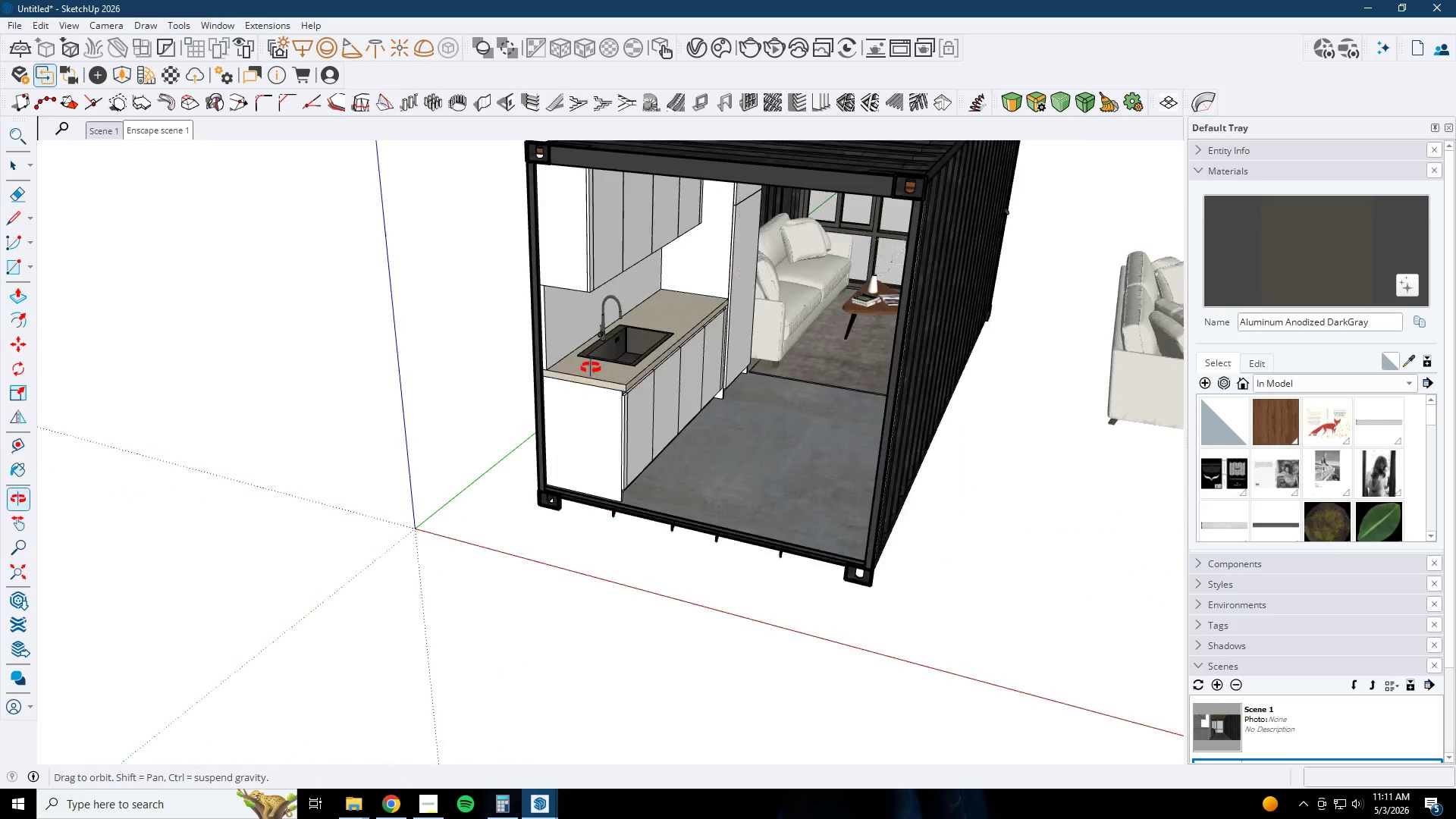 
scroll: coordinate [706, 328], scroll_direction: up, amount: 7.0
 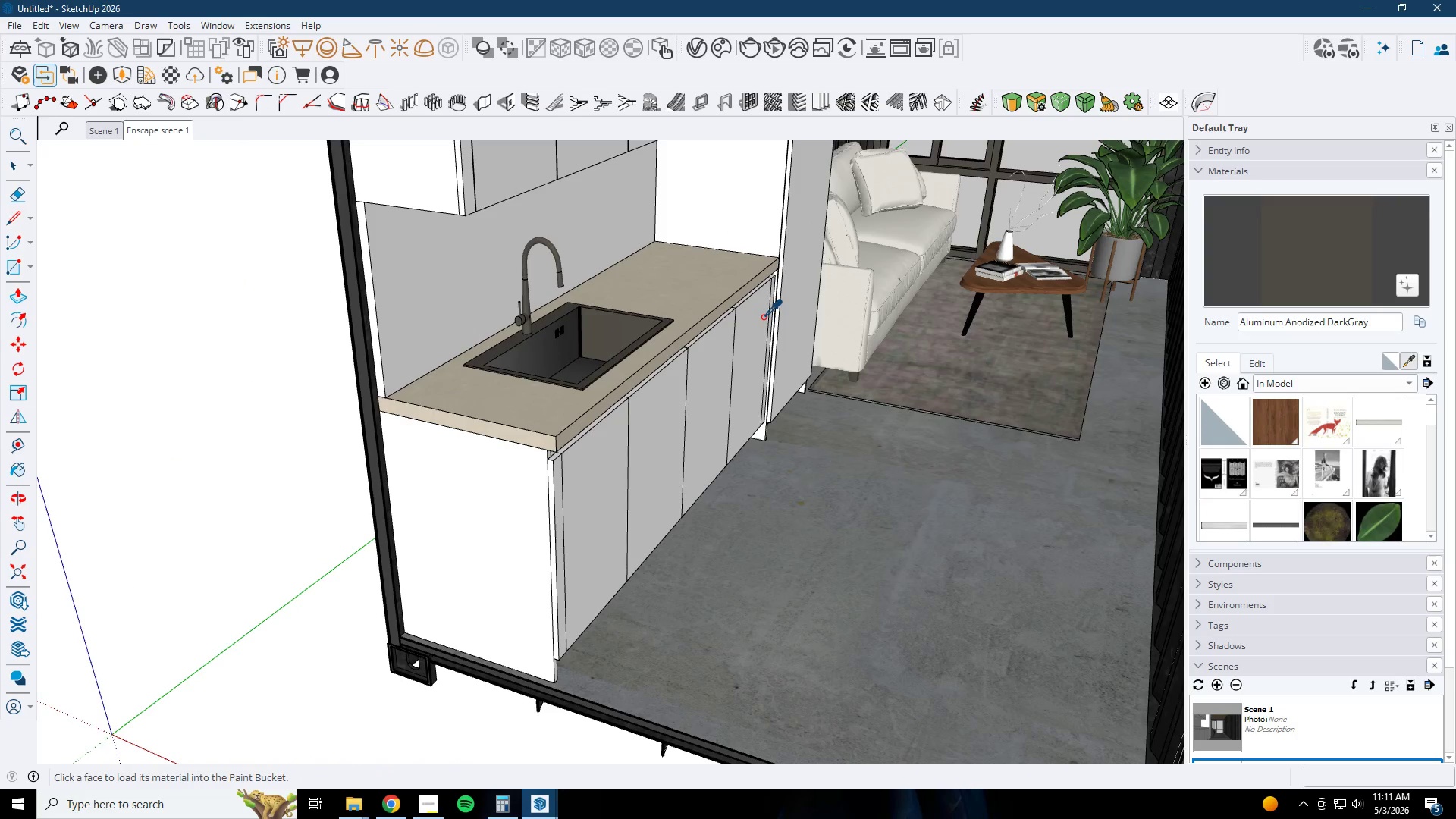 
left_click([698, 285])
 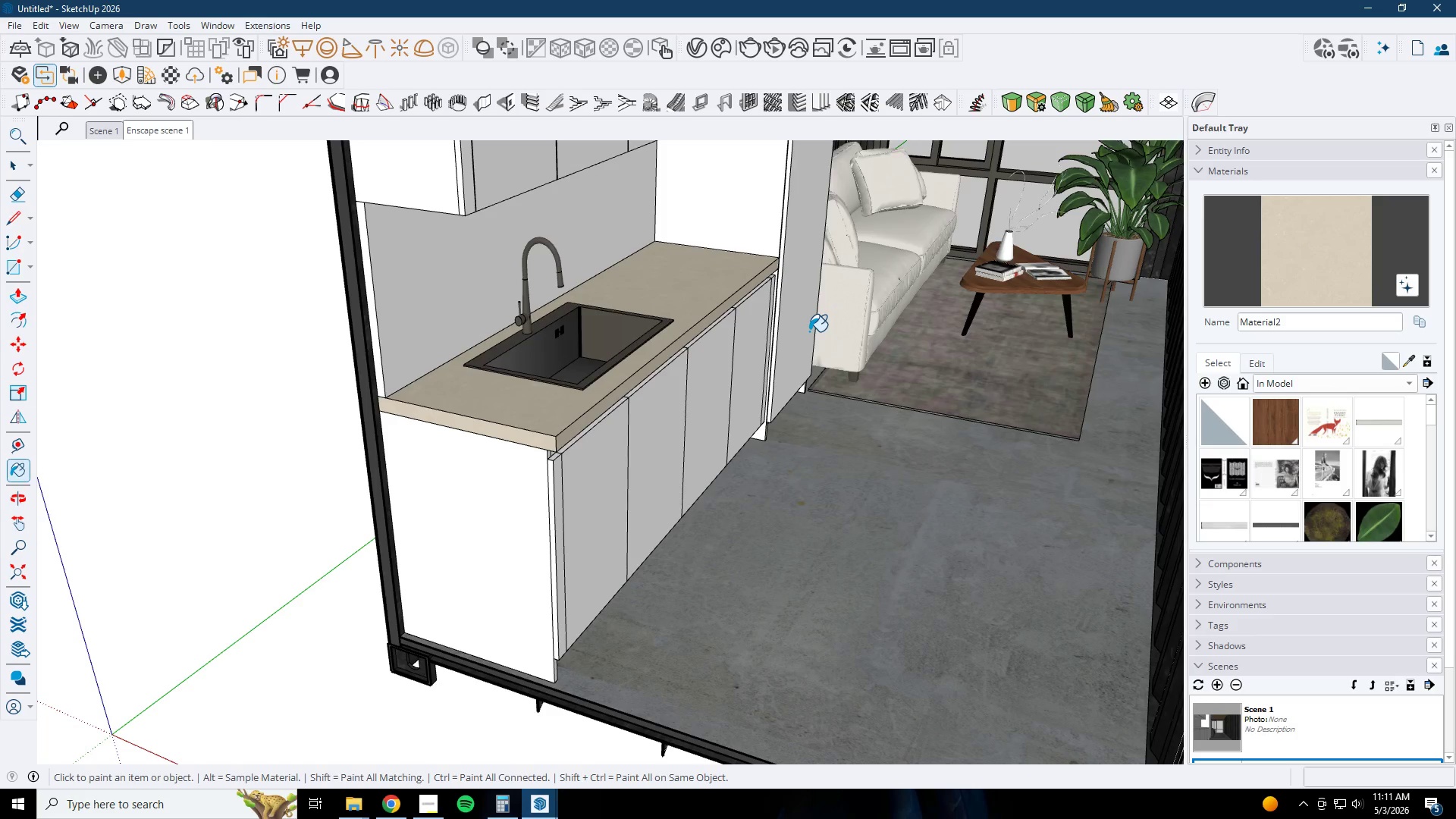 
wait(31.62)
 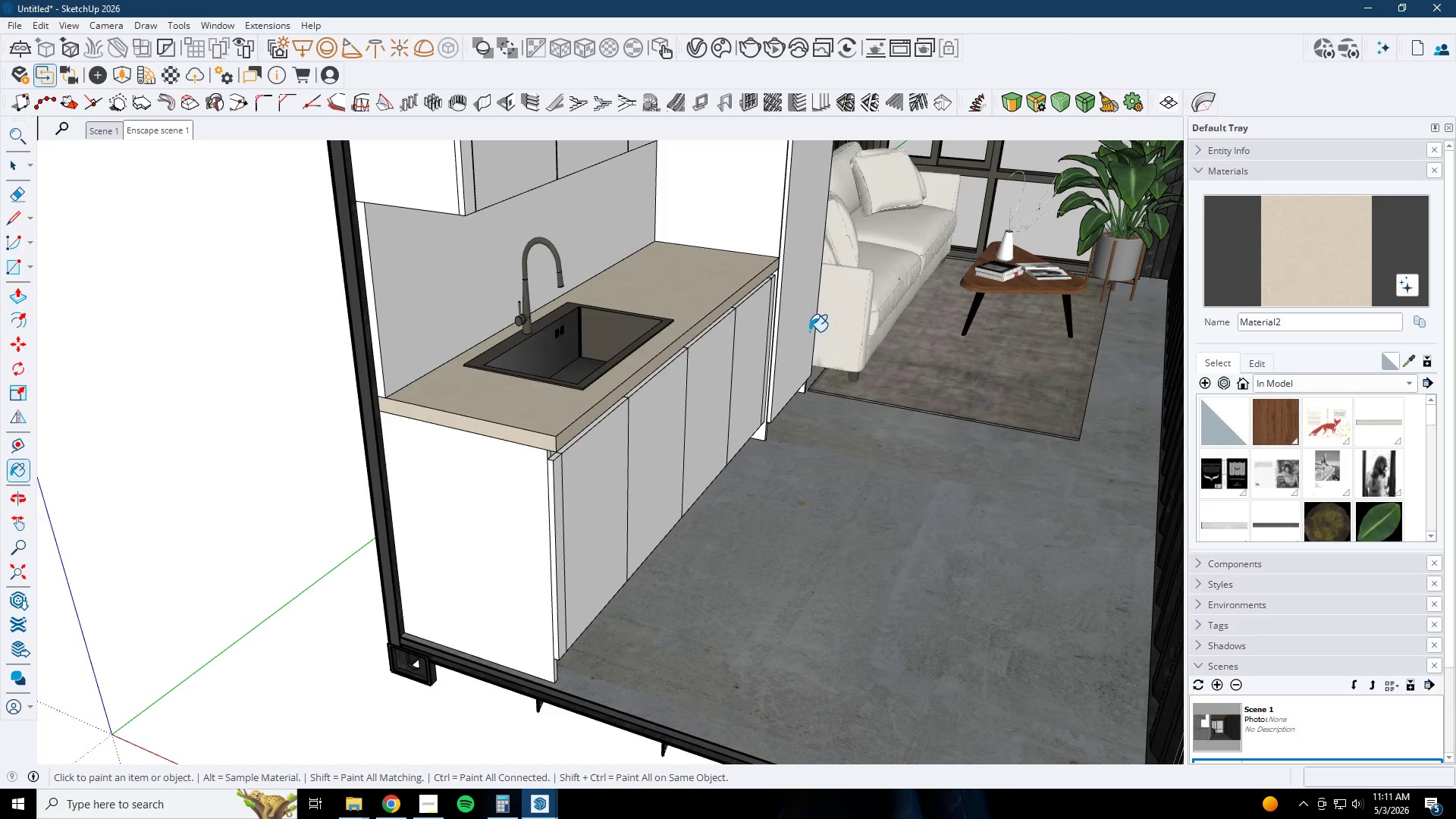 
left_click([1267, 365])
 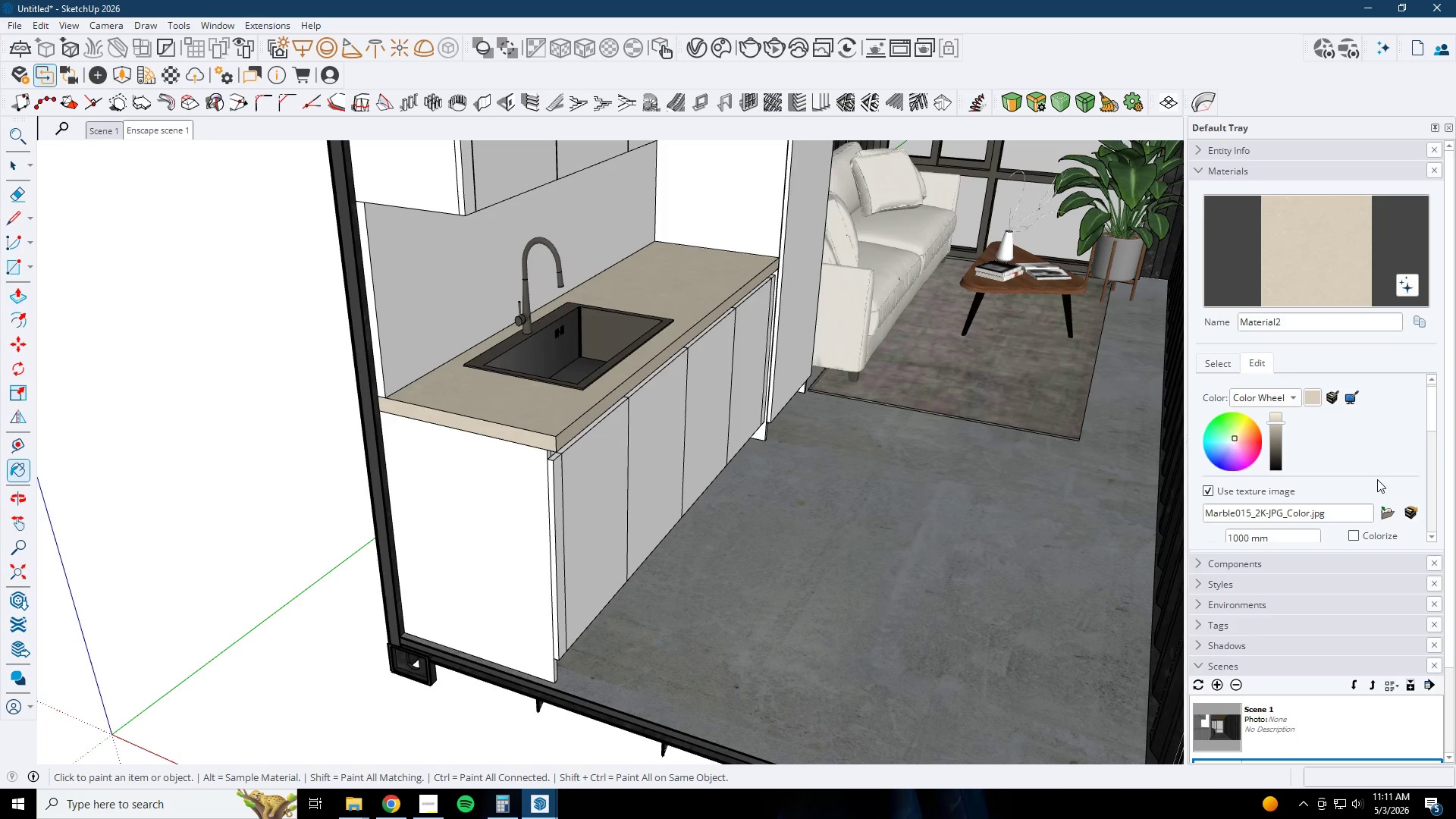 
scroll: coordinate [1381, 486], scroll_direction: down, amount: 1.0
 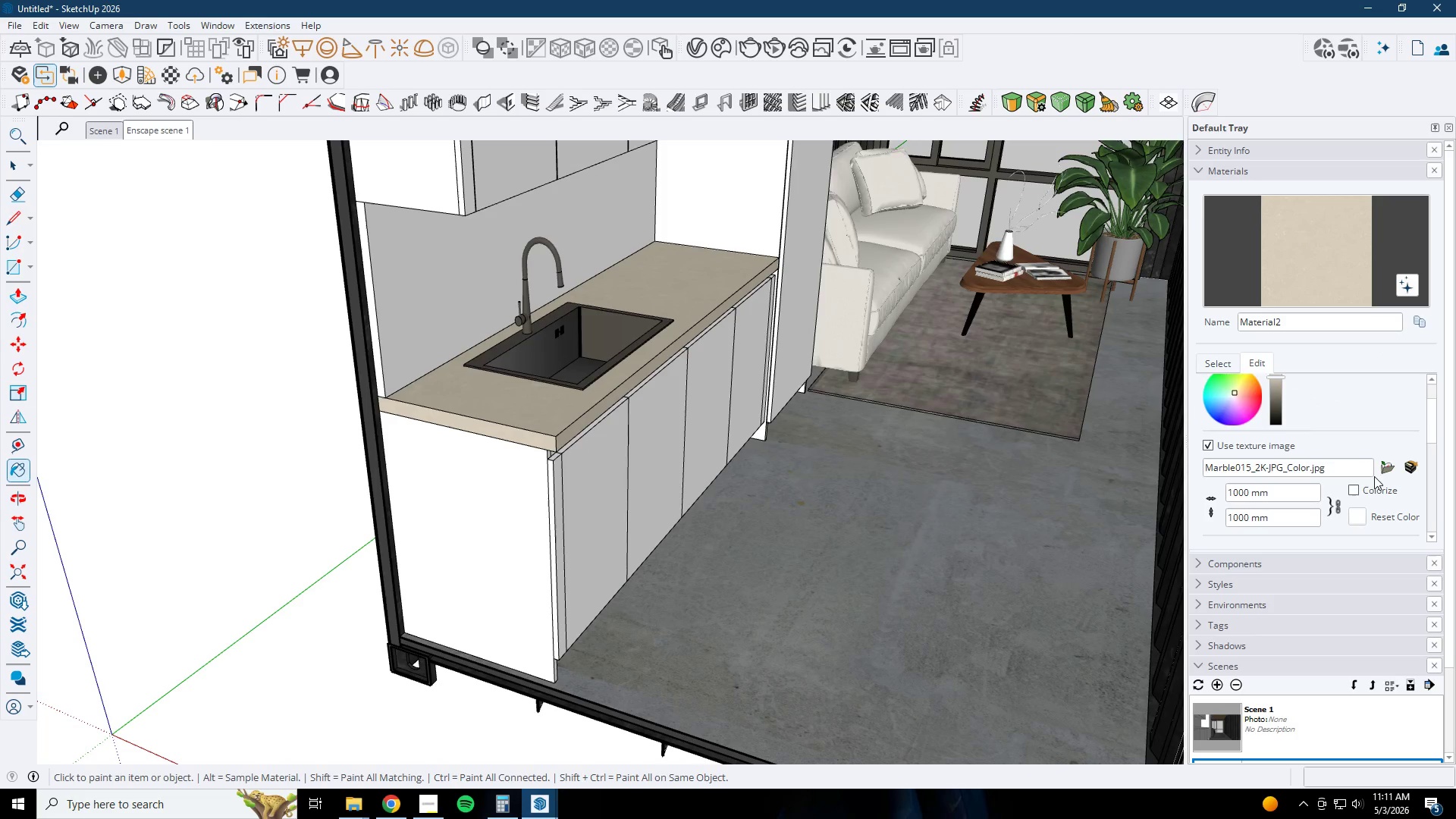 
left_click([1300, 403])
 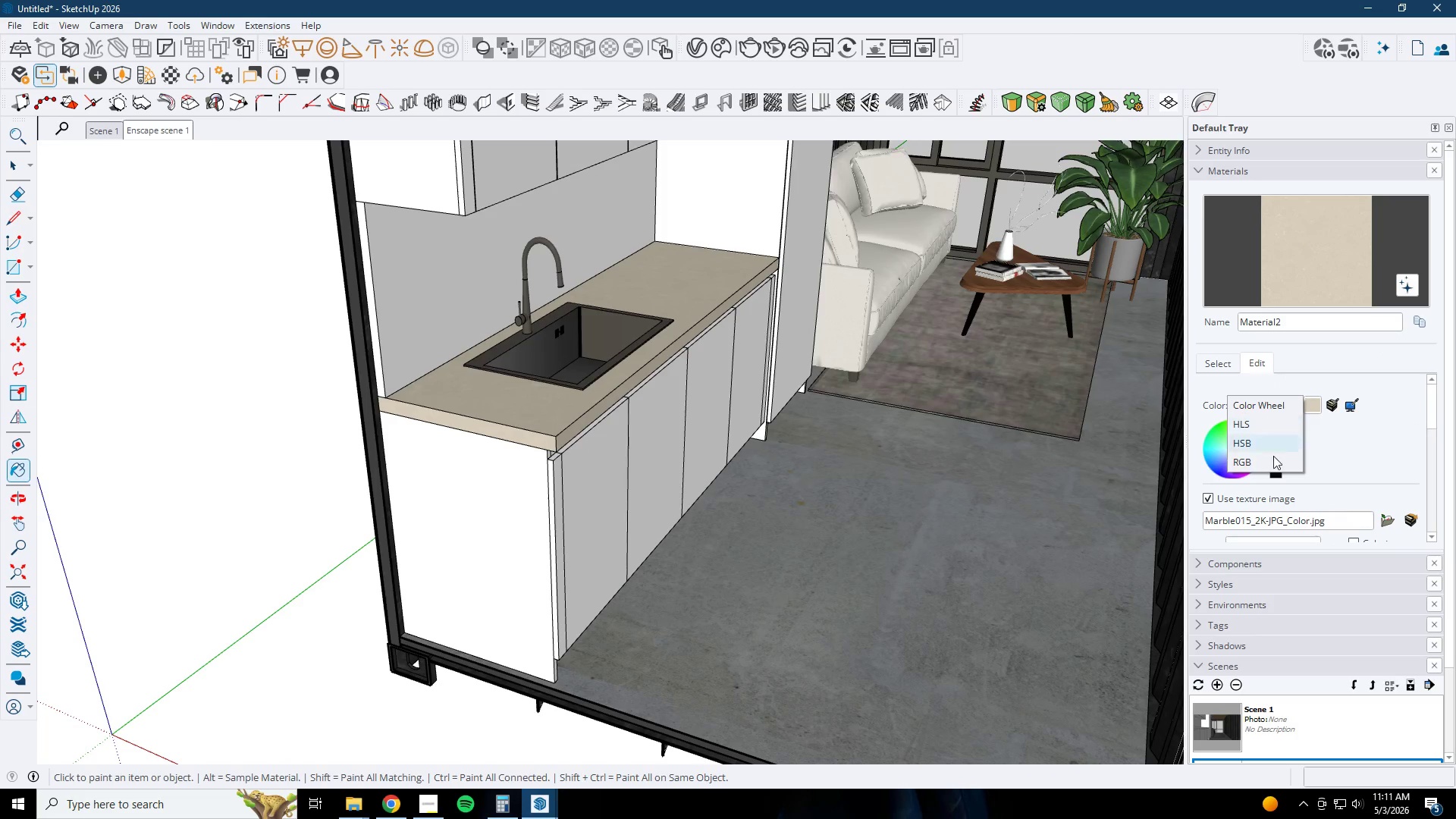 
scroll: coordinate [1366, 469], scroll_direction: up, amount: 2.0
 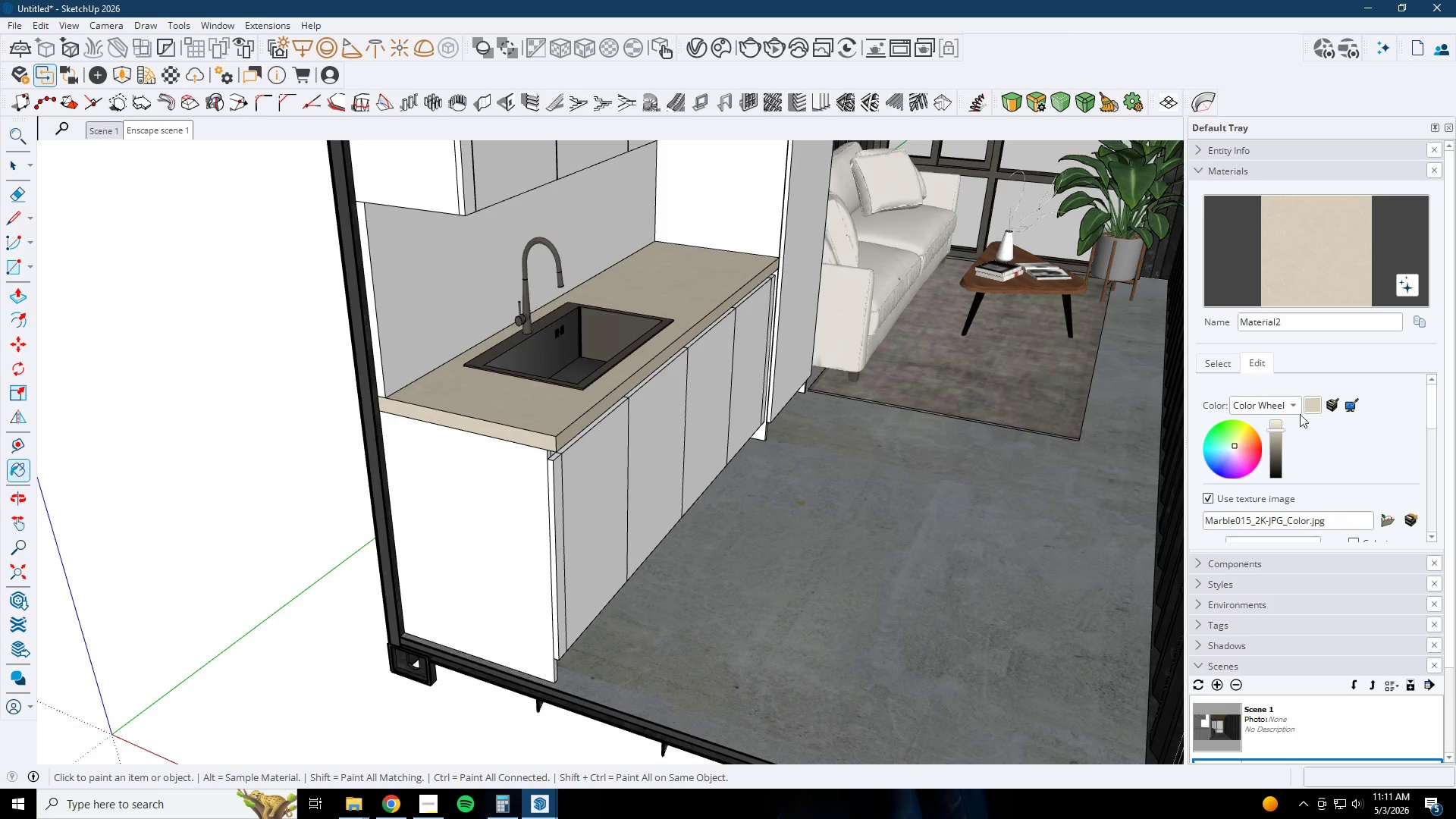 
left_click([1272, 458])
 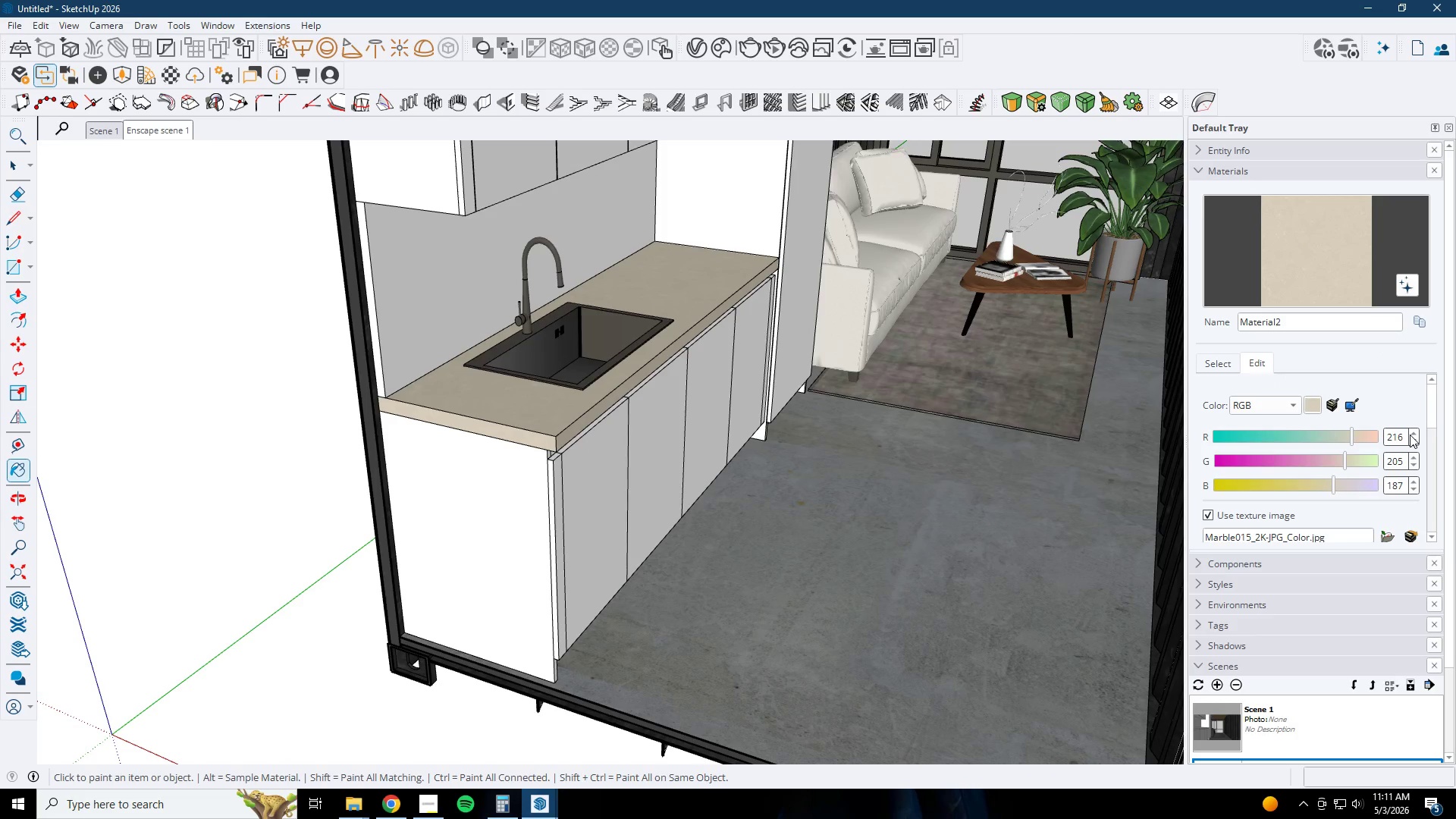 
left_click_drag(start_coordinate=[1406, 435], to_coordinate=[1313, 435])
 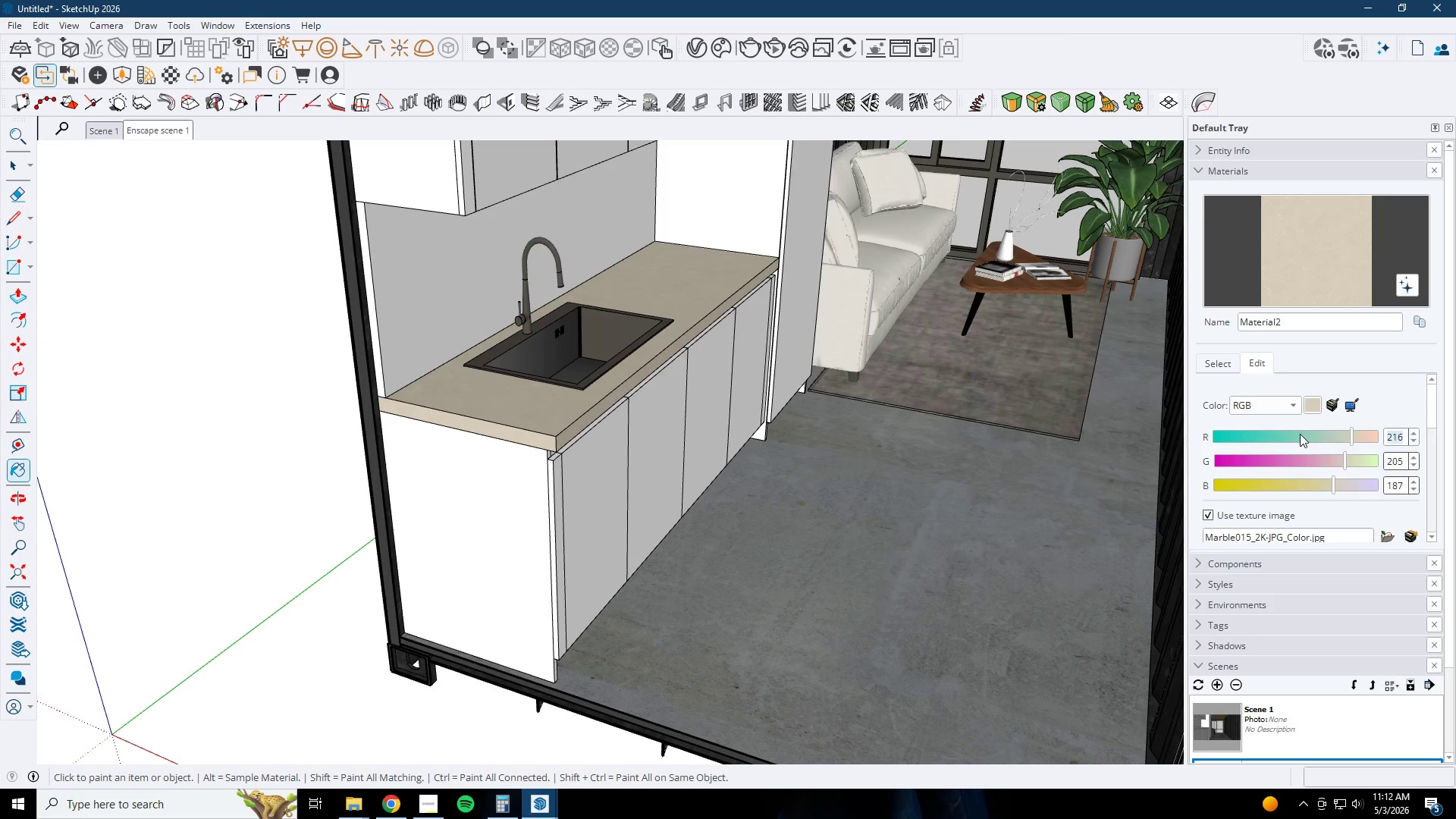 
key(Numpad2)
 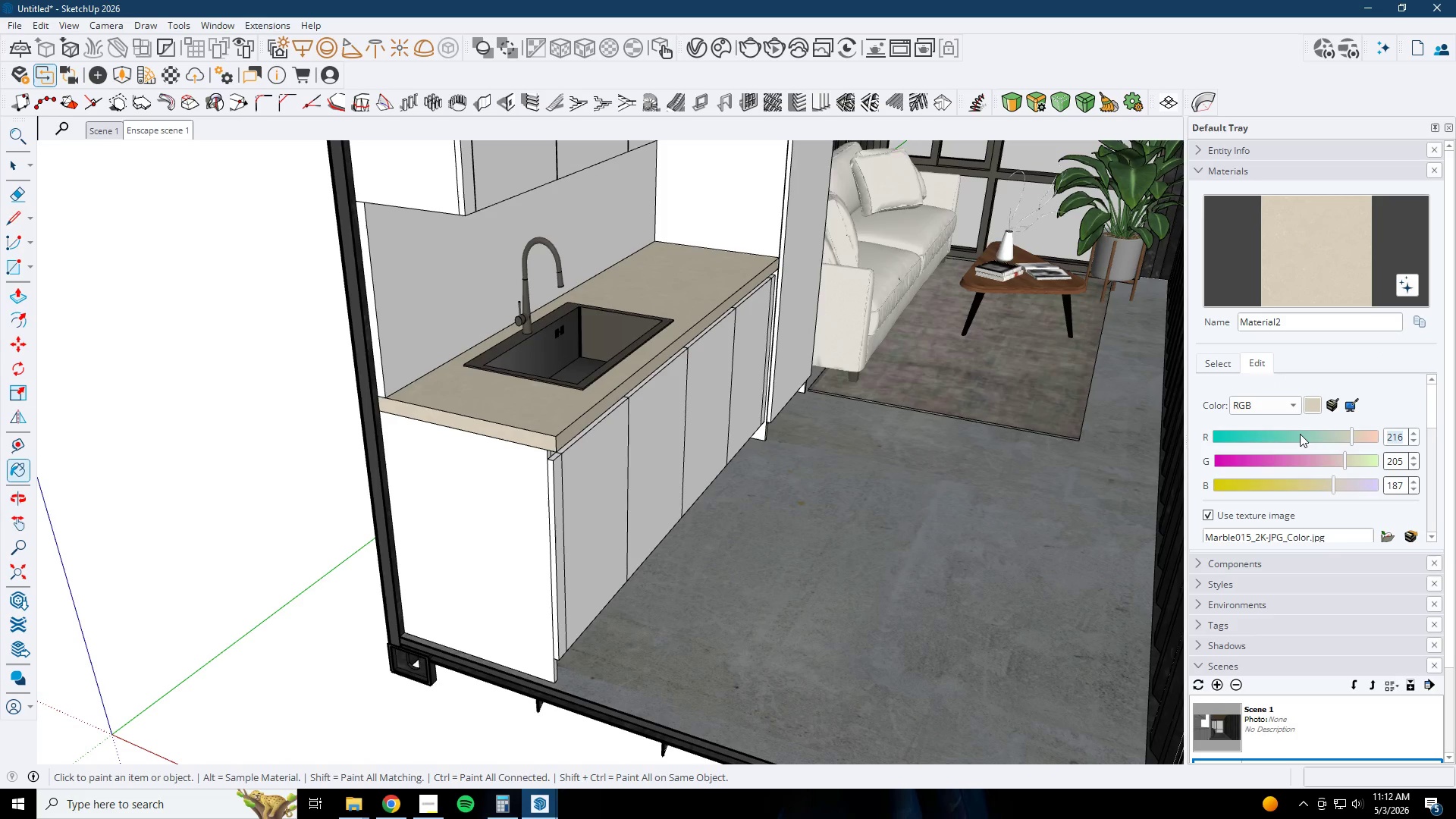 
key(Numpad0)
 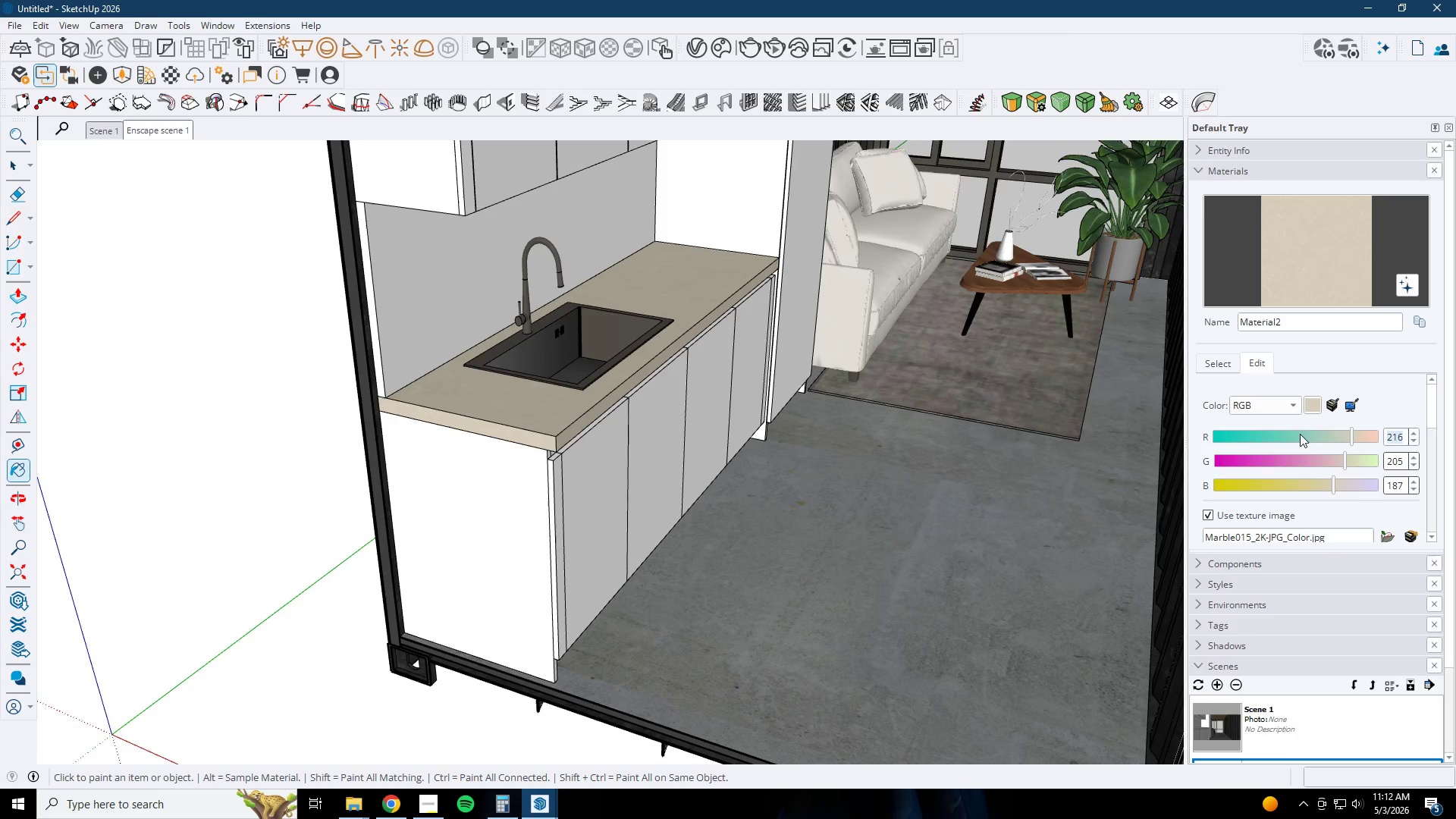 
key(Numpad9)
 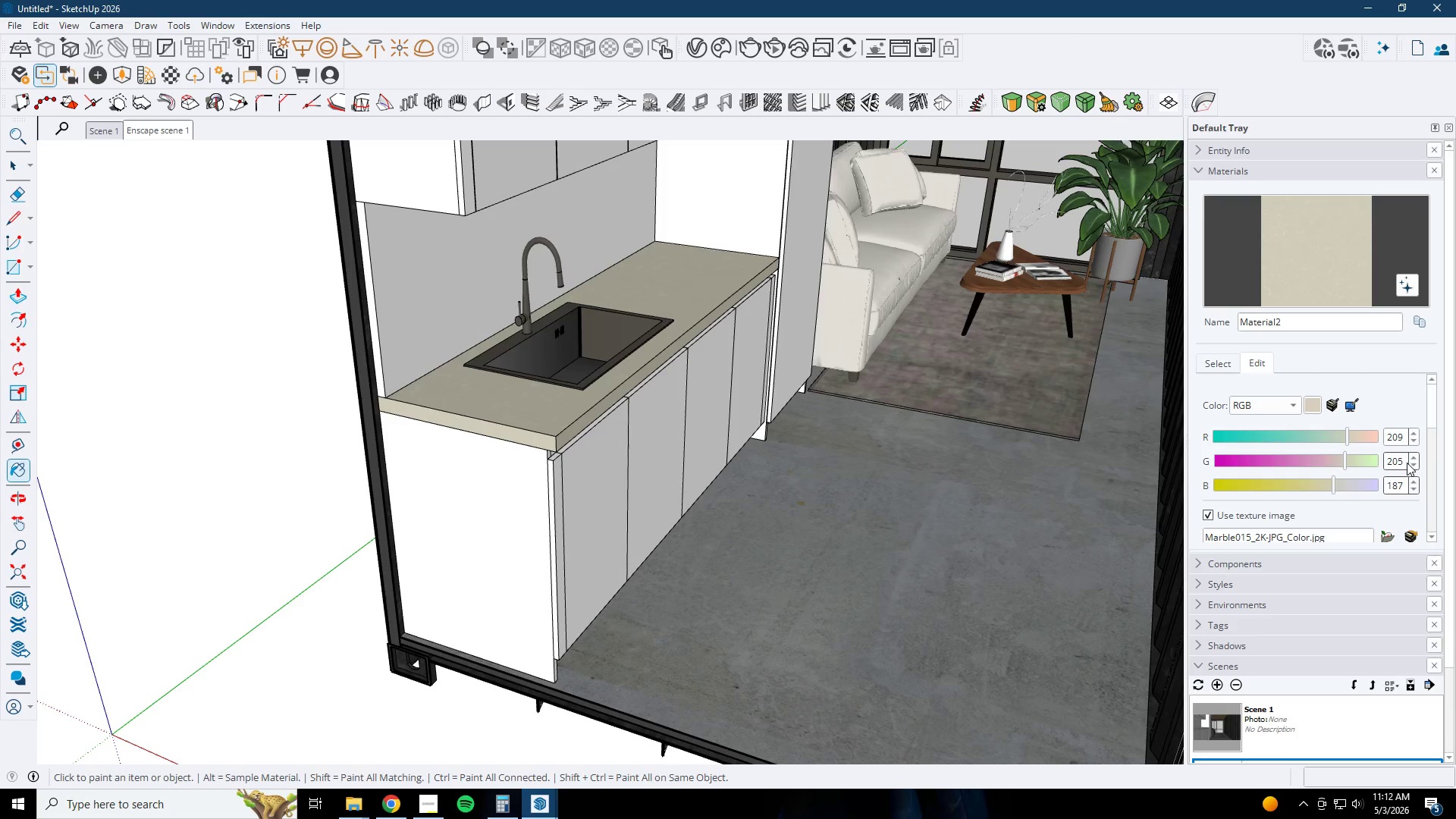 
left_click_drag(start_coordinate=[1401, 482], to_coordinate=[1373, 483])
 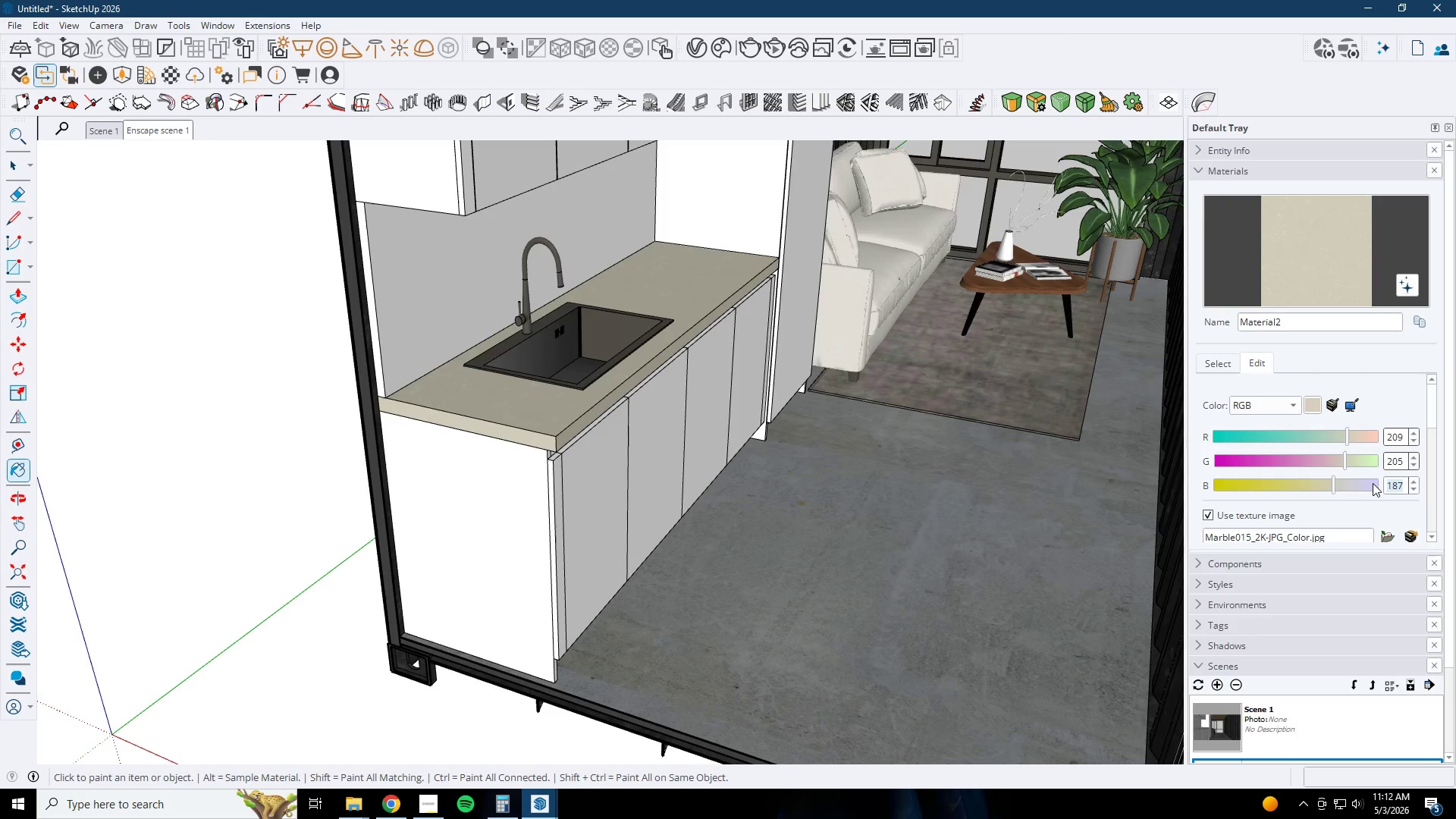 
key(Numpad1)
 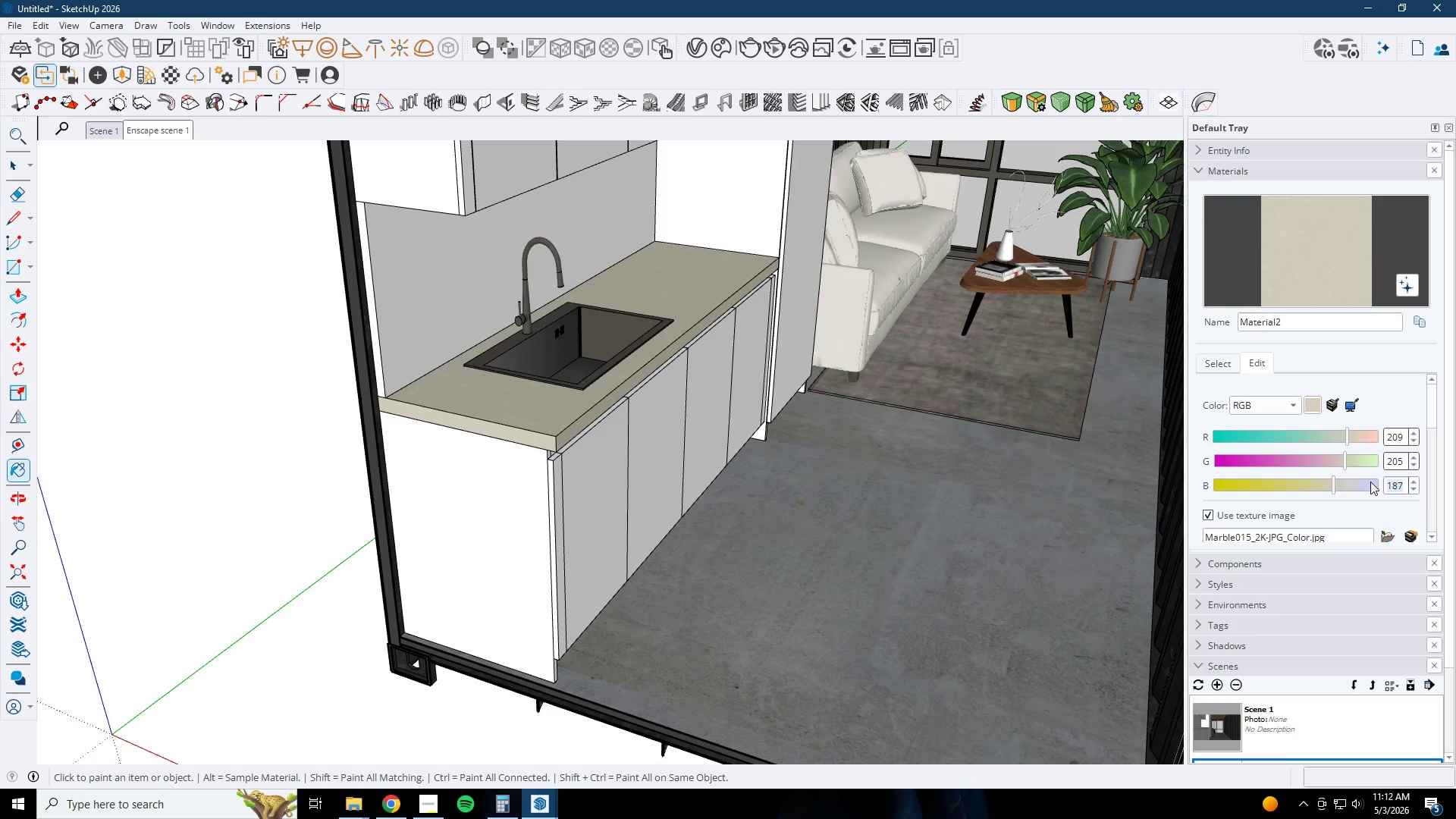 
key(Numpad9)
 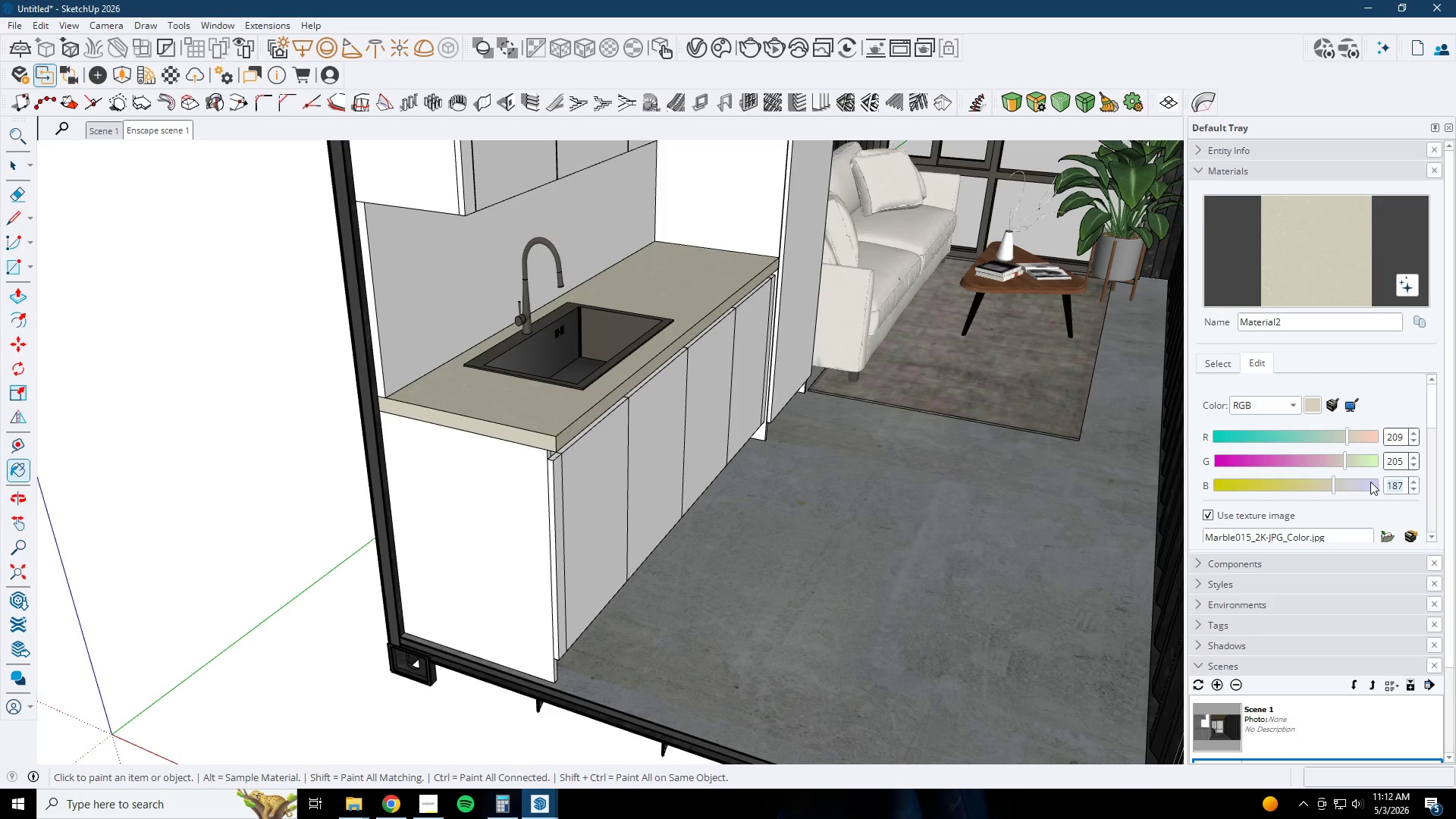 
key(Numpad9)
 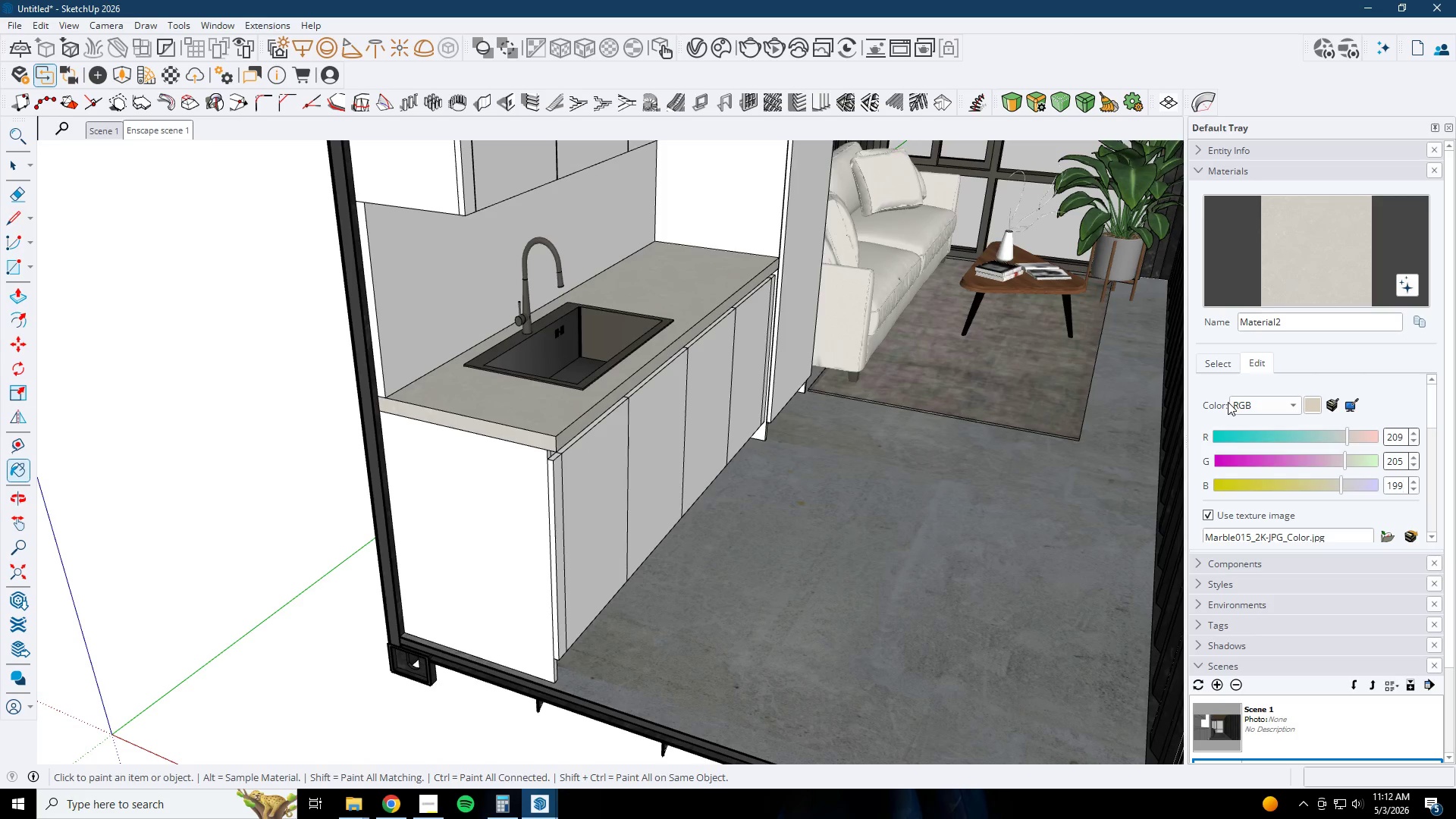 
key(Space)
 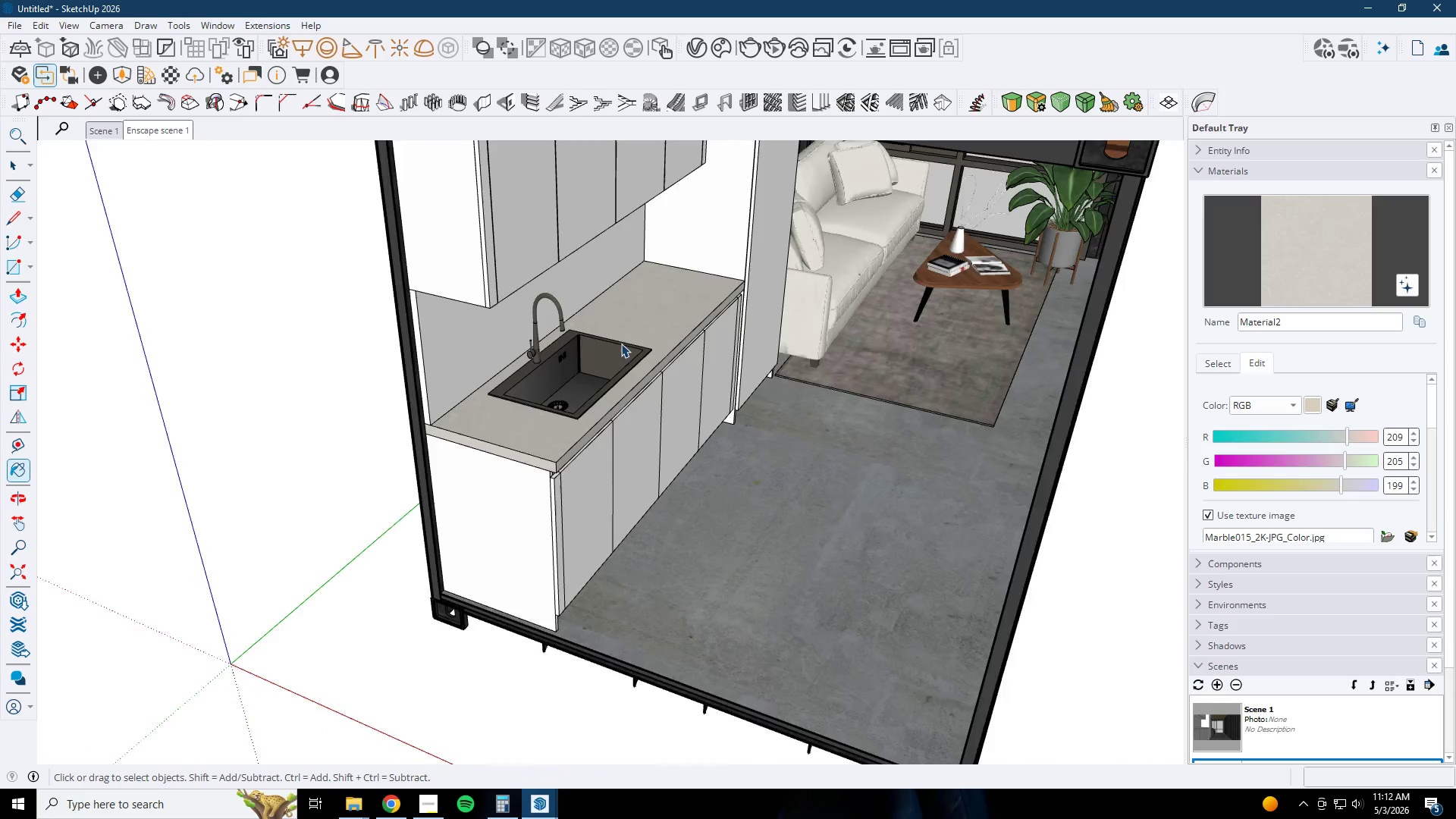 
key(Escape)
 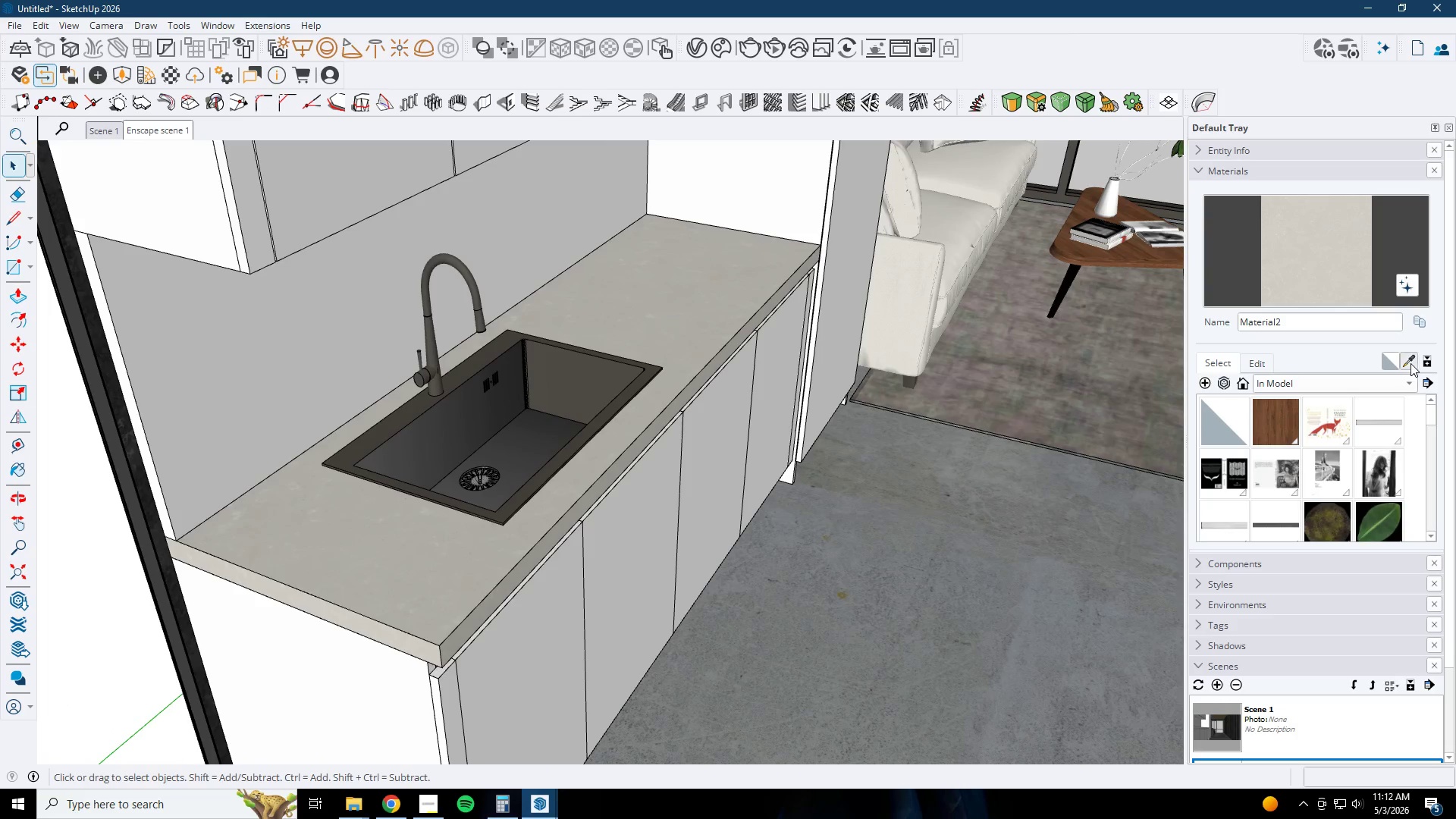 
scroll: coordinate [667, 312], scroll_direction: up, amount: 3.0
 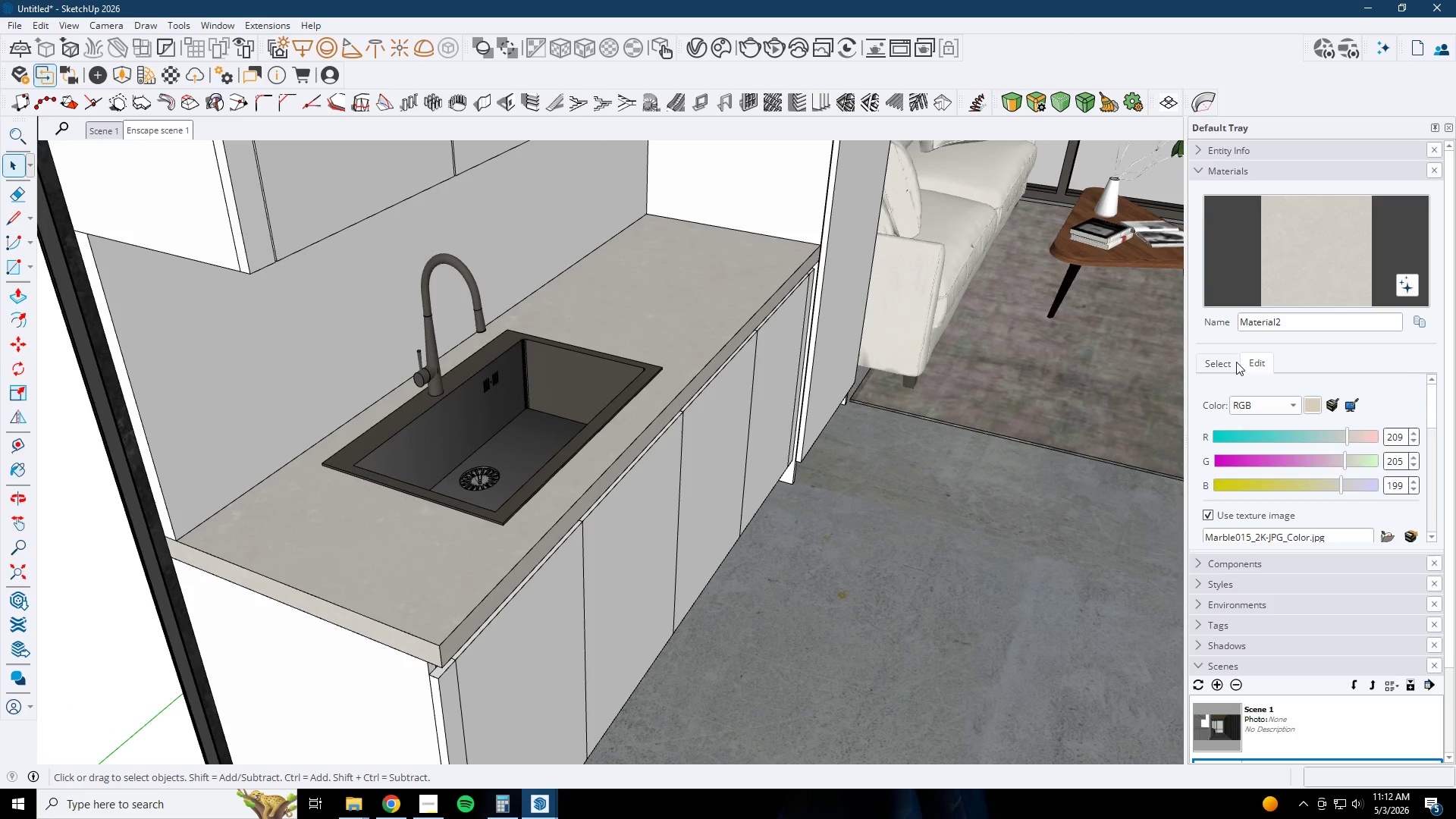 
left_click([719, 314])
 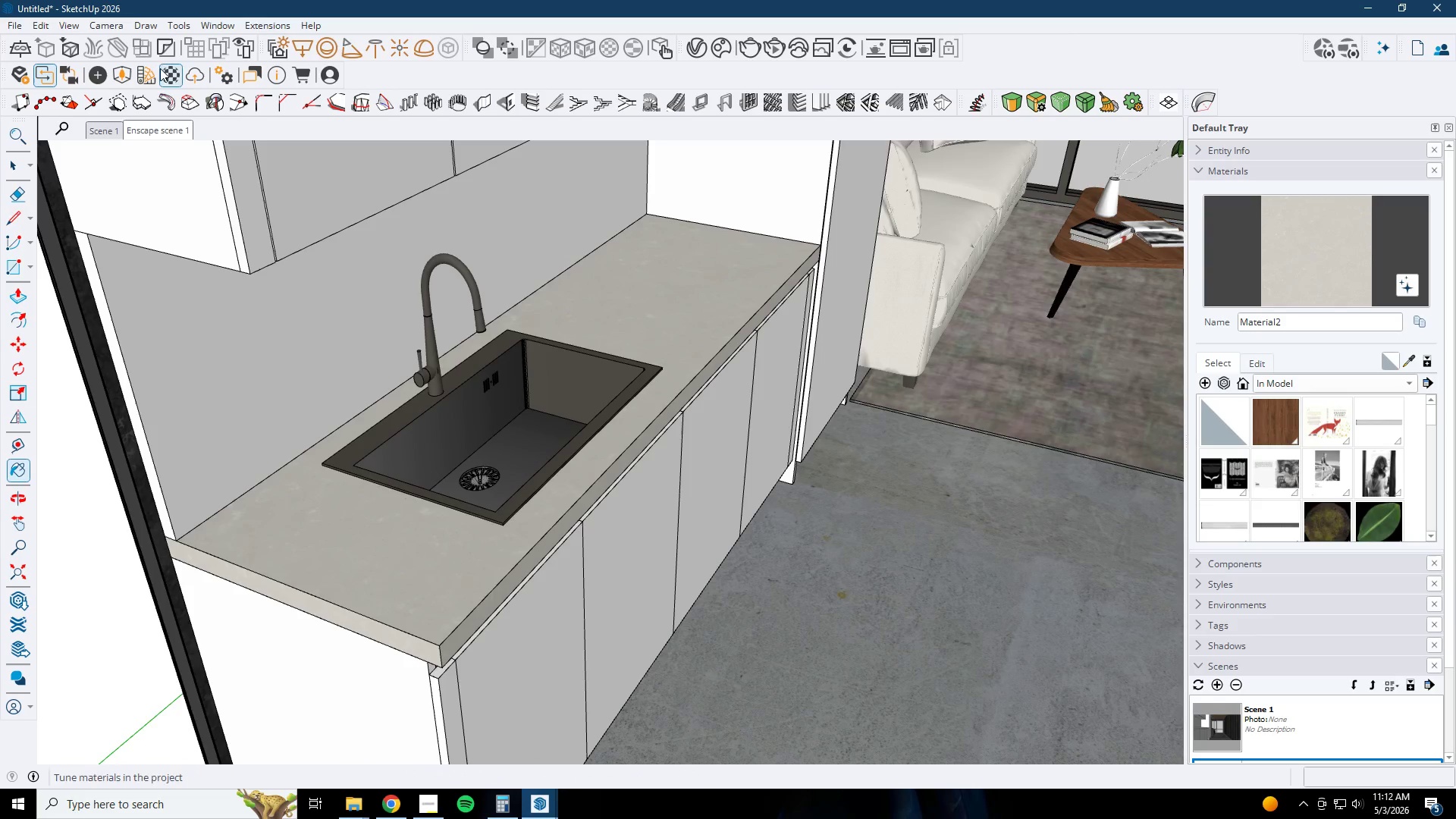 
left_click([170, 68])
 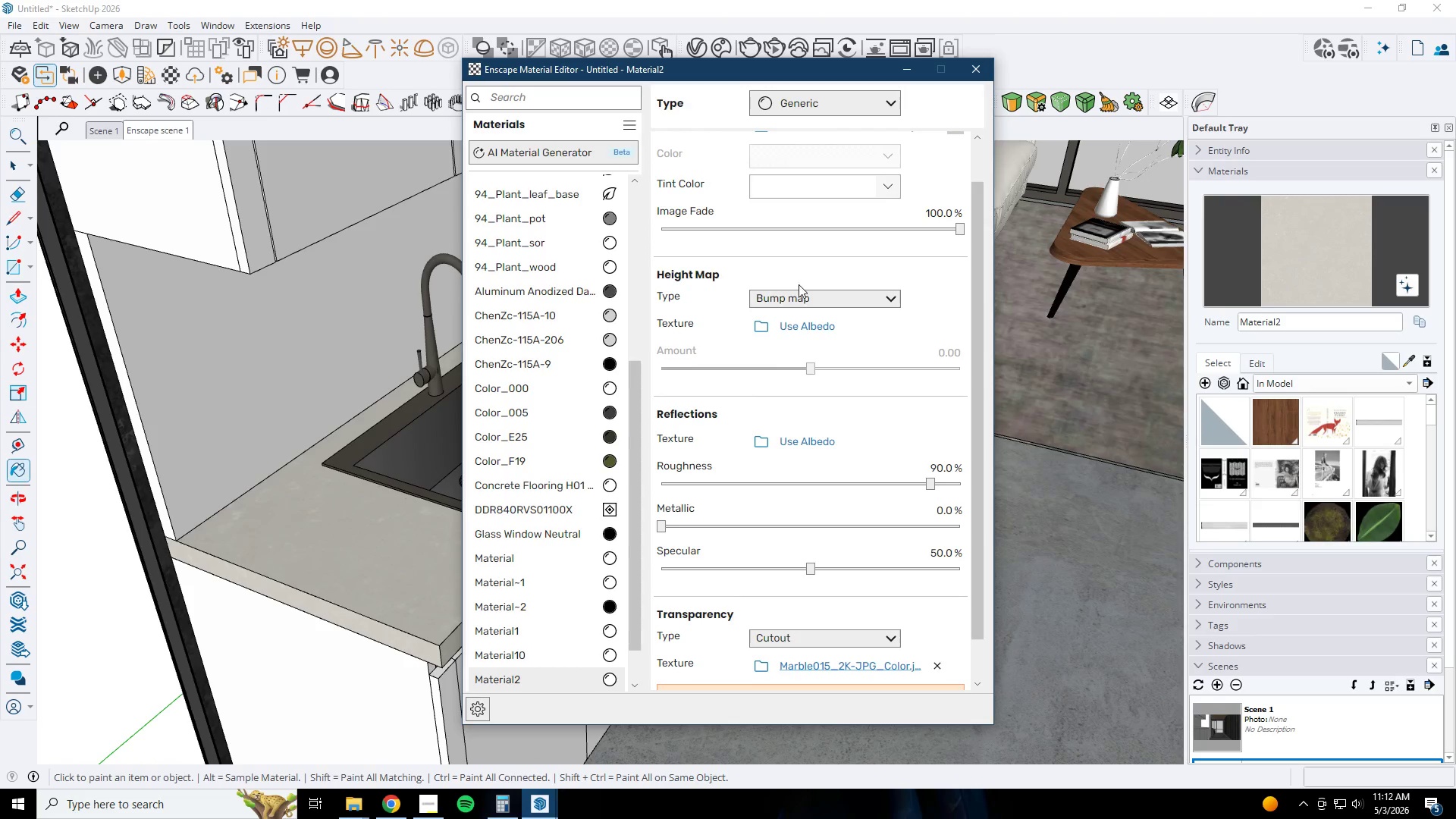 
left_click([807, 296])
 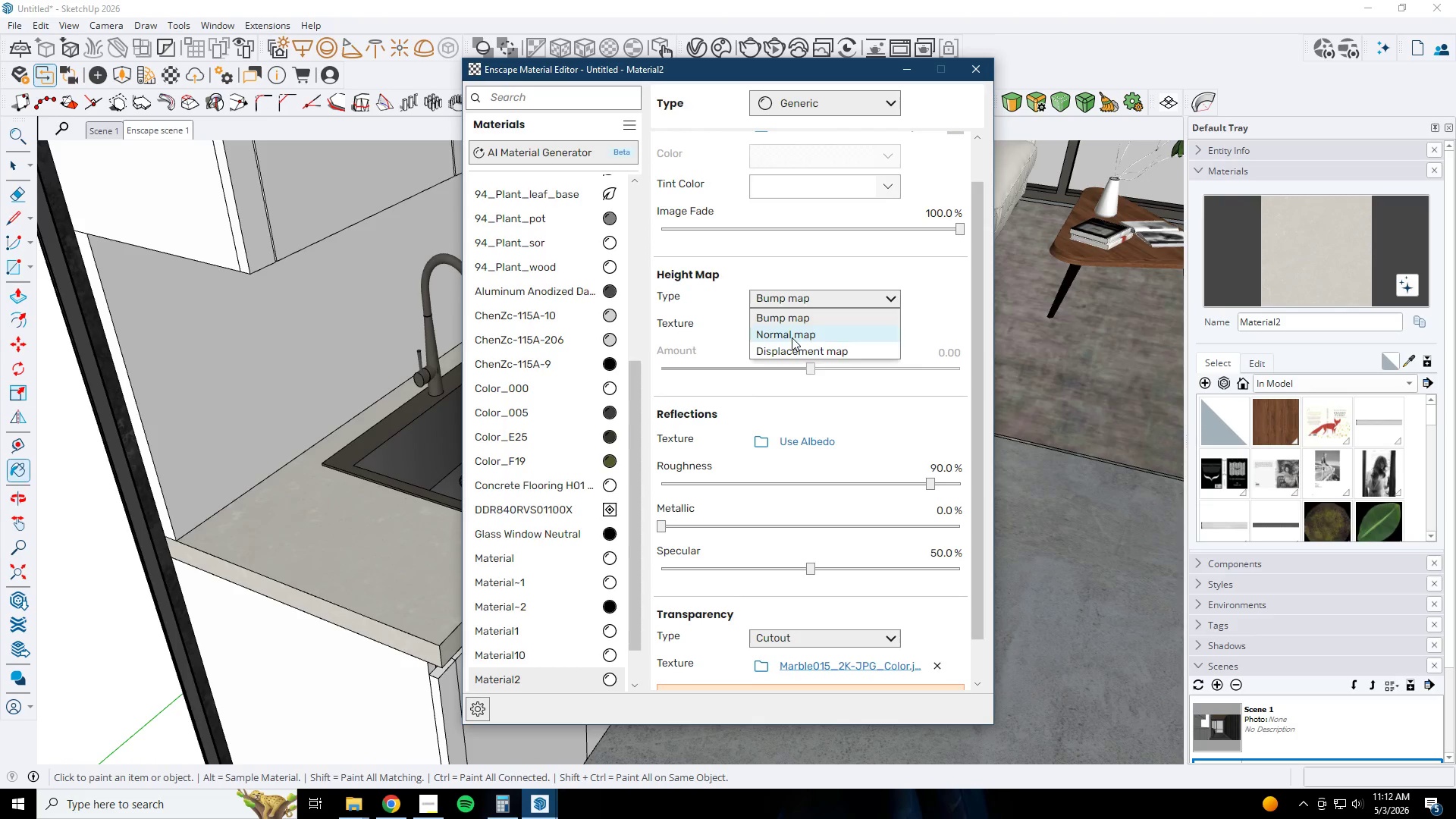 
double_click([760, 325])
 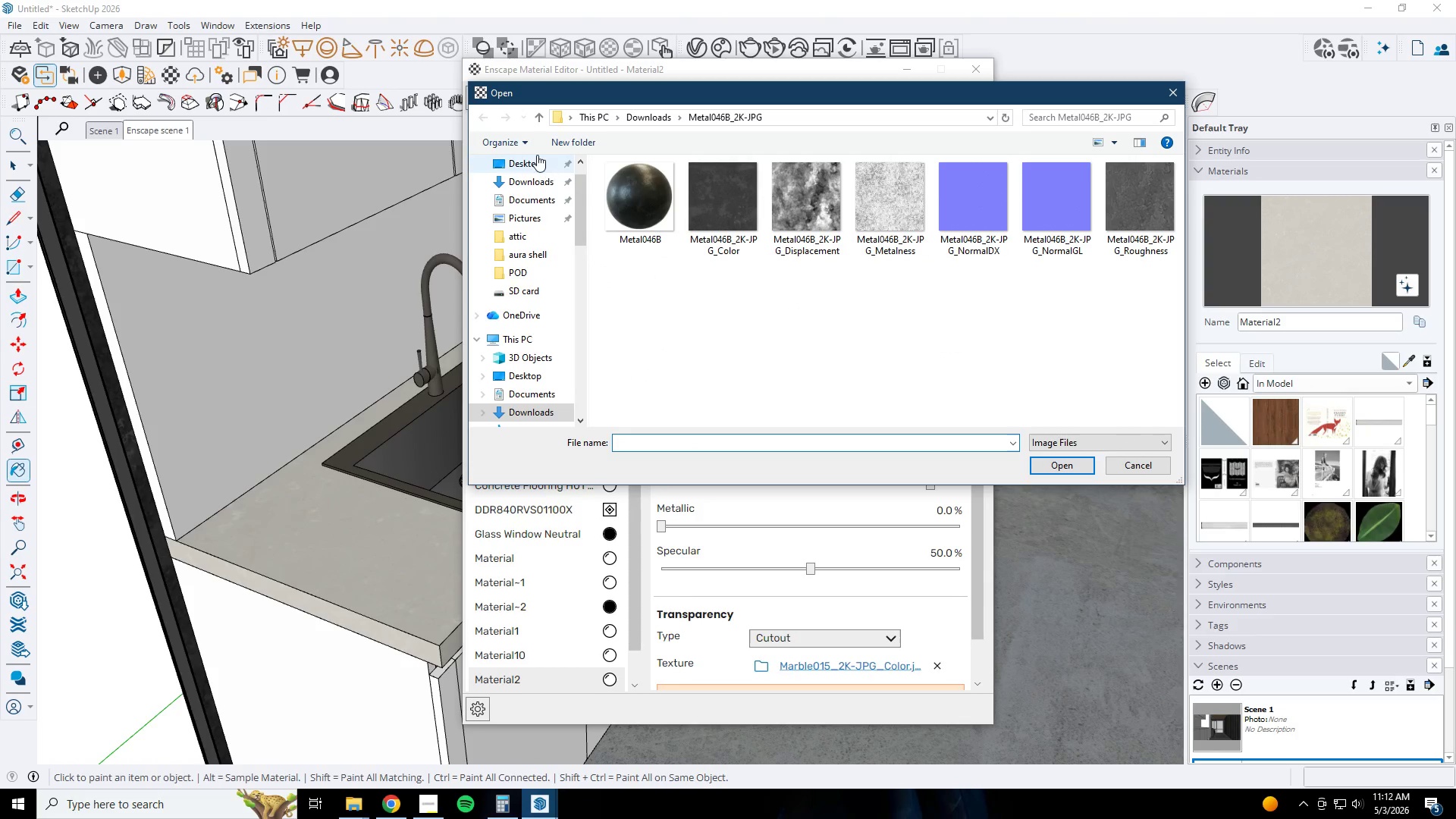 
left_click([540, 123])
 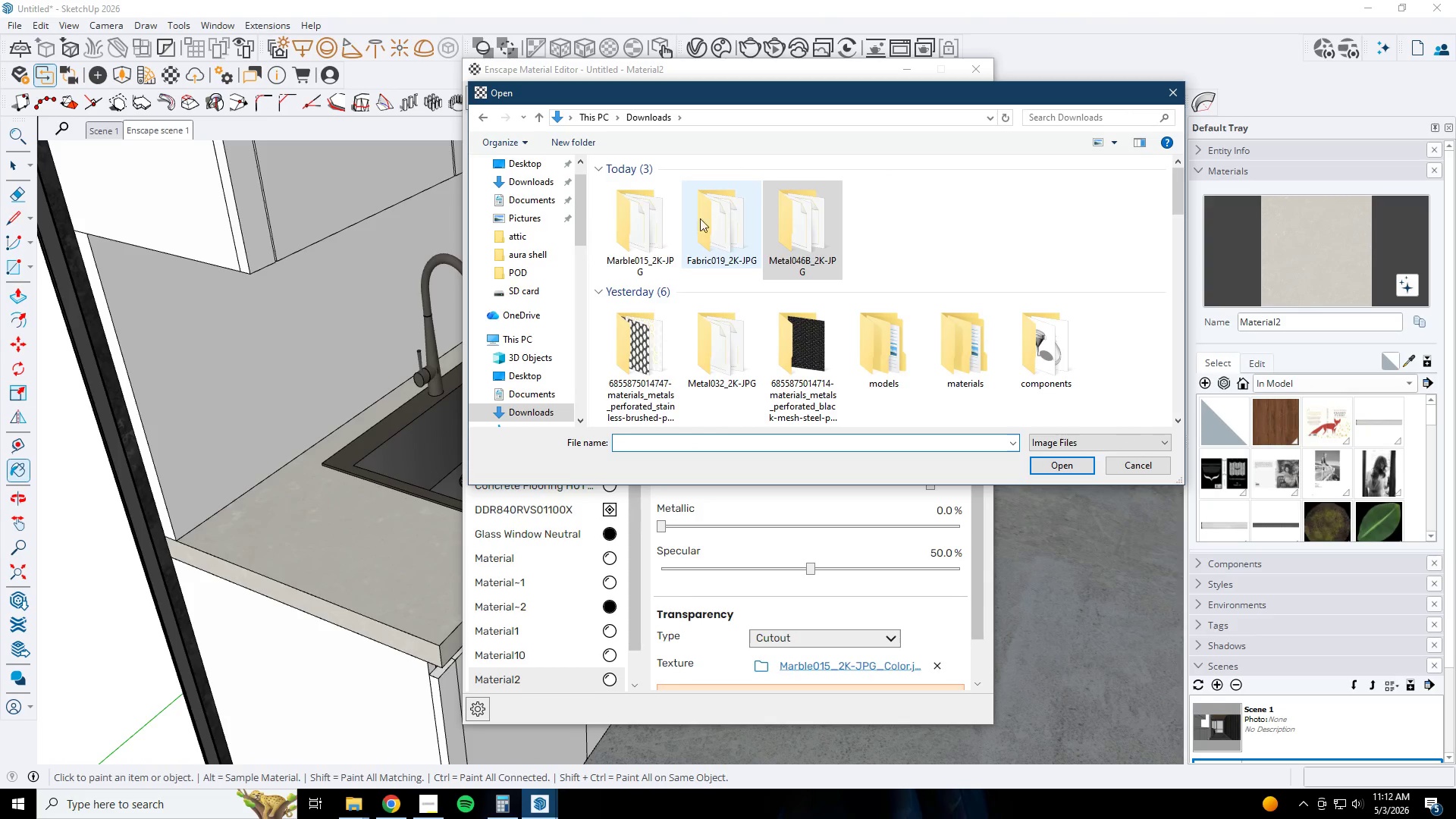 
double_click([663, 218])
 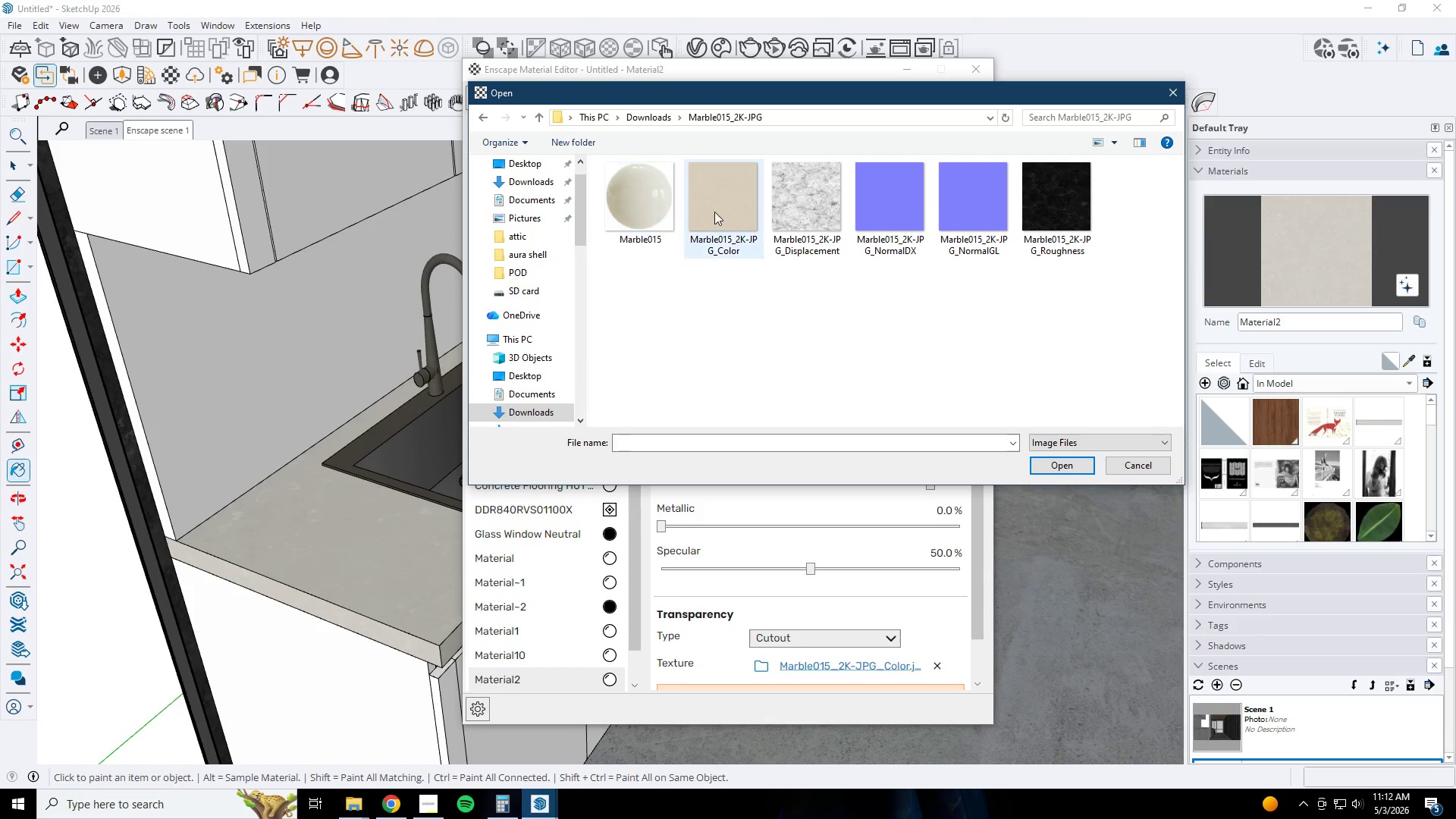 
triple_click([724, 212])
 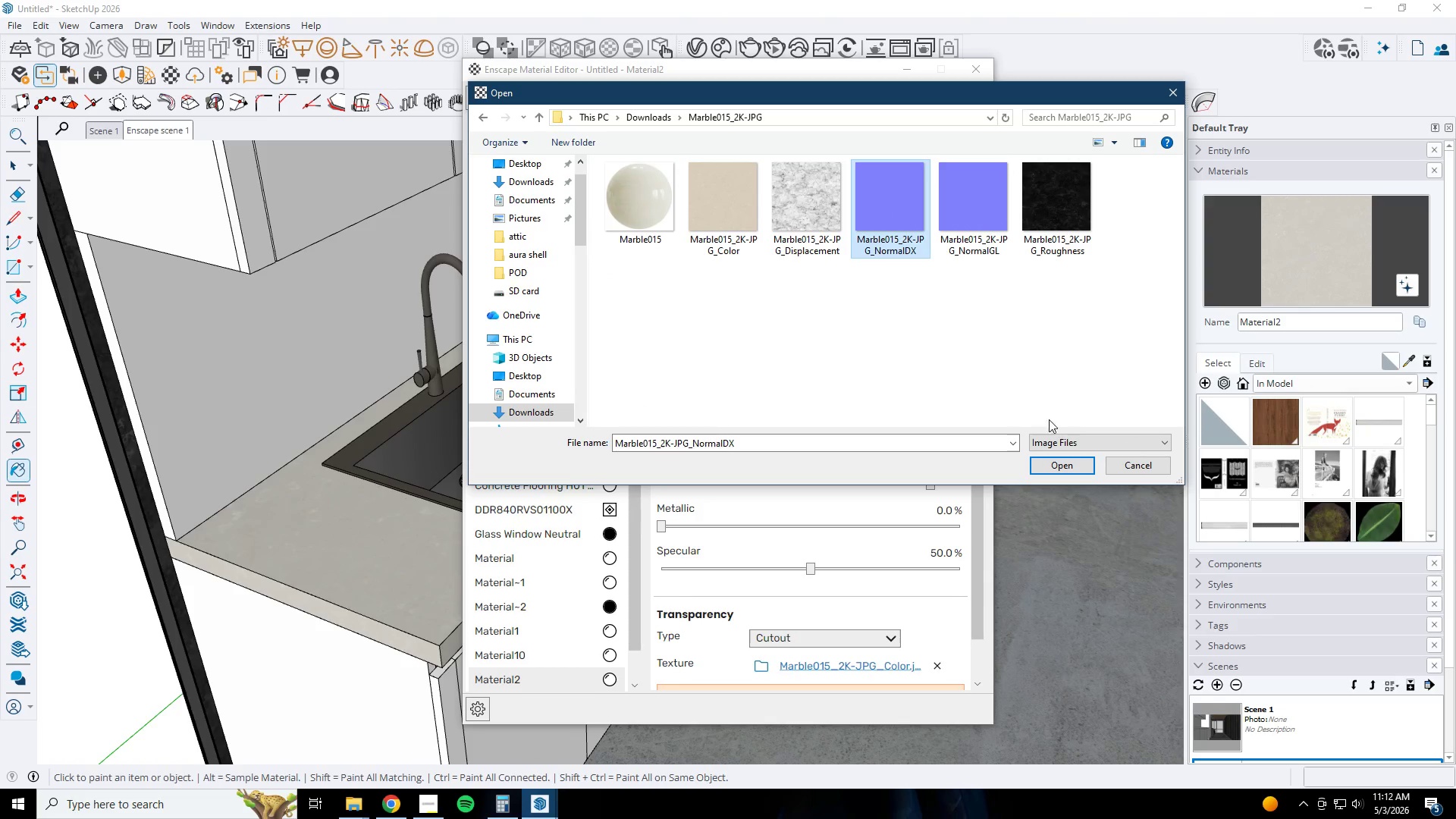 
left_click([1050, 464])
 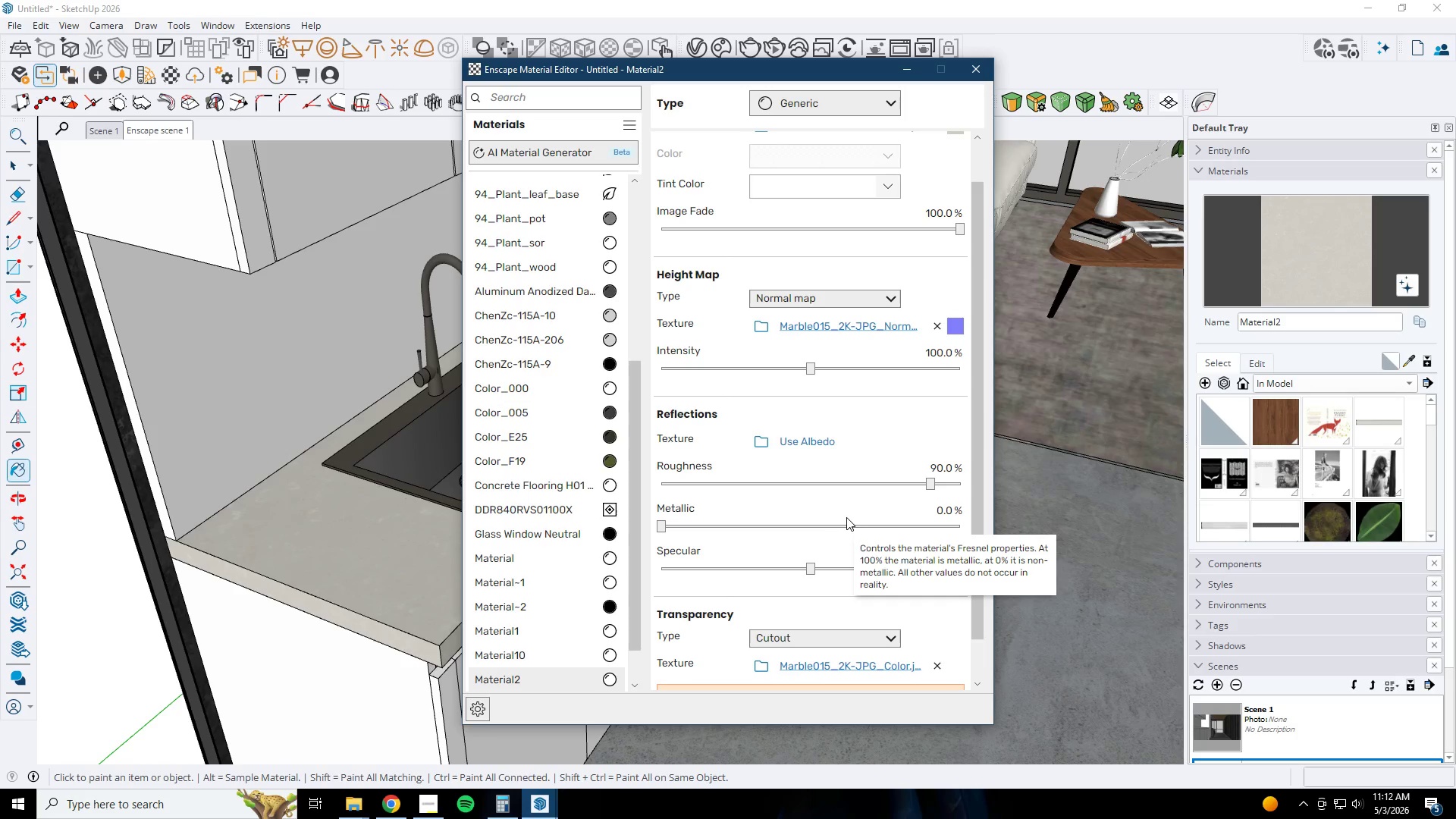 
wait(9.72)
 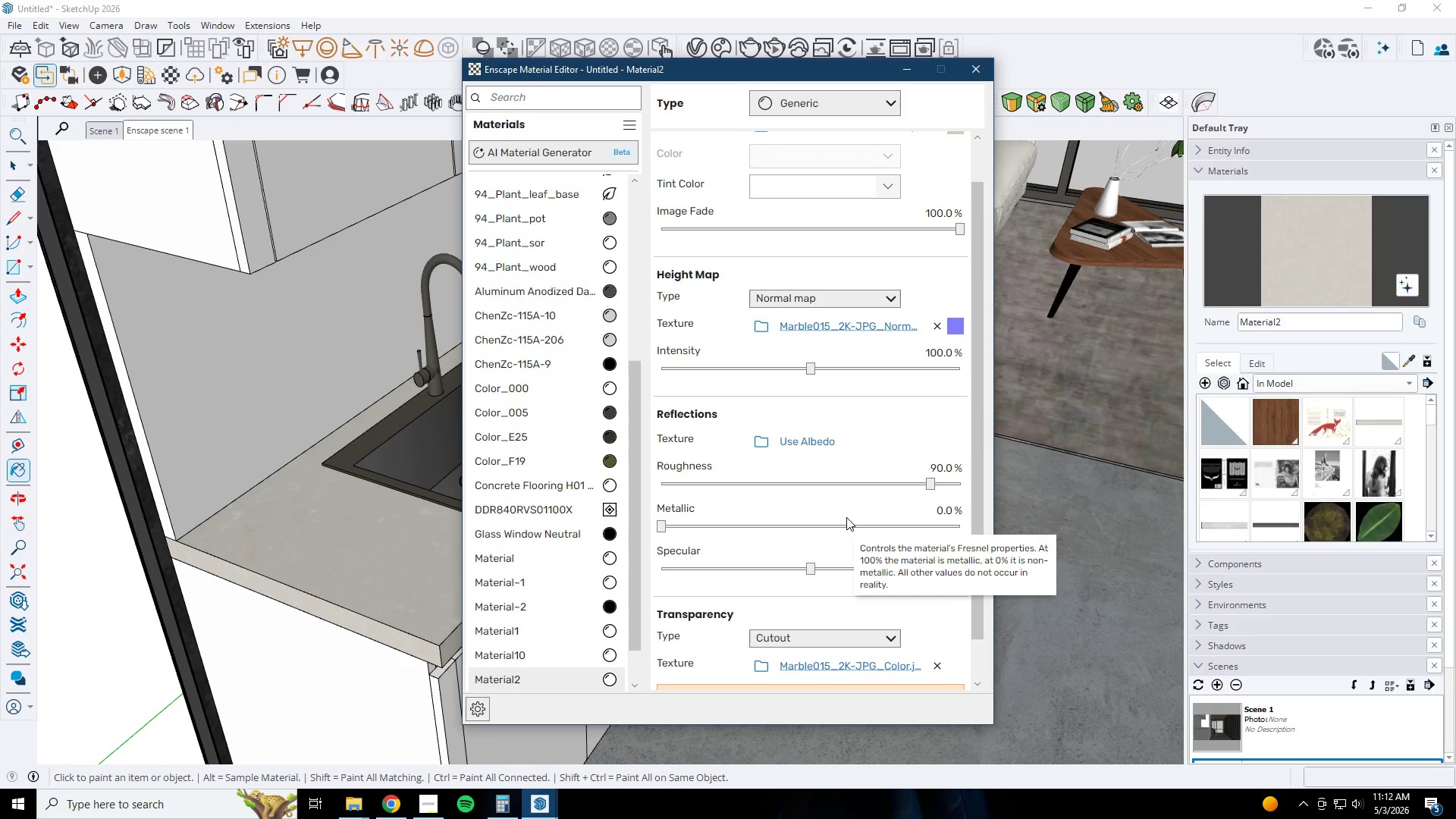 
scroll: coordinate [835, 419], scroll_direction: down, amount: 2.0
 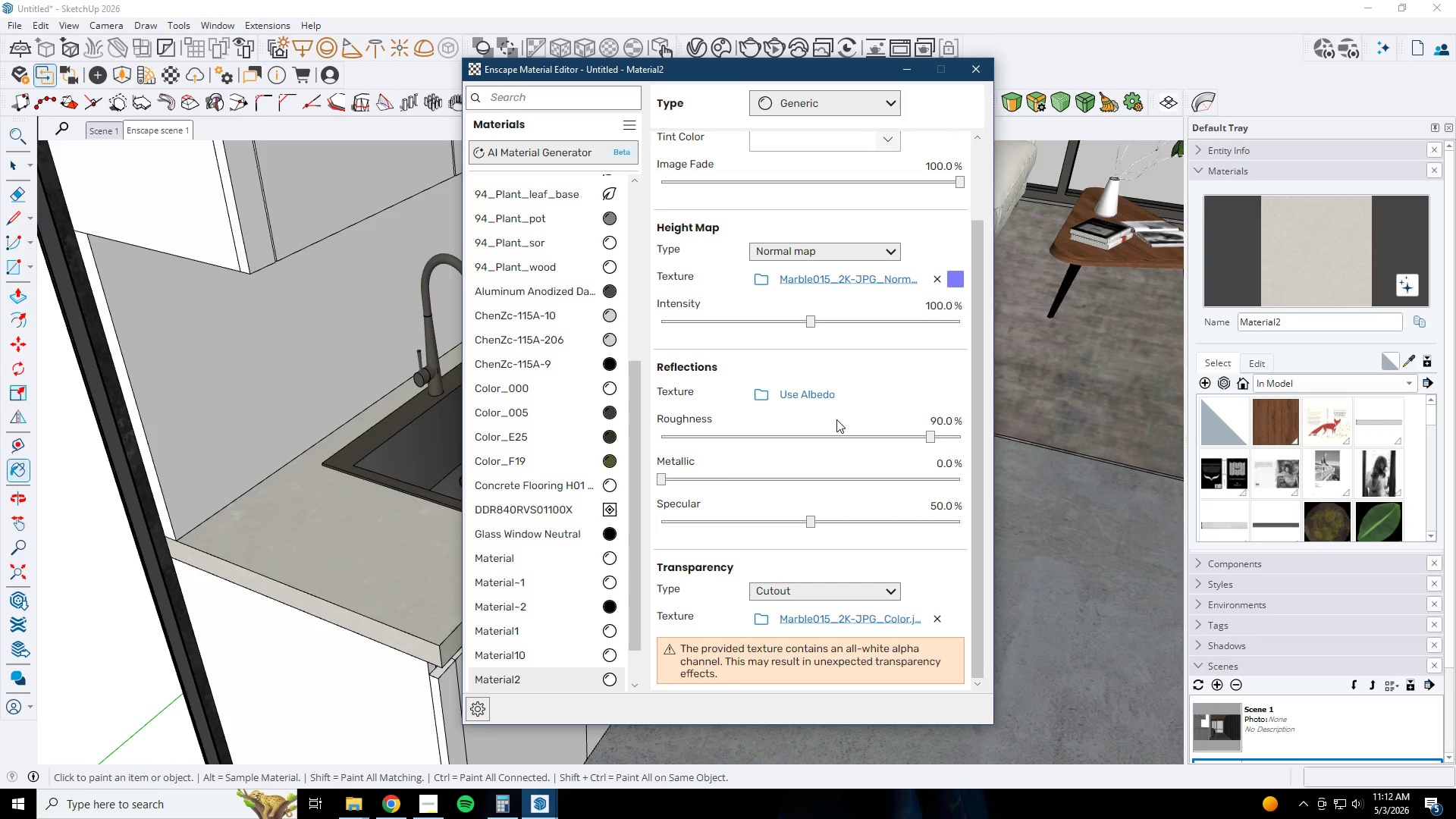 
scroll: coordinate [838, 410], scroll_direction: up, amount: 2.0
 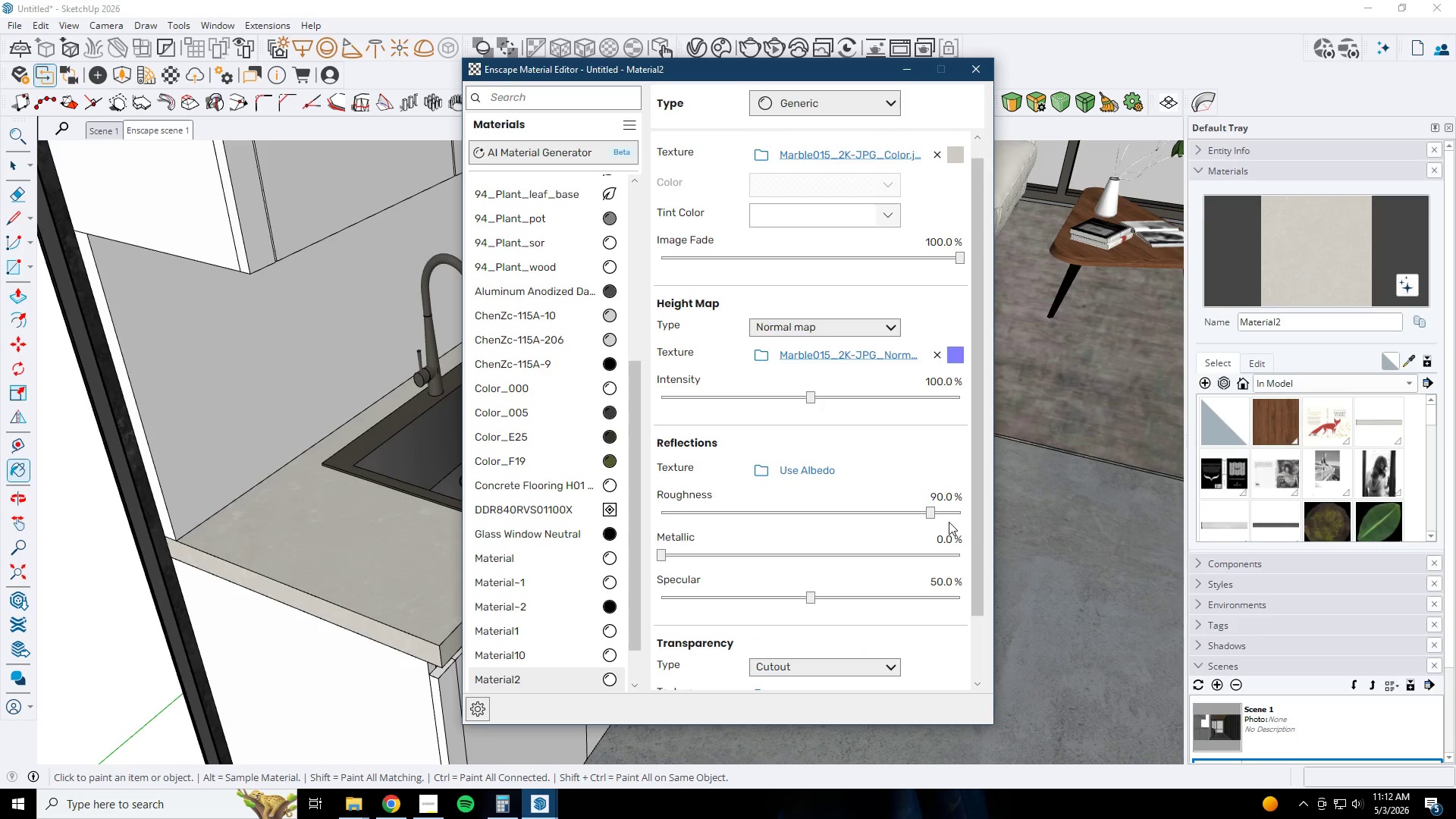 
left_click_drag(start_coordinate=[927, 514], to_coordinate=[739, 516])
 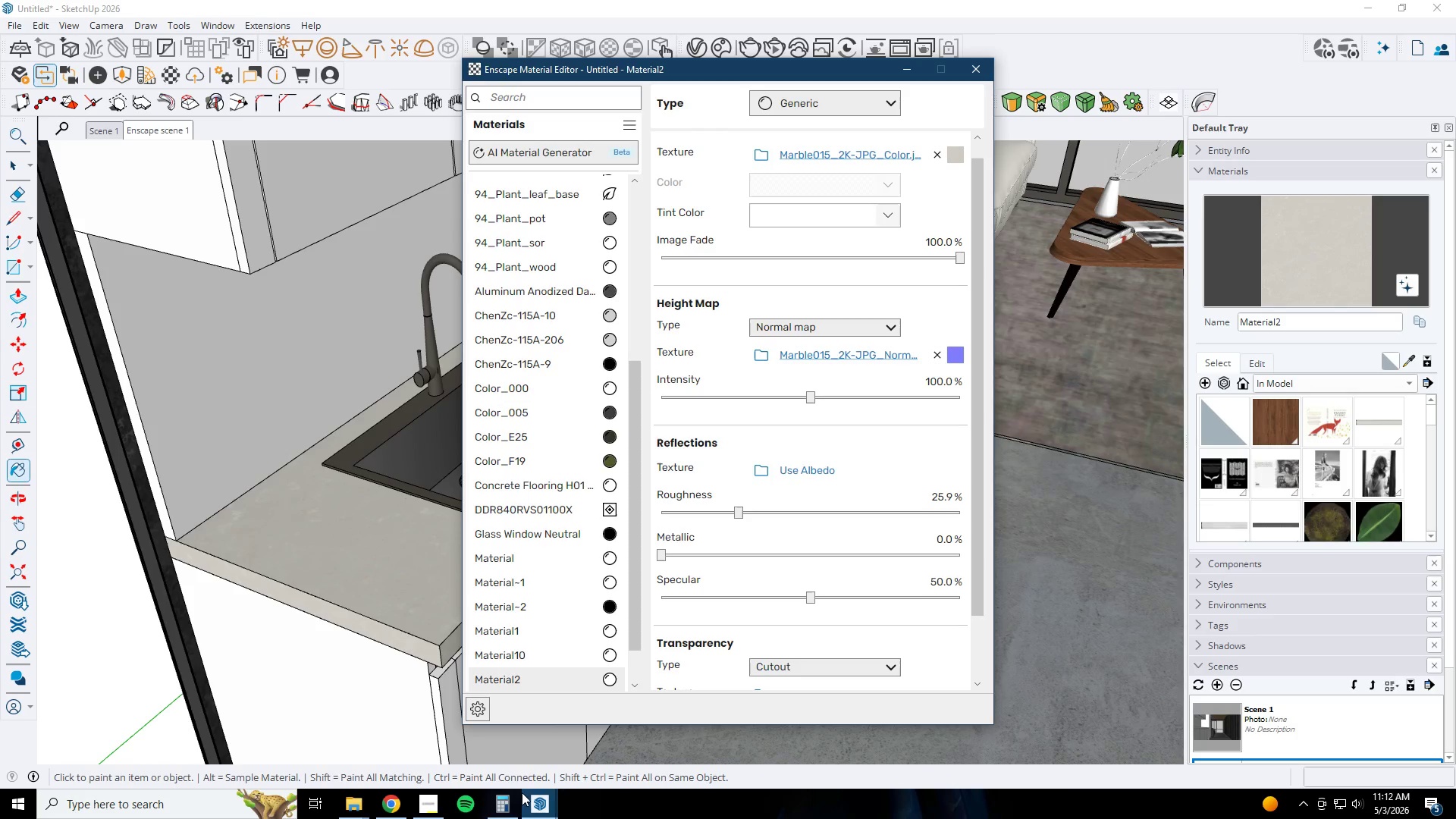 
left_click([535, 811])
 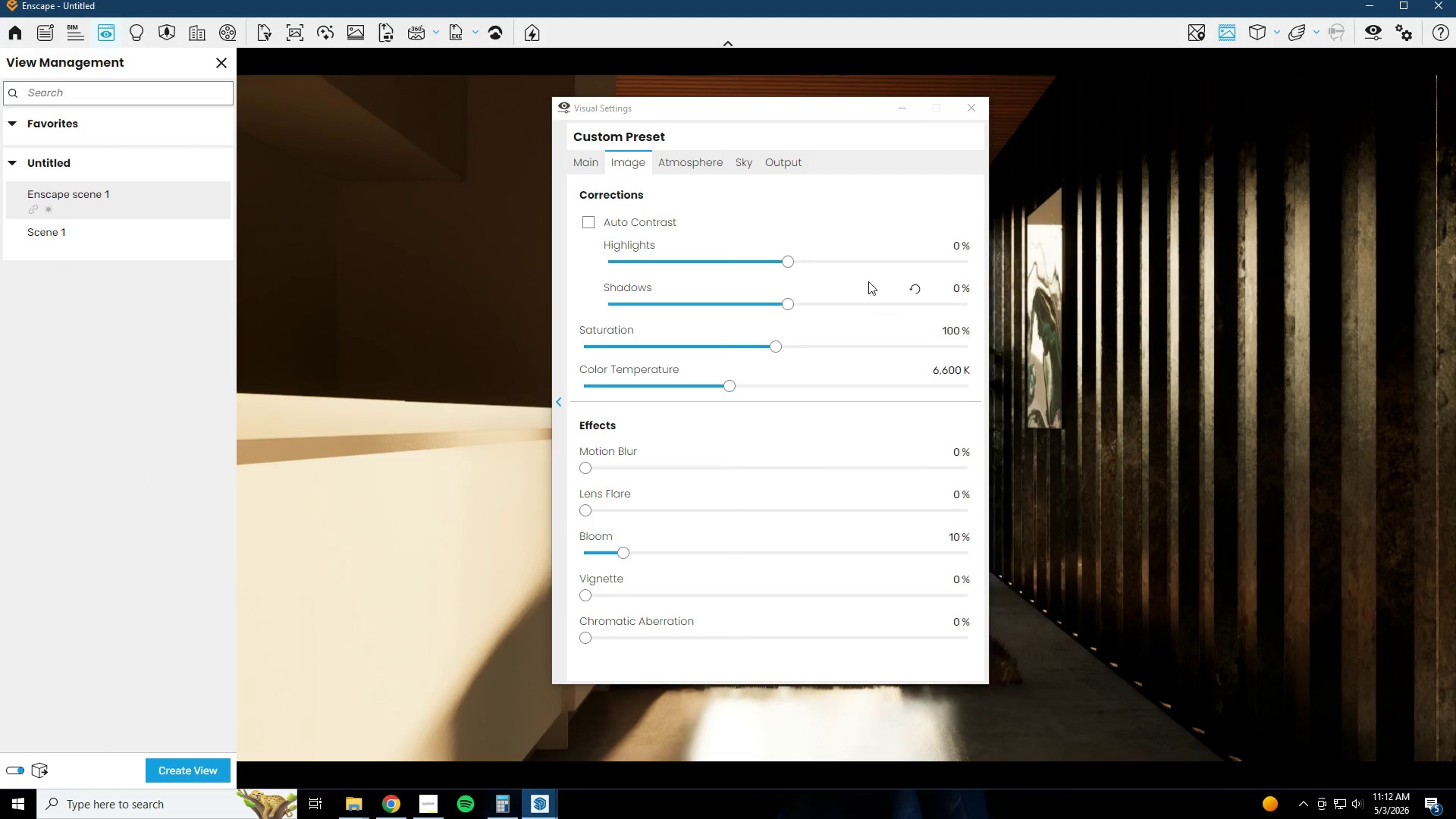 
left_click([896, 109])
 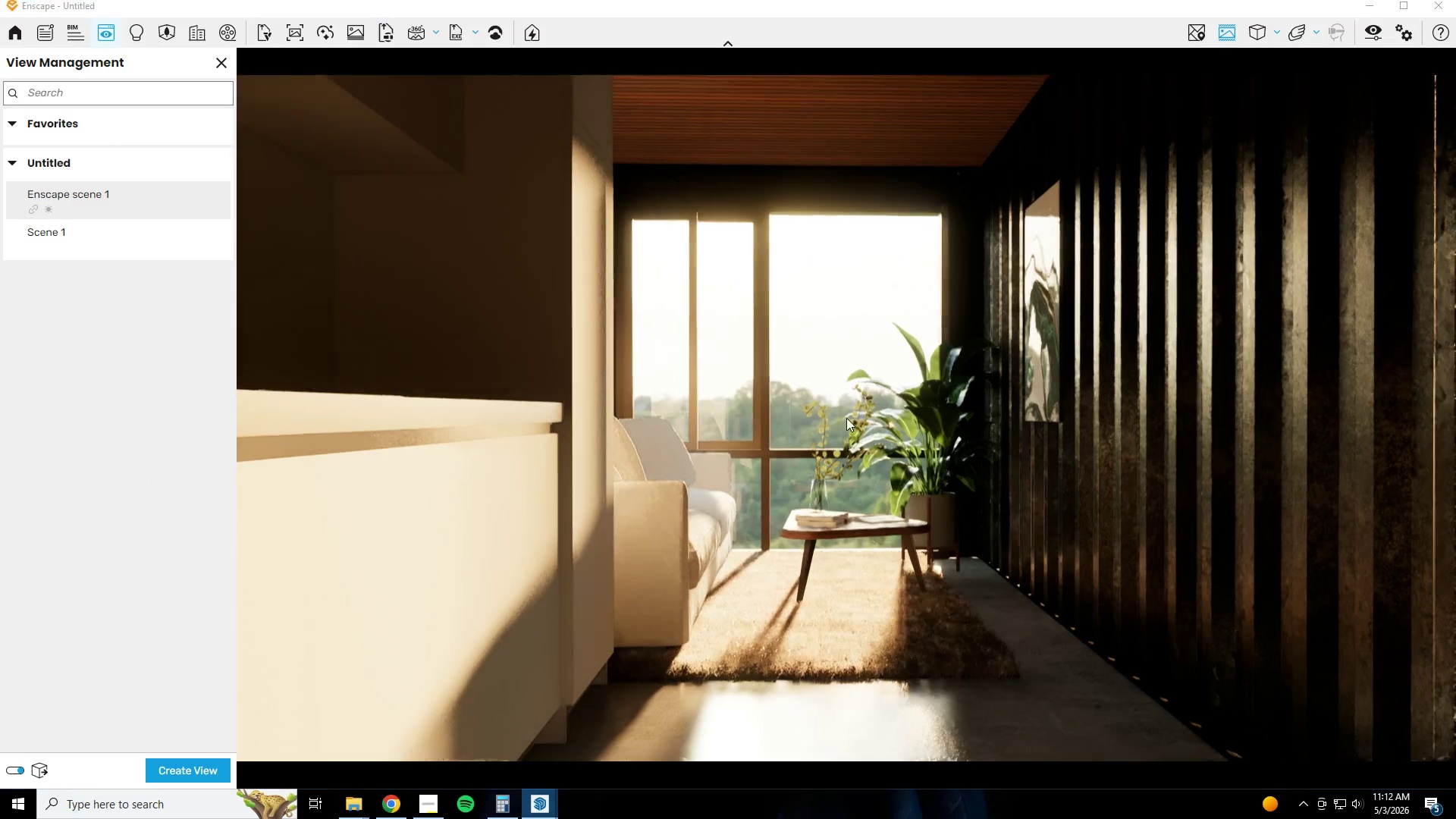 
type(awwae)
 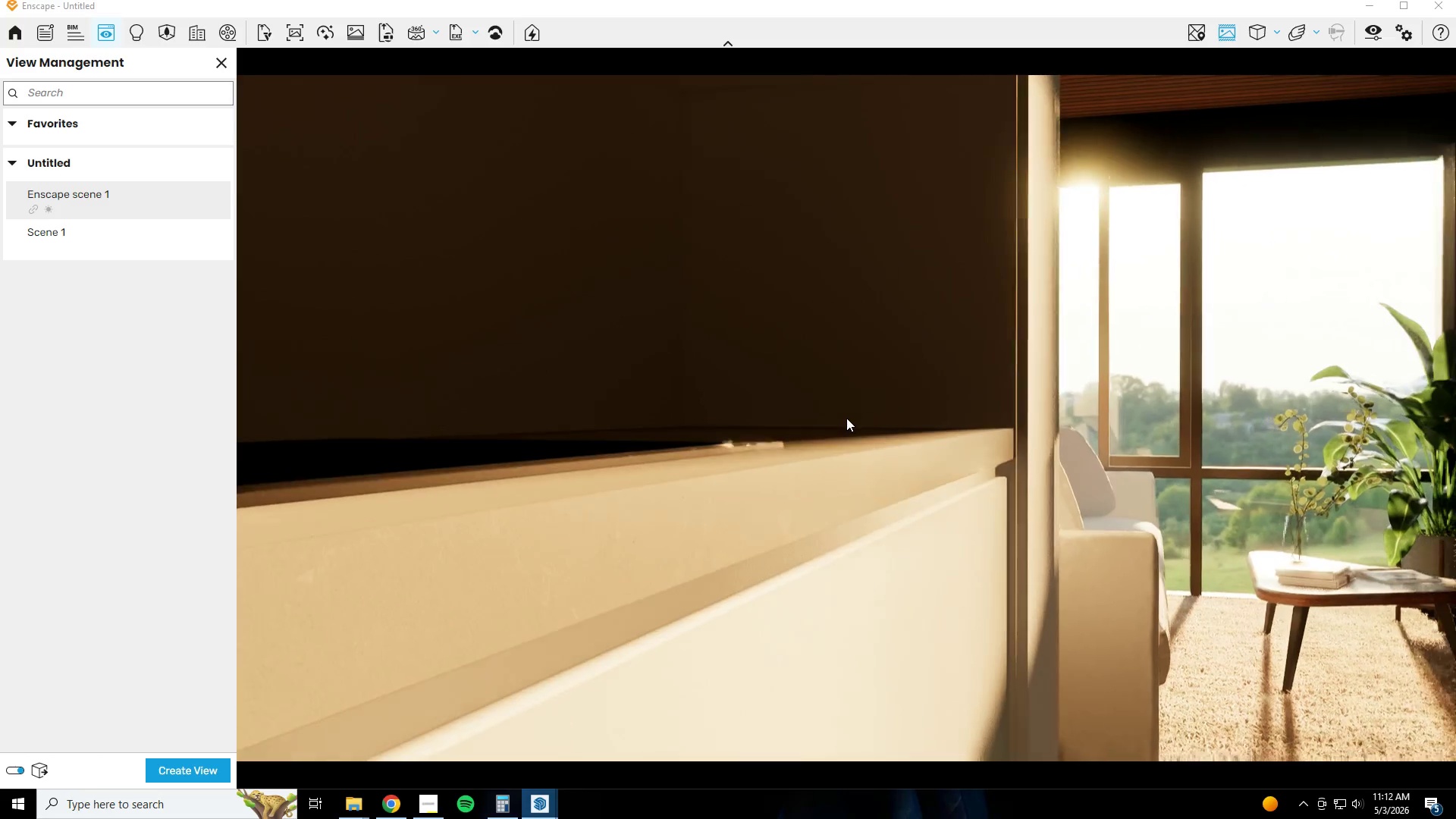 
wait(5.45)
 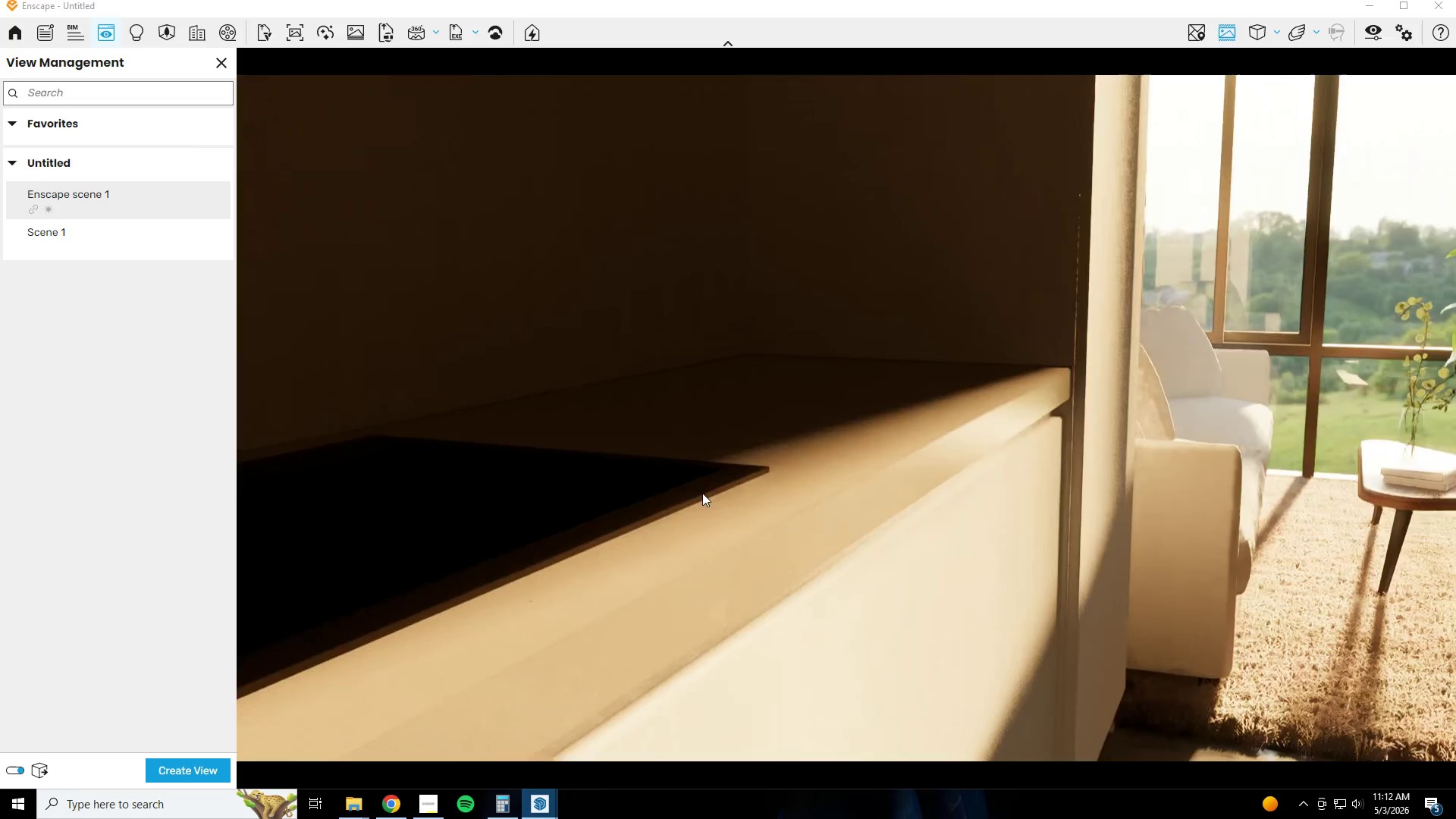 
key(D)
 